 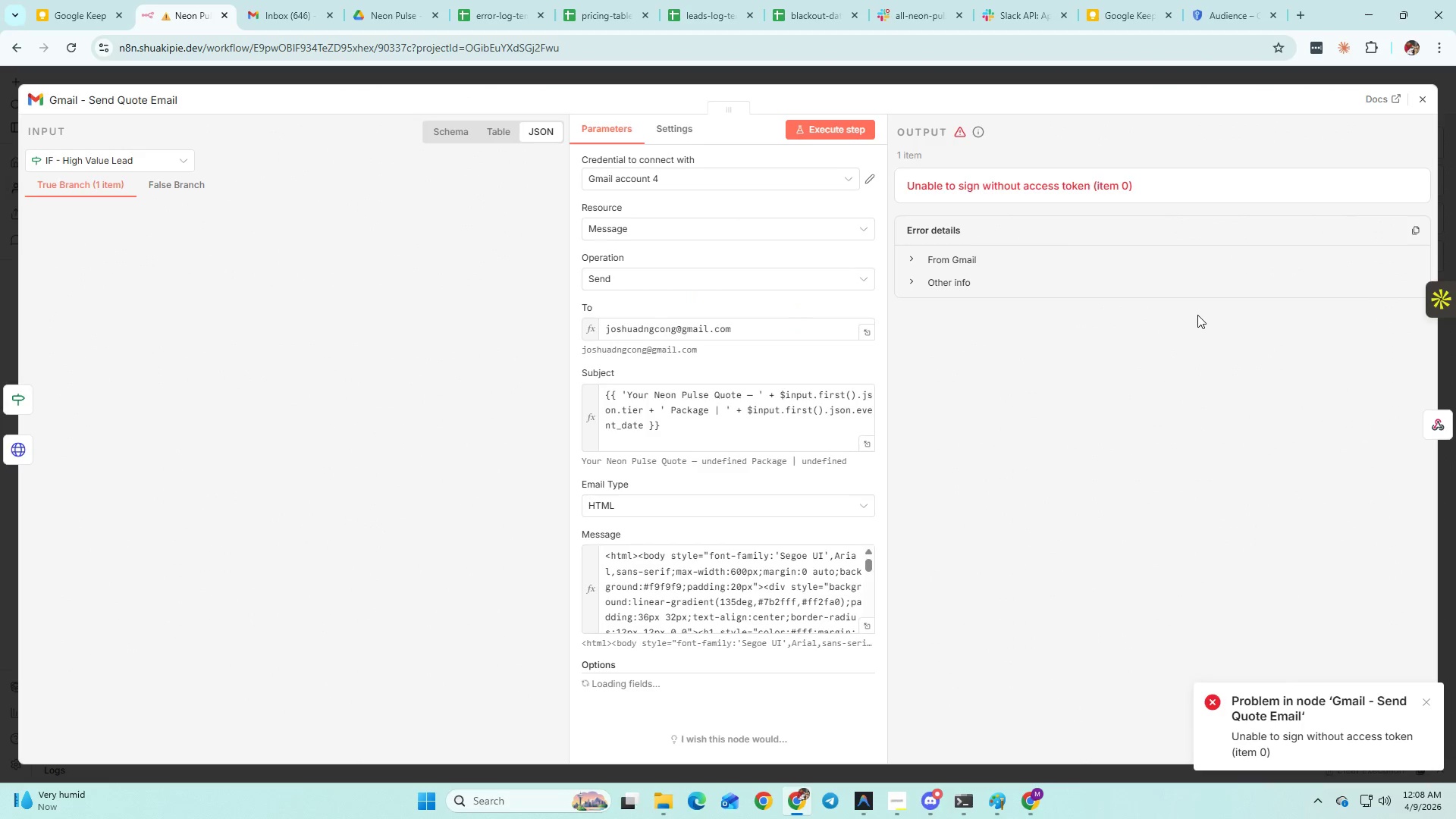 
left_click([989, 255])
 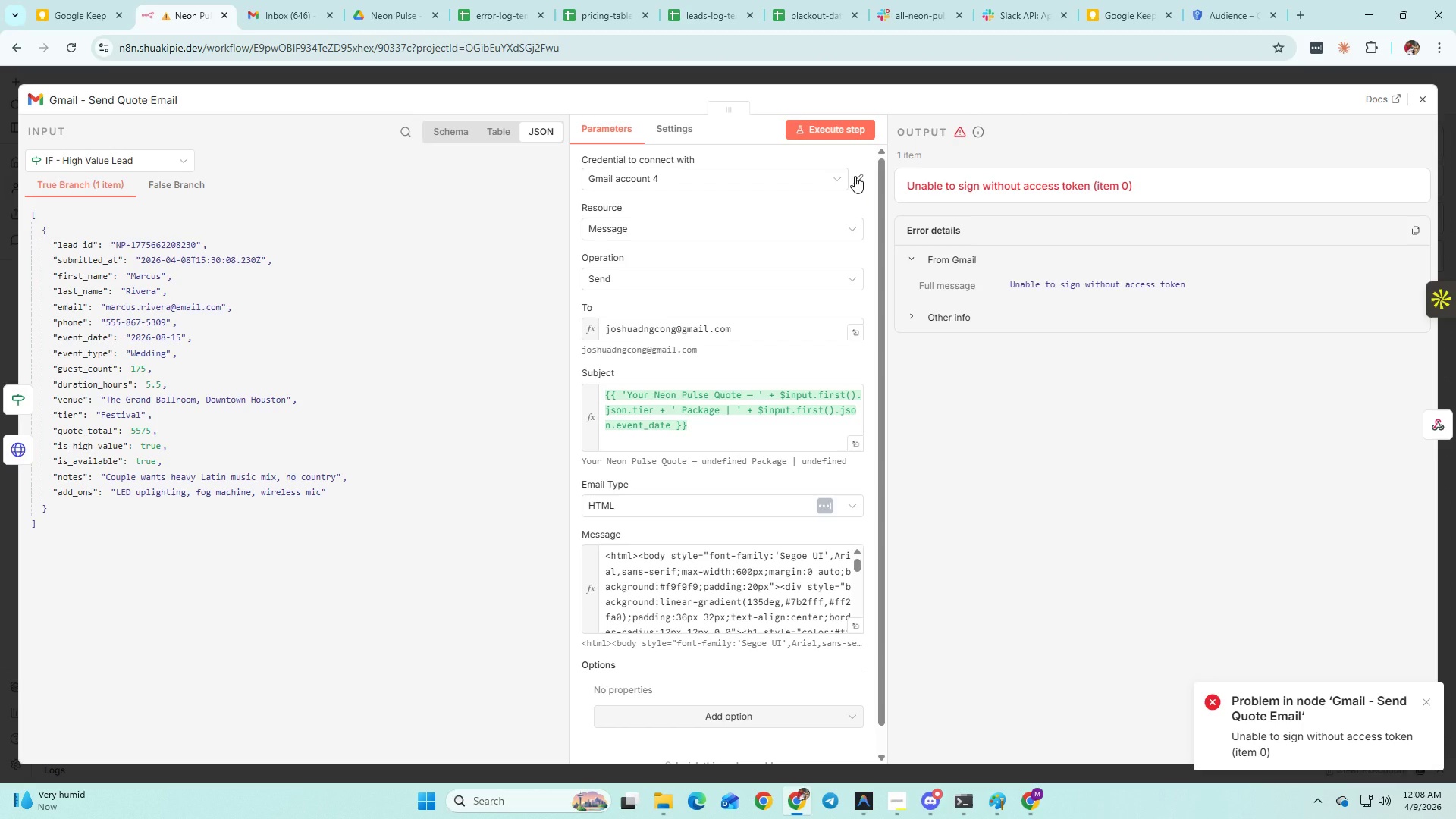 
wait(5.81)
 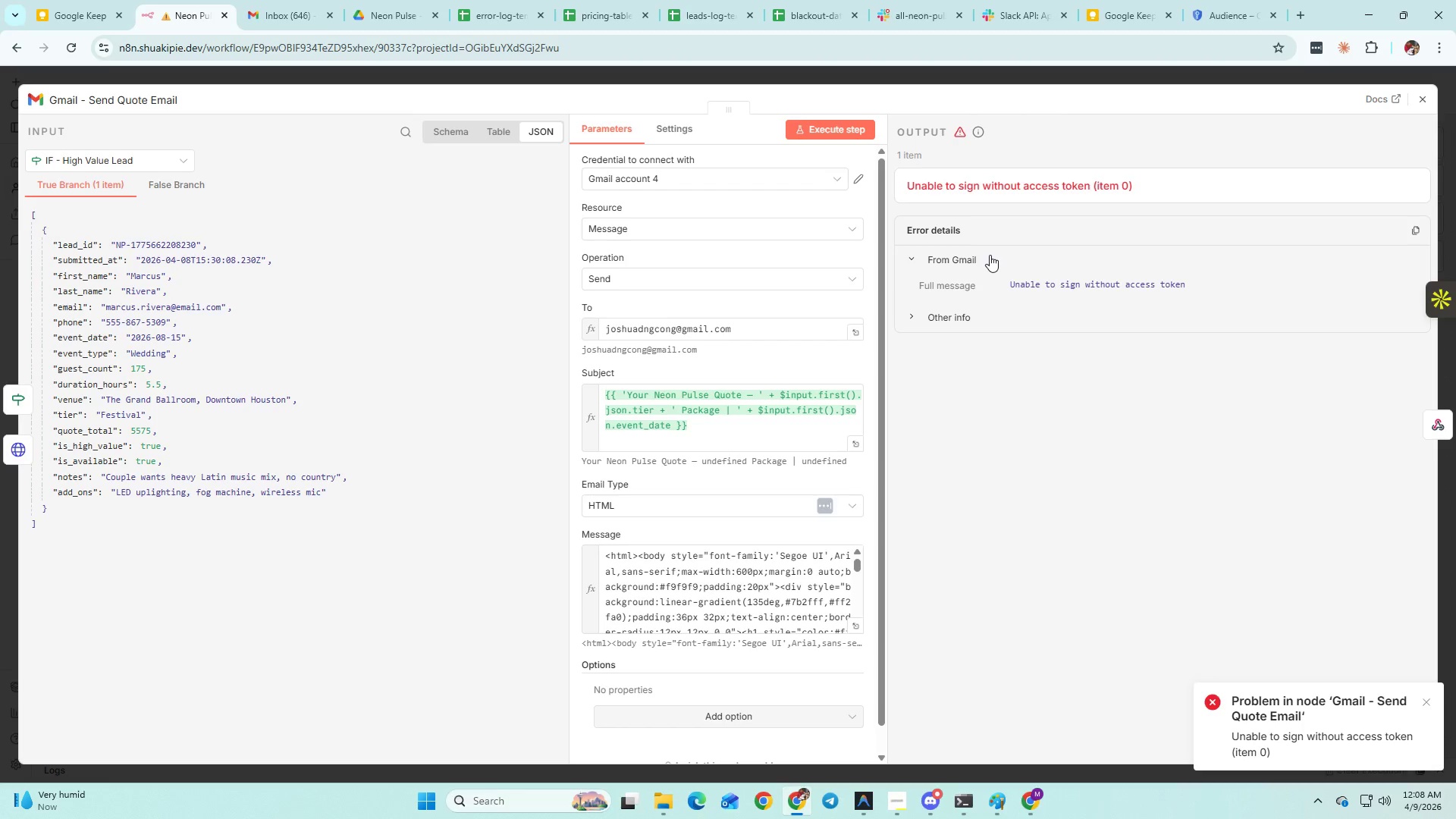 
left_click([864, 795])
 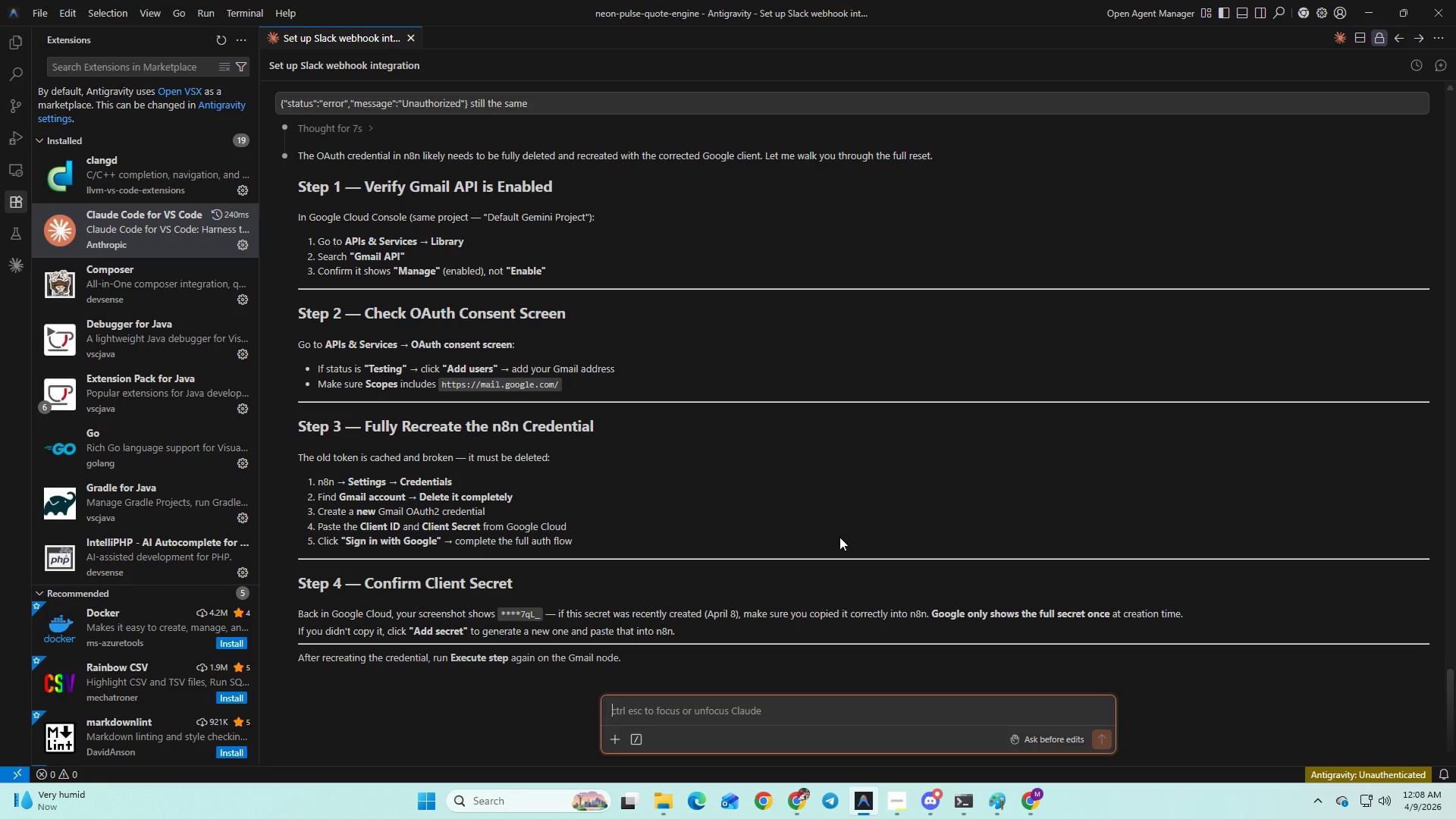 
scroll: coordinate [839, 536], scroll_direction: down, amount: 1.0
 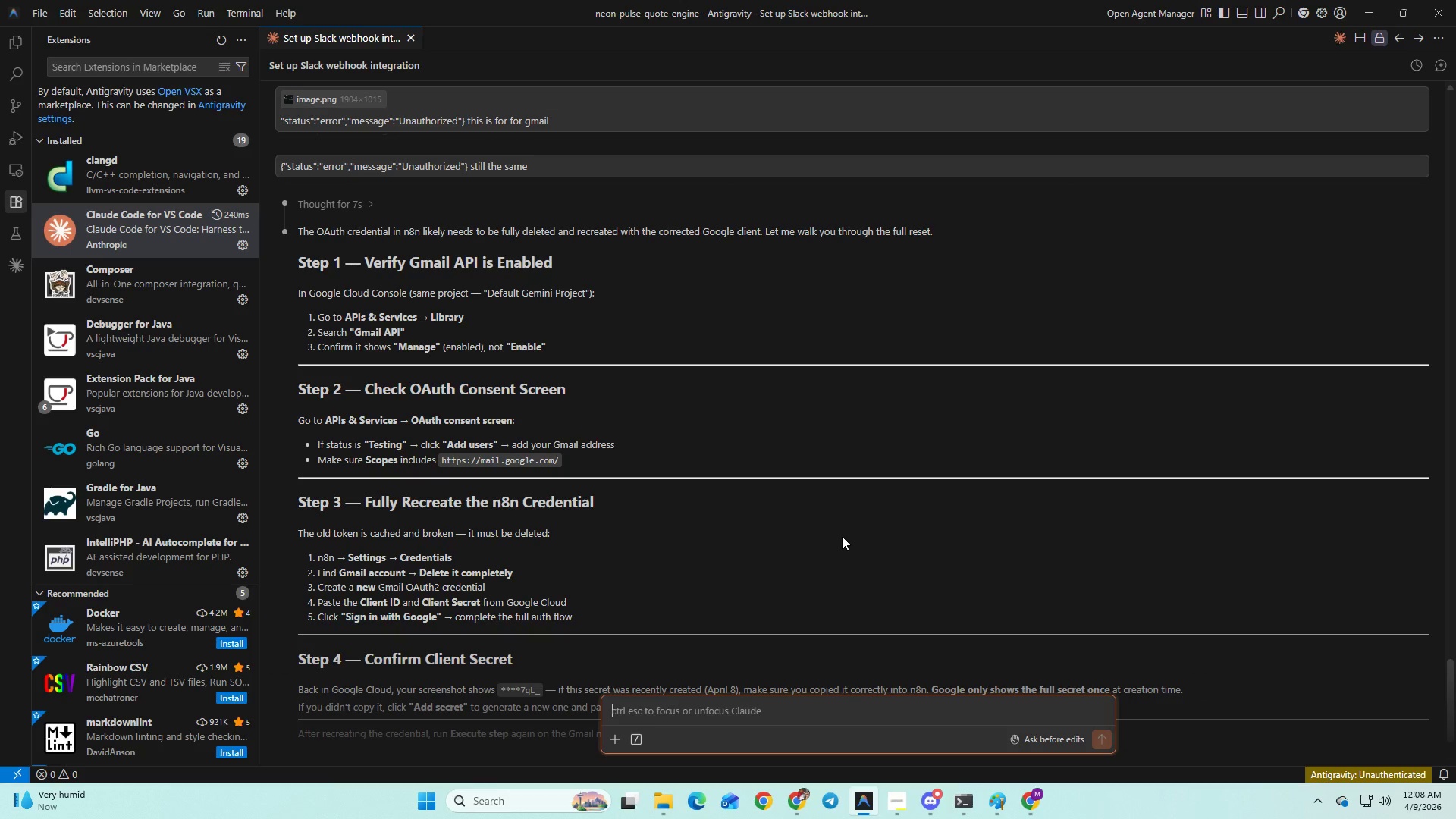 
wait(9.09)
 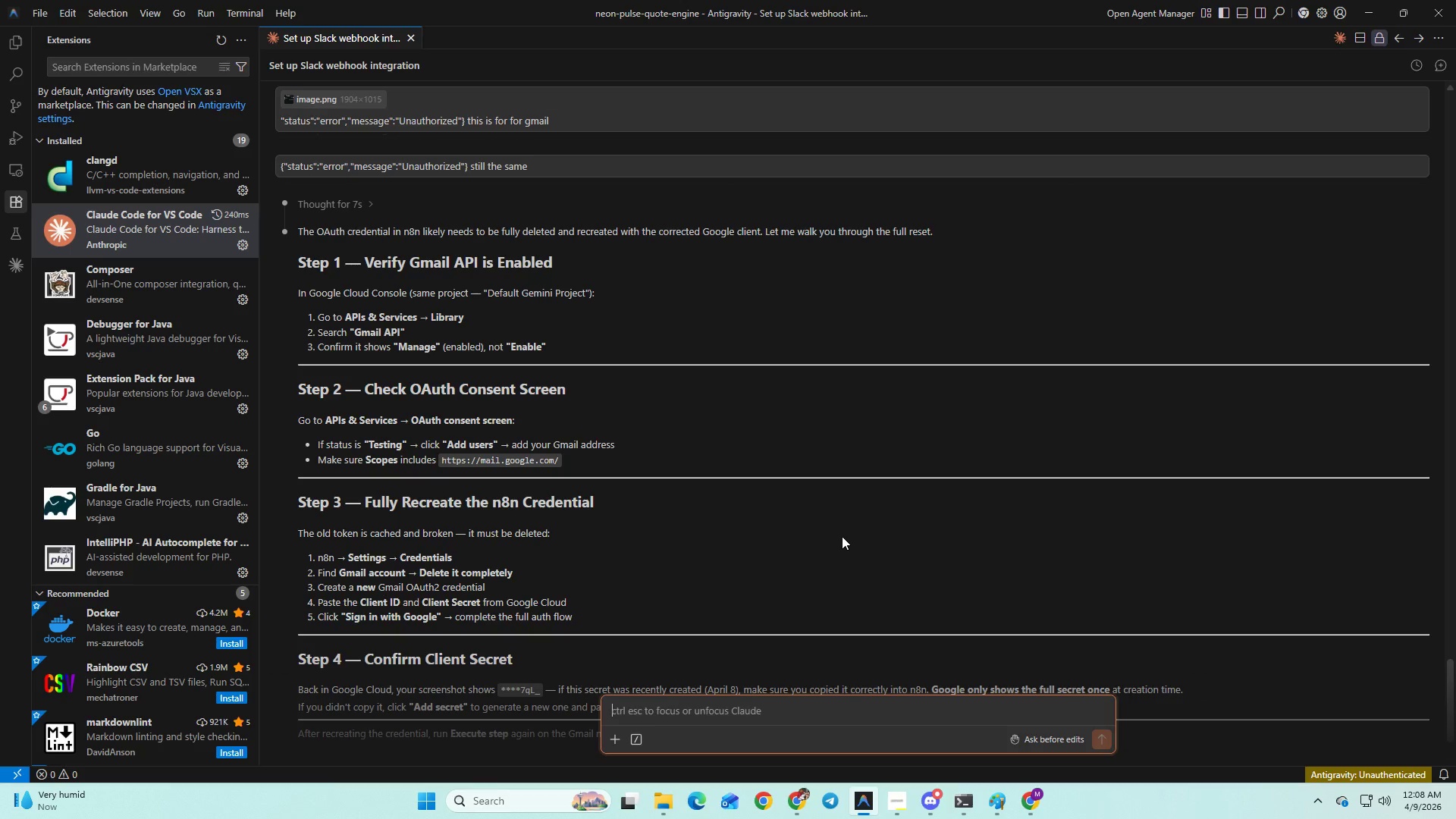 
left_click_drag(start_coordinate=[383, 587], to_coordinate=[511, 583])
 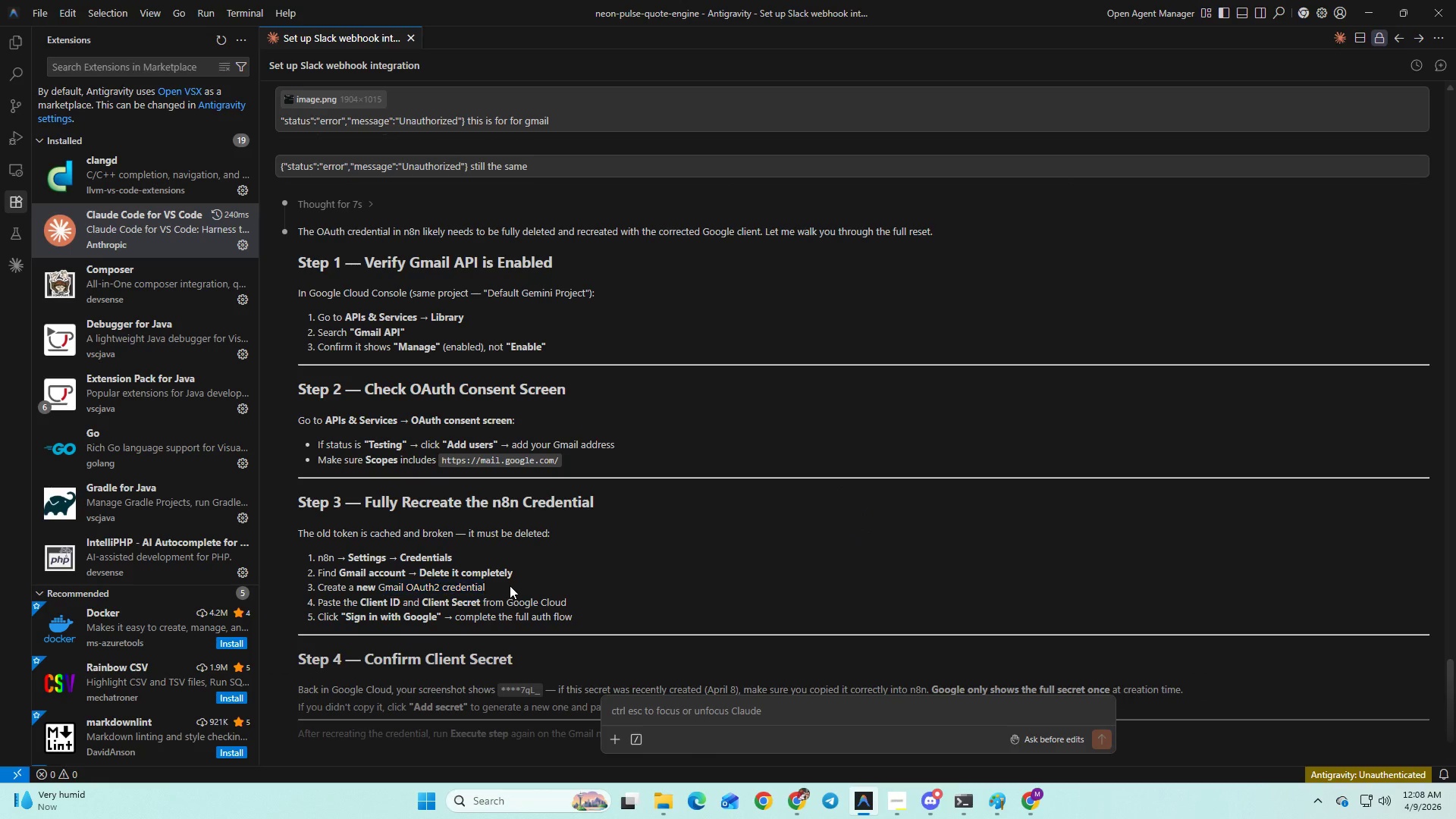 
left_click([510, 583])
 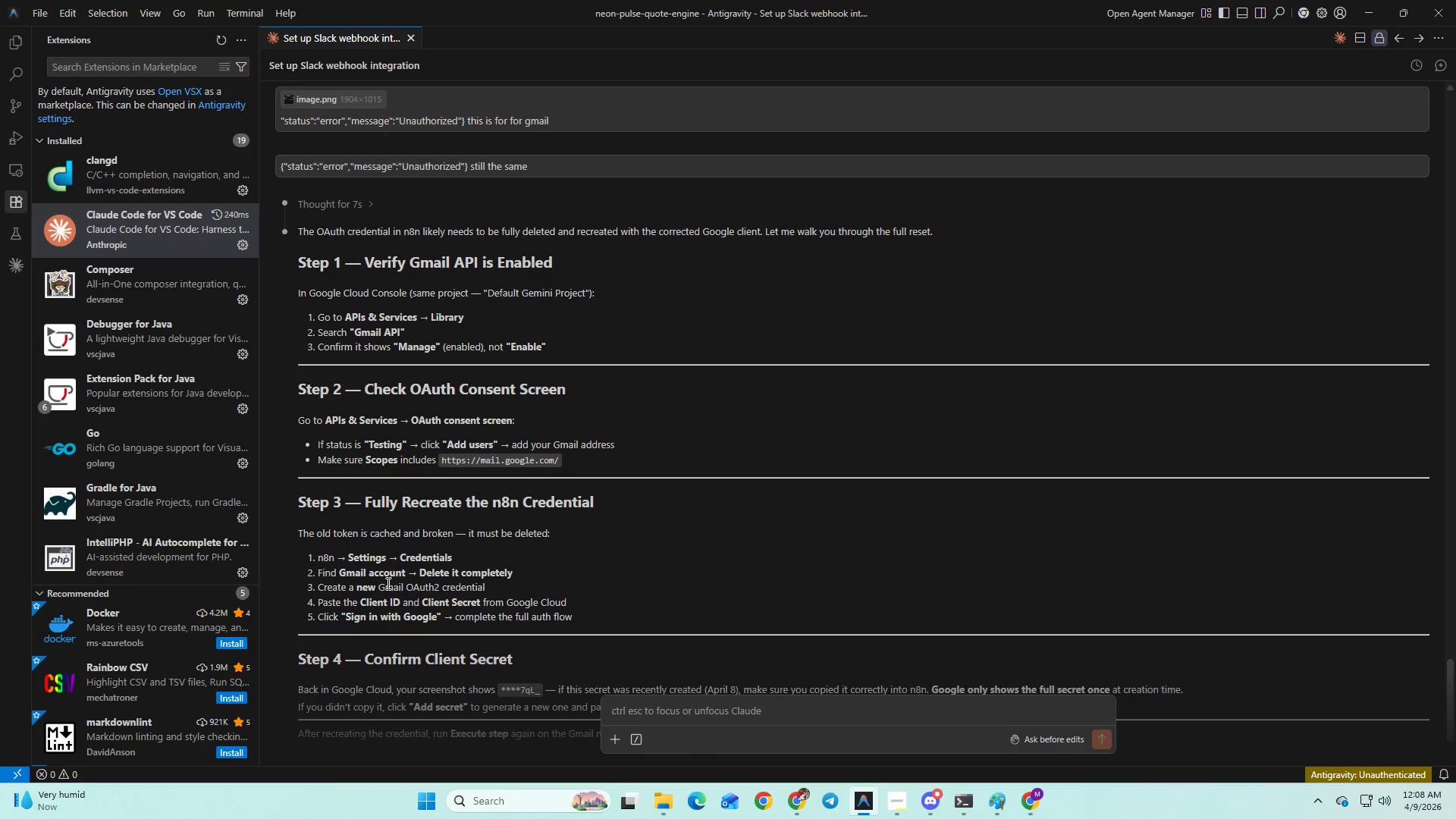 
left_click_drag(start_coordinate=[380, 585], to_coordinate=[441, 583])
 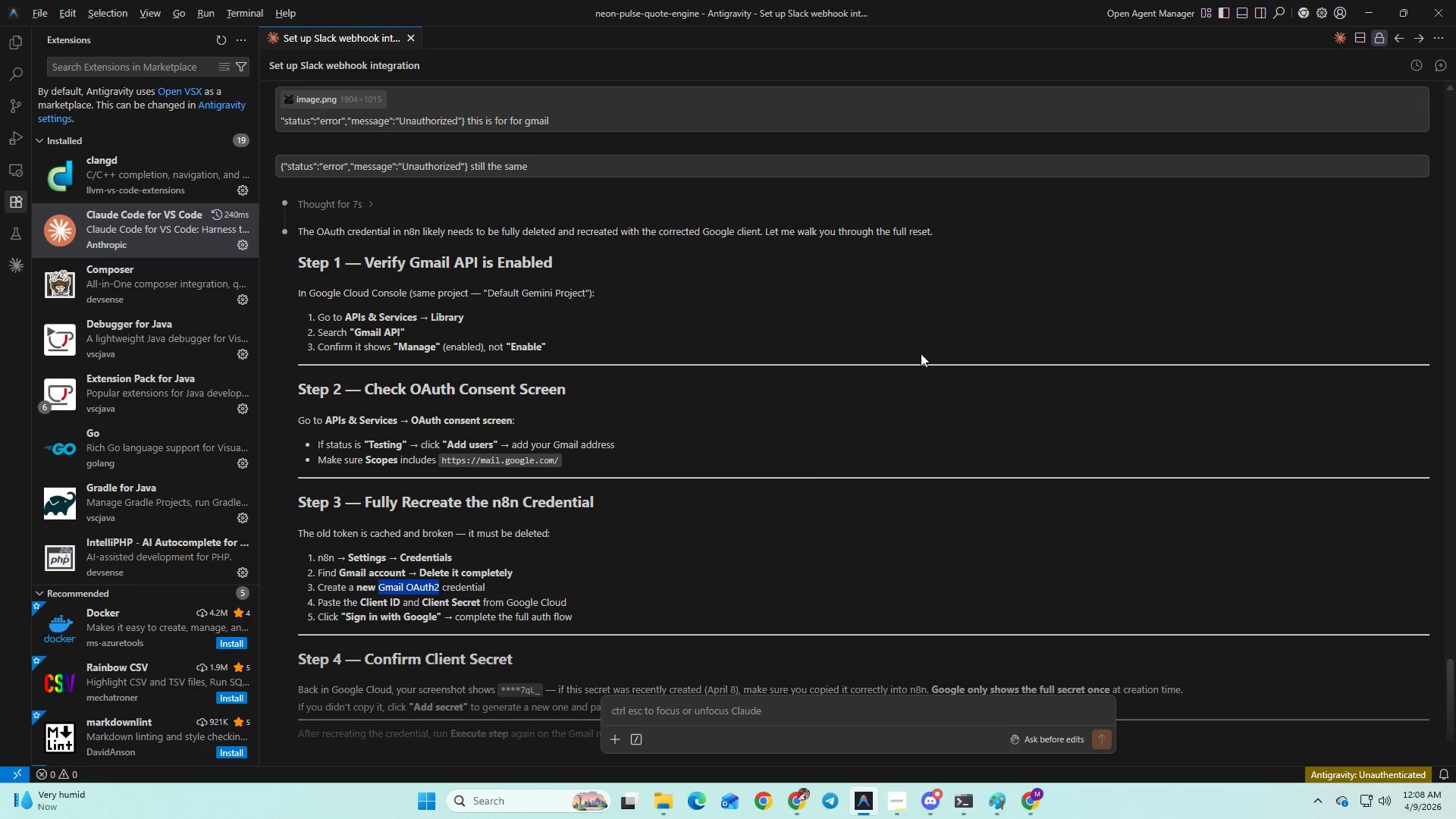 
key(Control+C)
 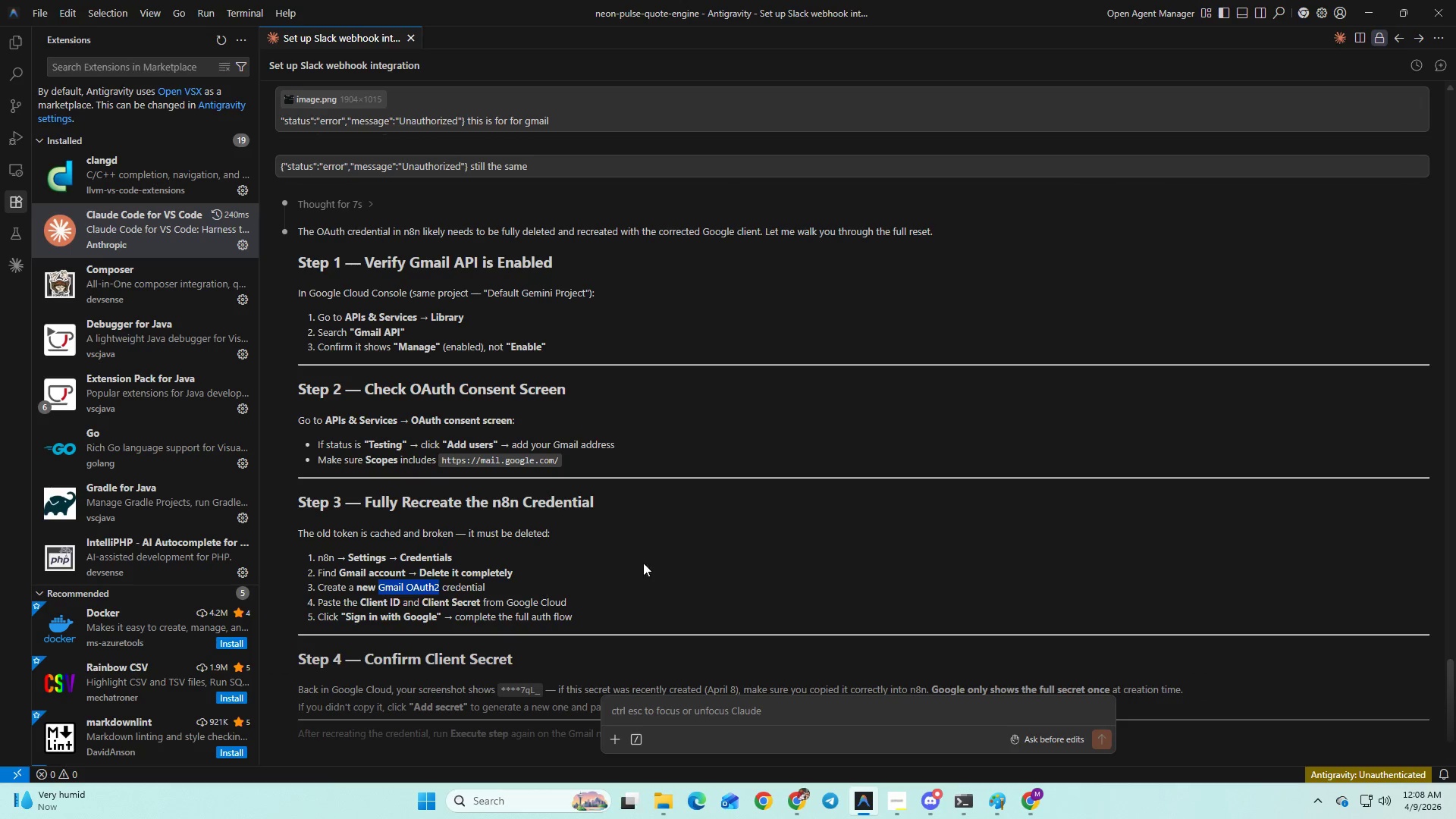 
key(Alt+AltLeft)
 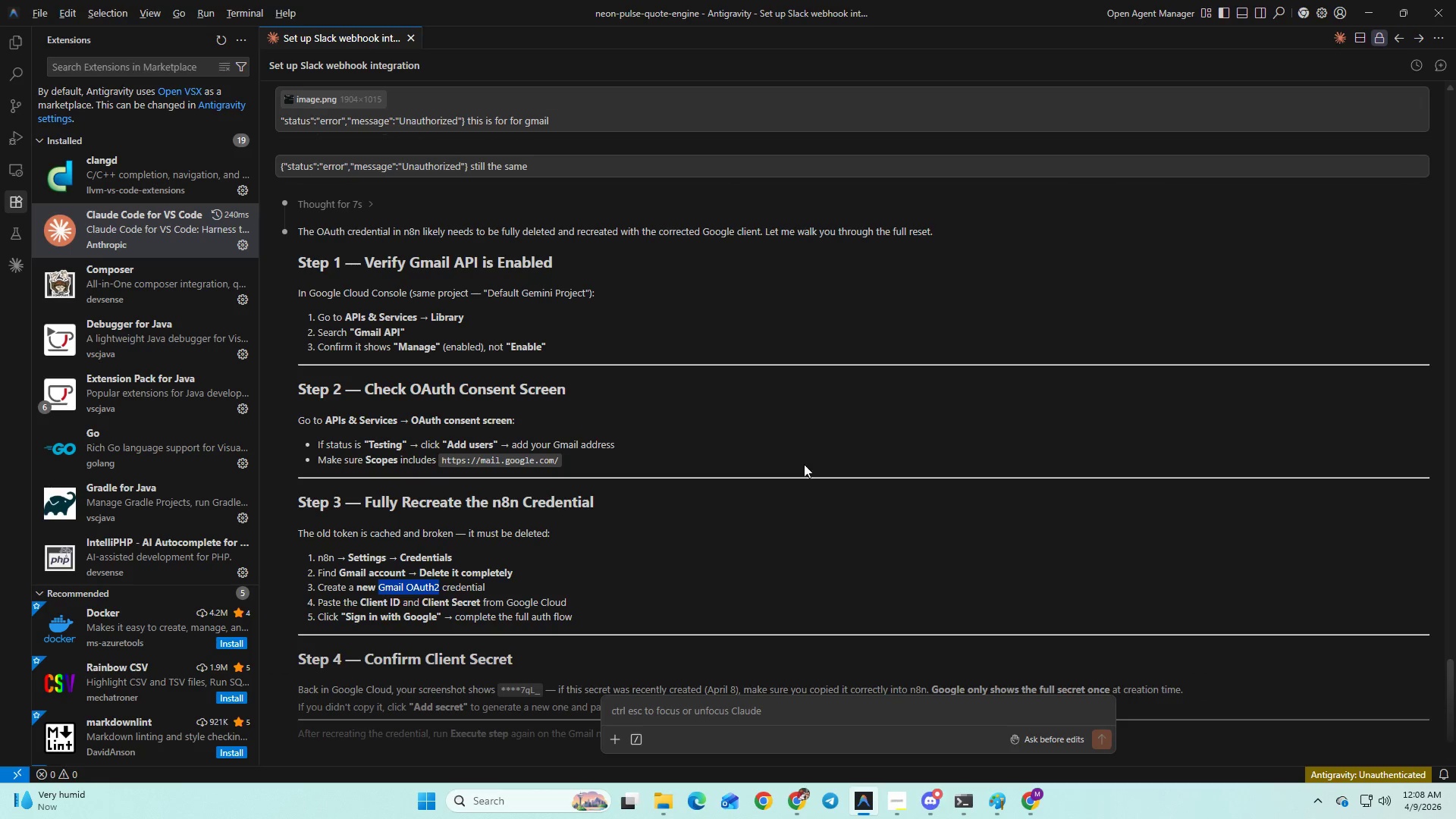 
key(Alt+Tab)
 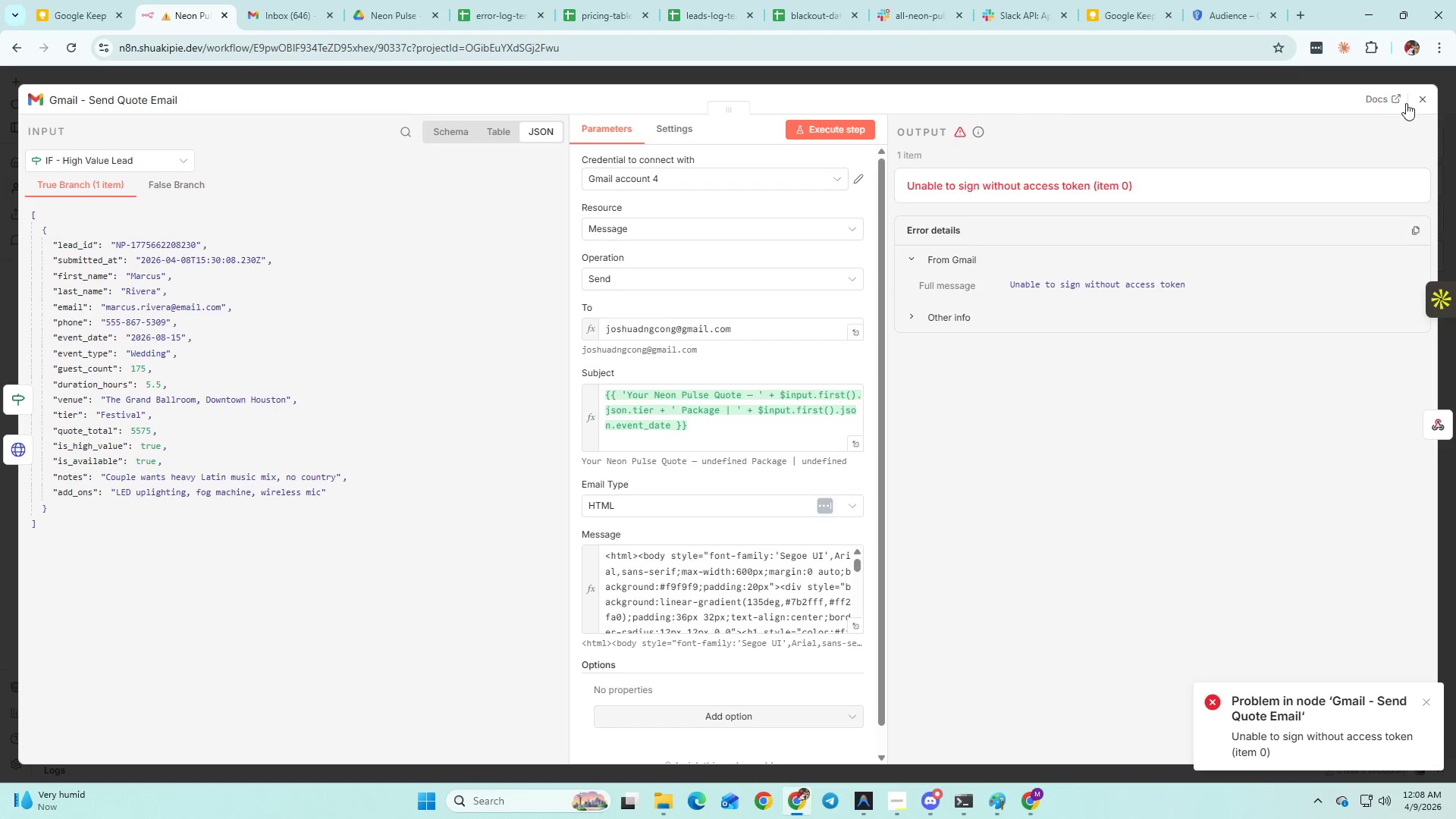 
left_click([1414, 100])
 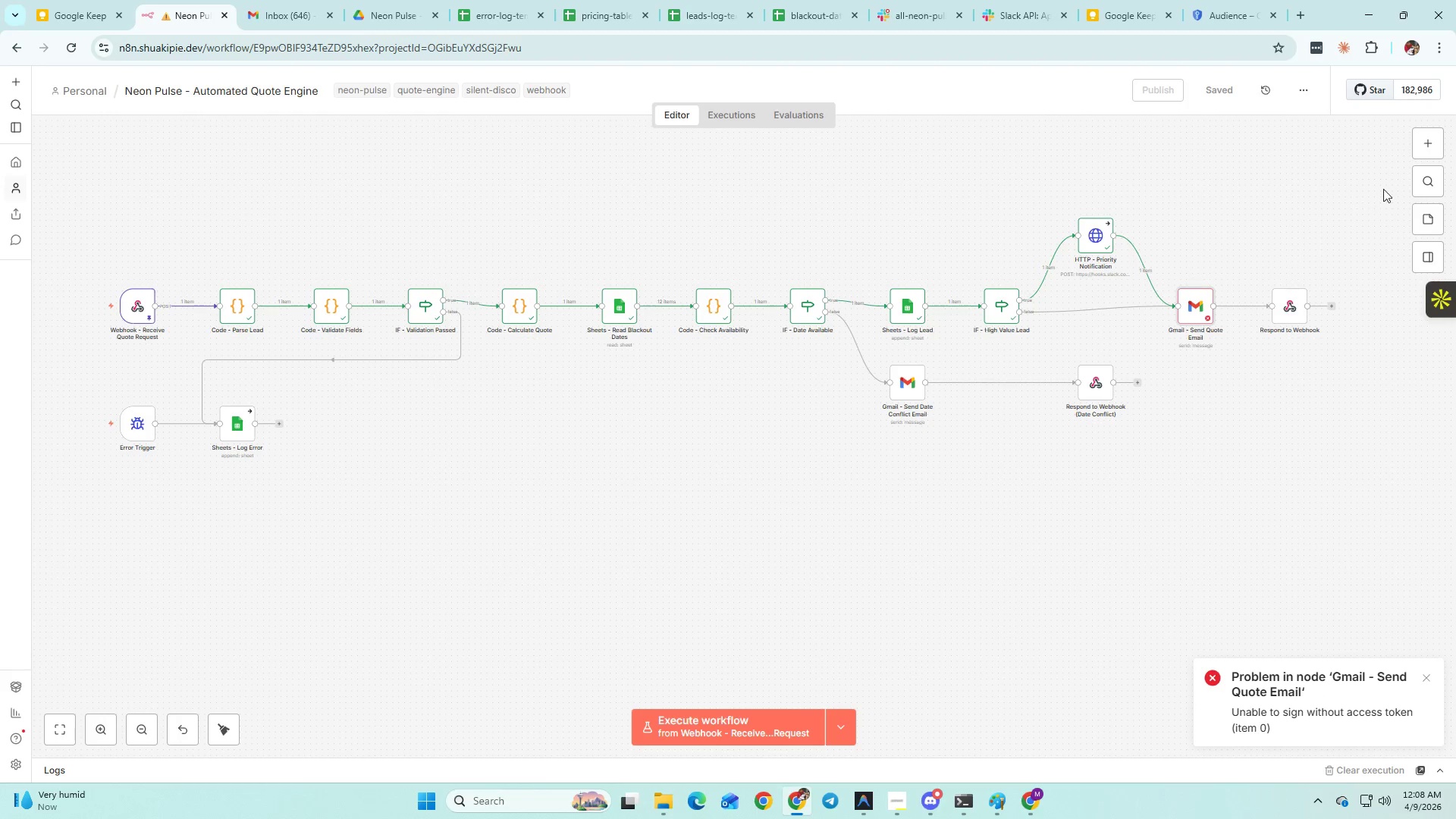 
left_click([1426, 132])
 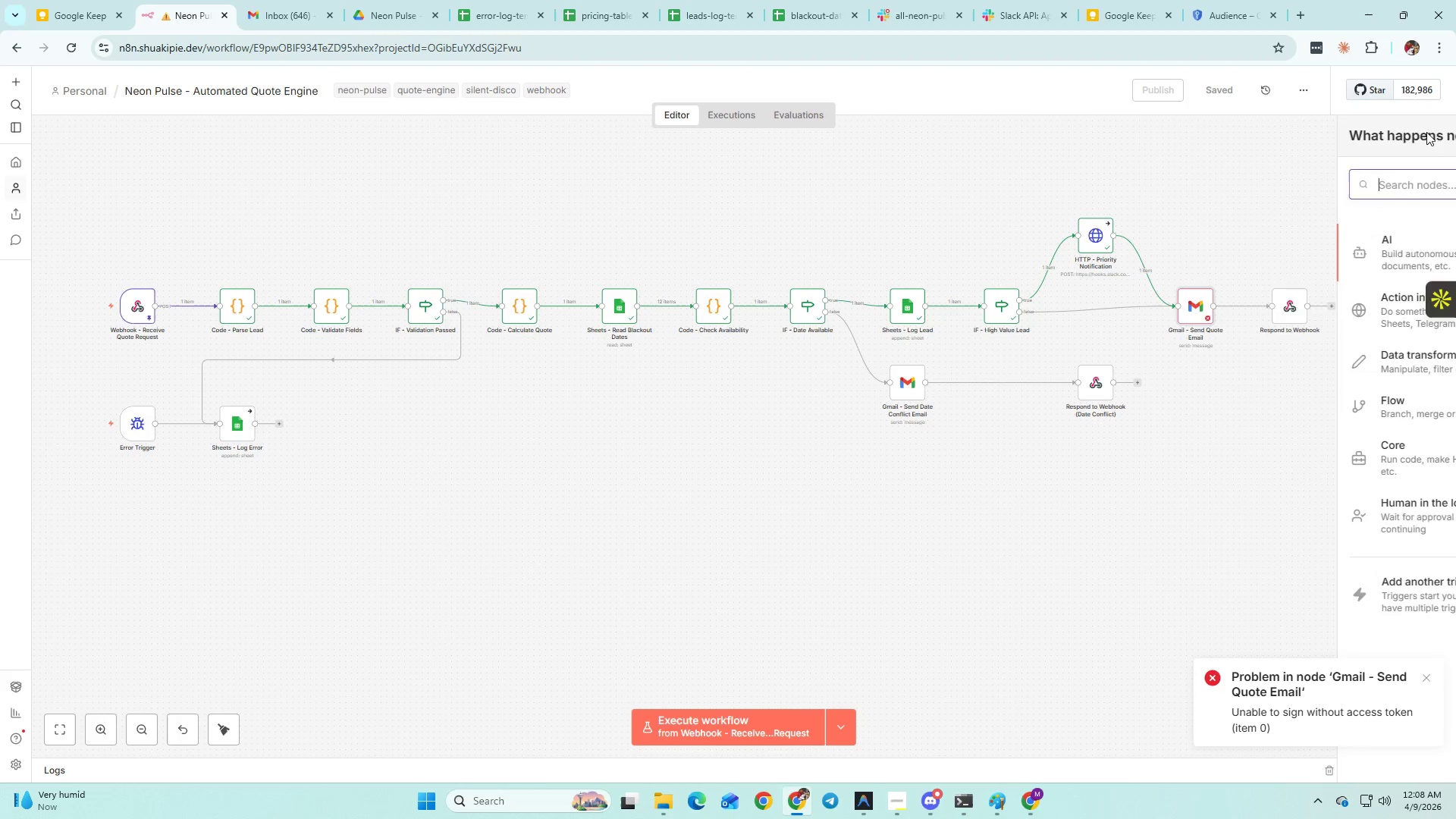 
key(Control+V)
 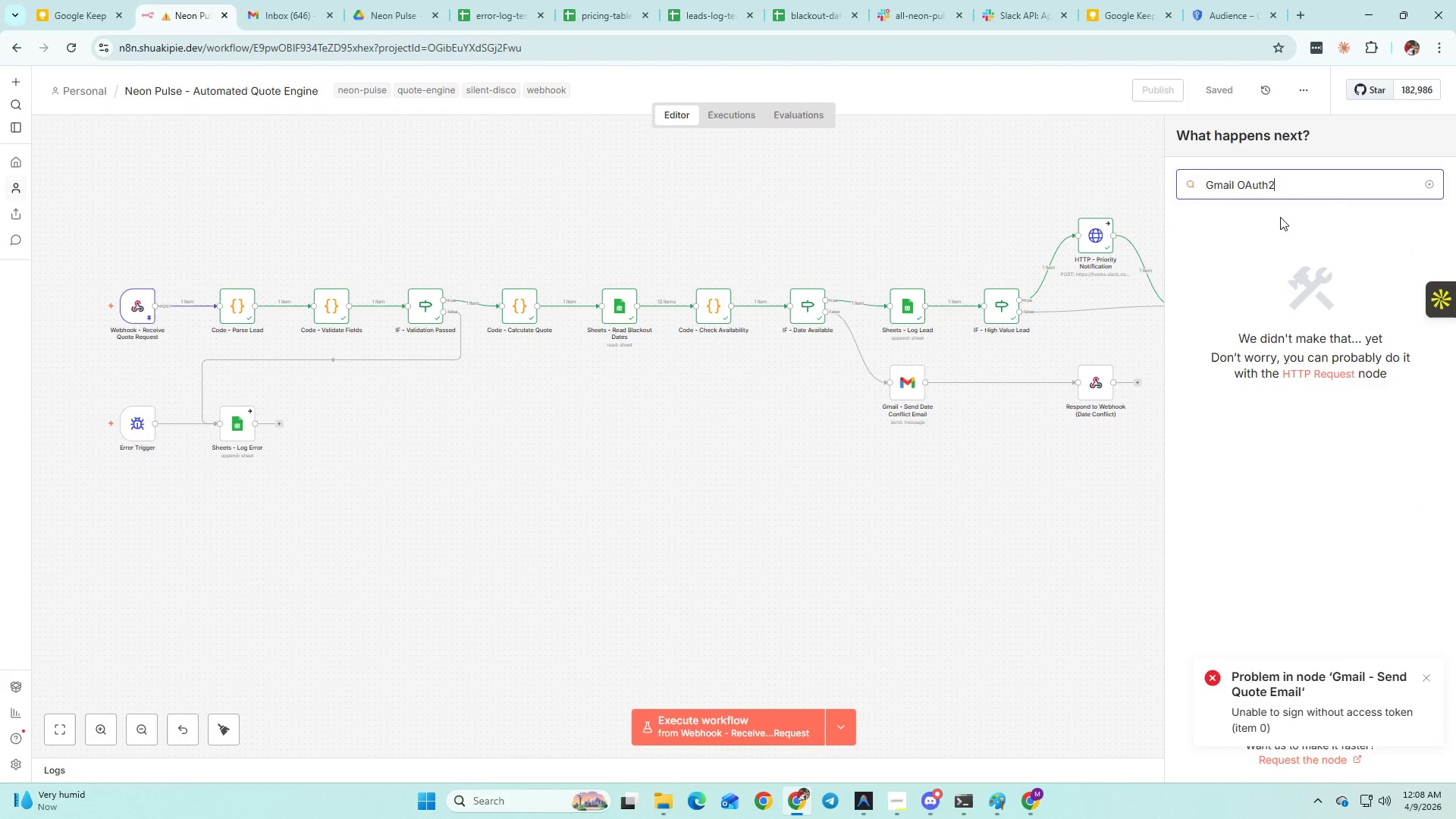 
left_click_drag(start_coordinate=[1241, 181], to_coordinate=[1307, 177])
 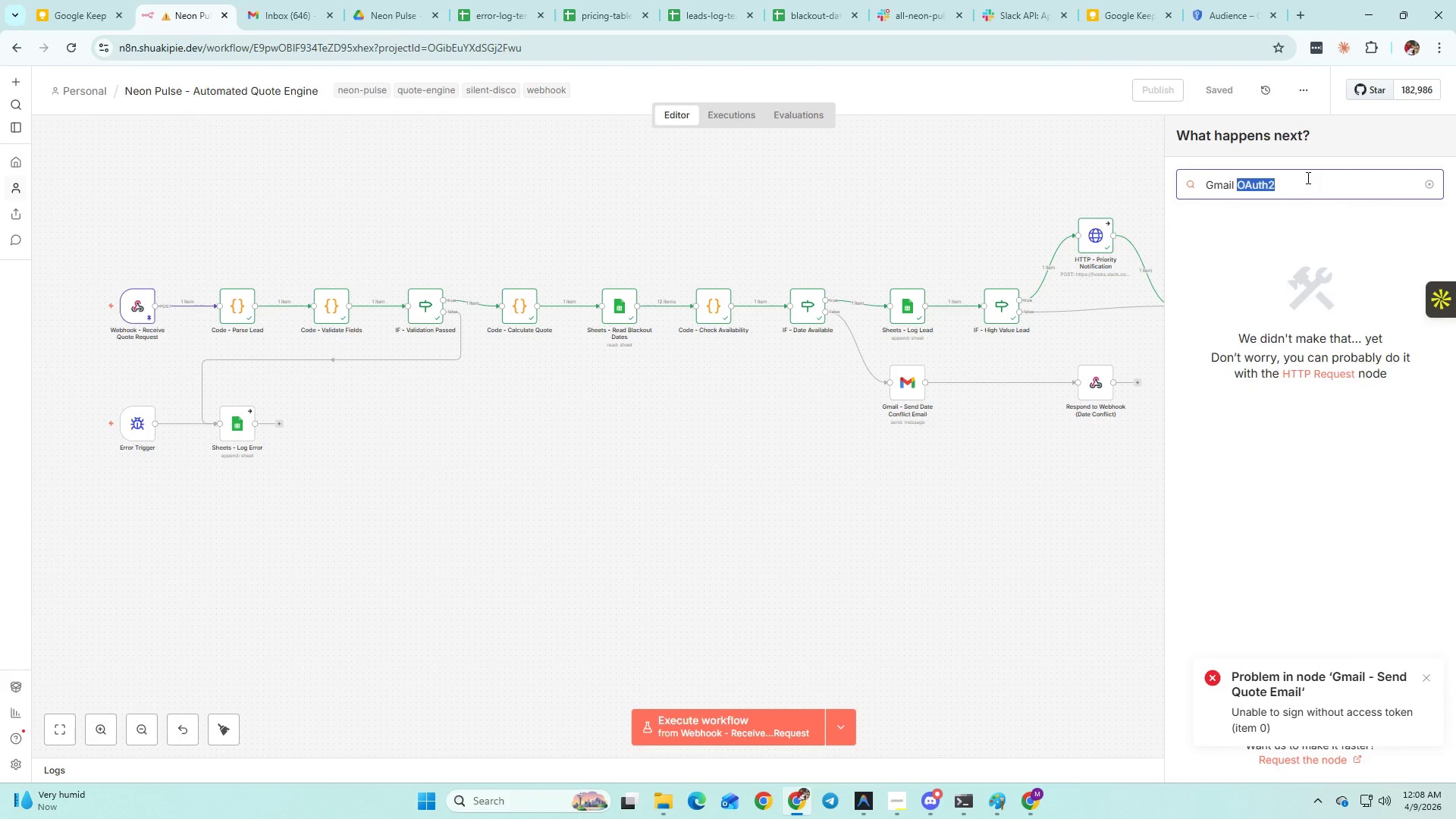 
key(Backspace)
 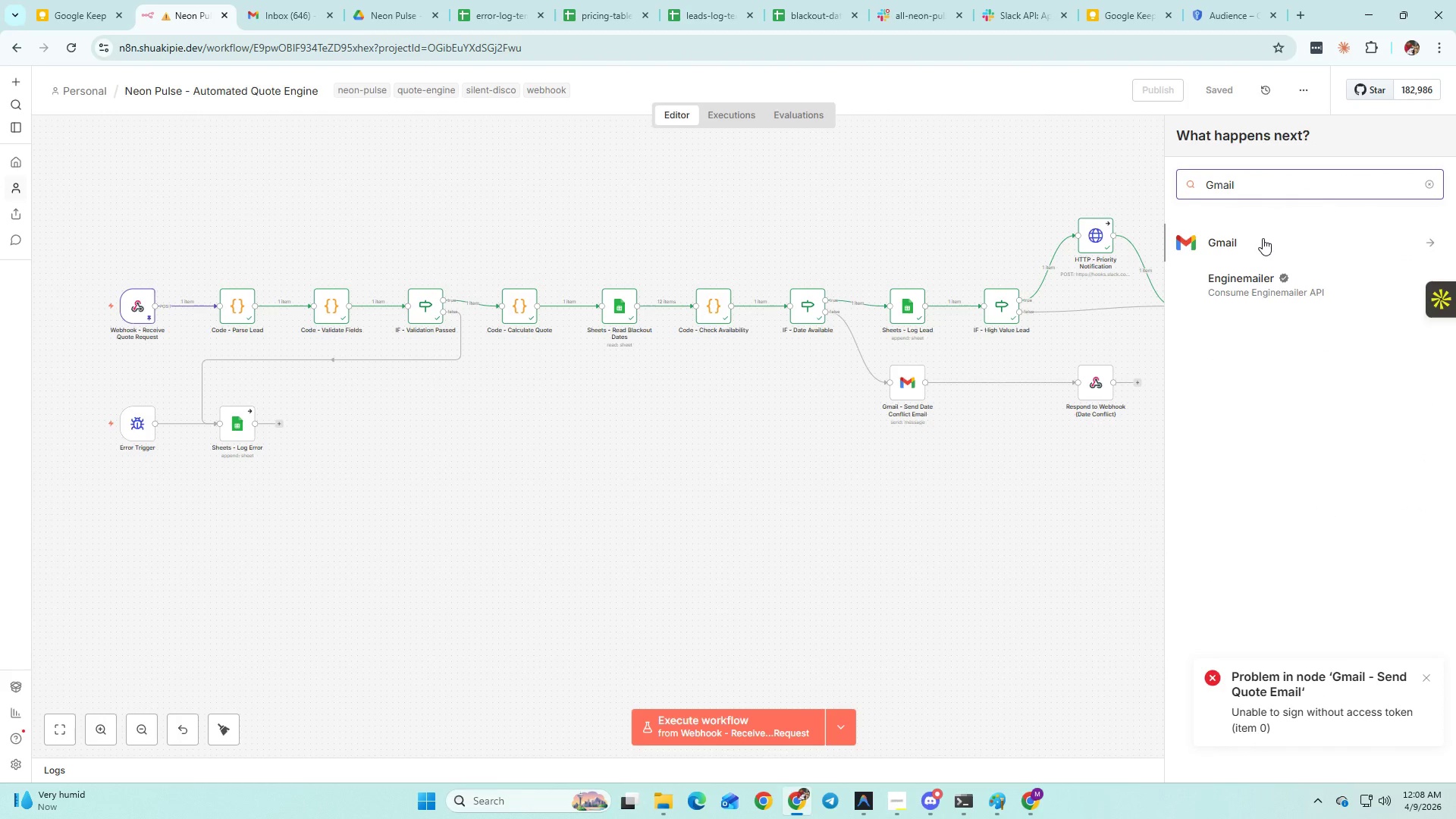 
left_click([1263, 238])
 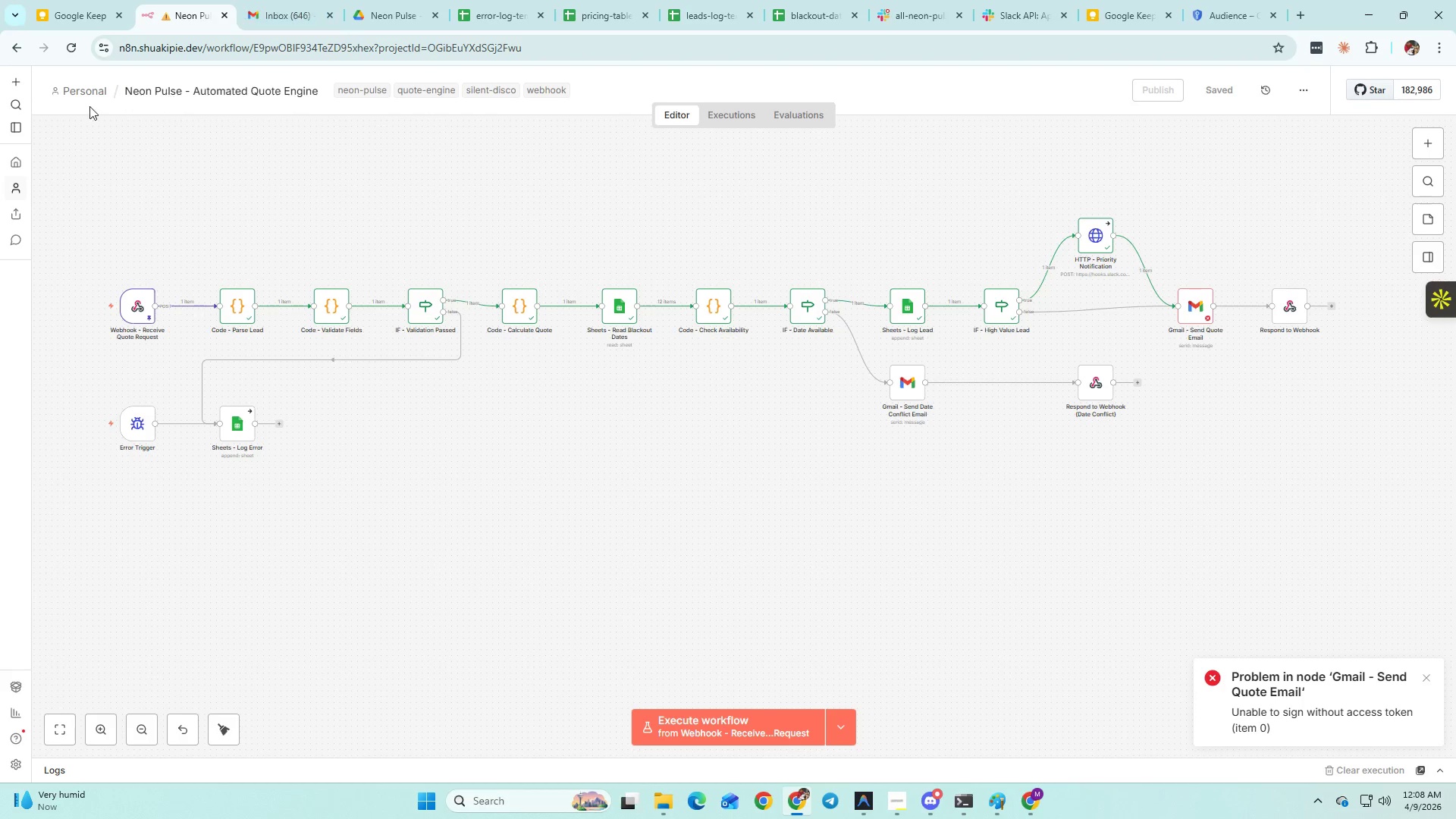 
wait(19.86)
 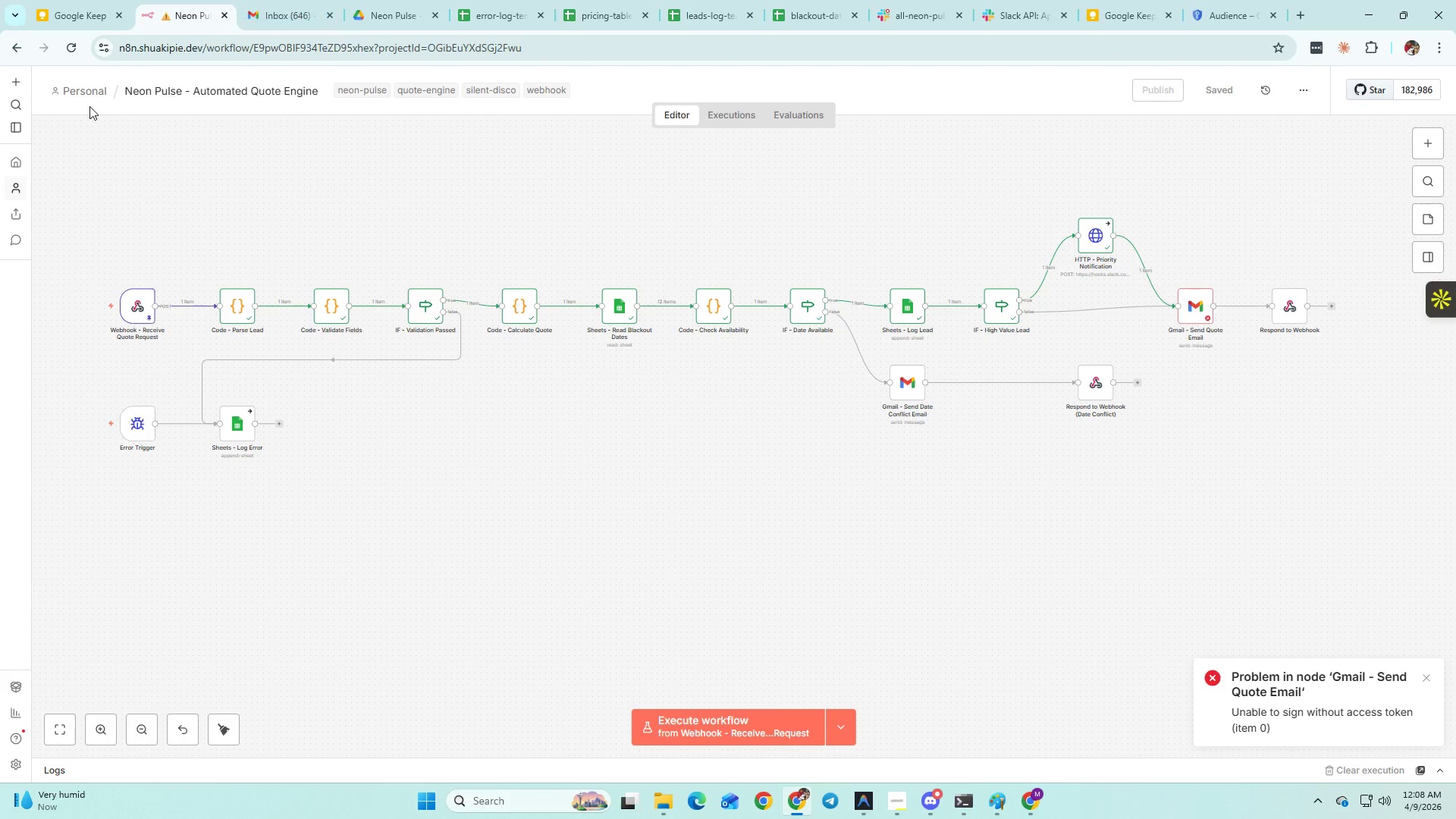 
left_click([1292, 13])
 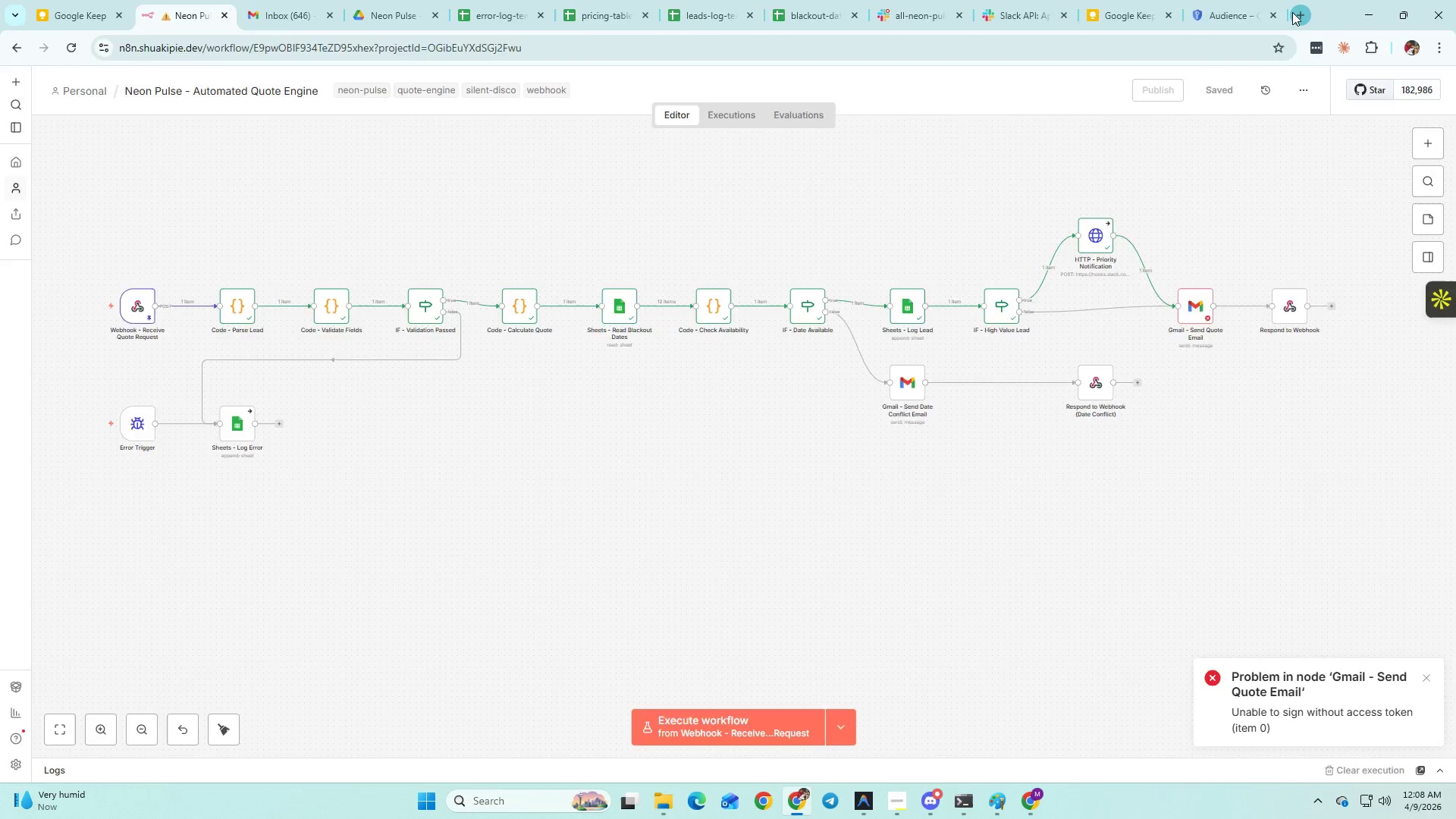 
key(G)
 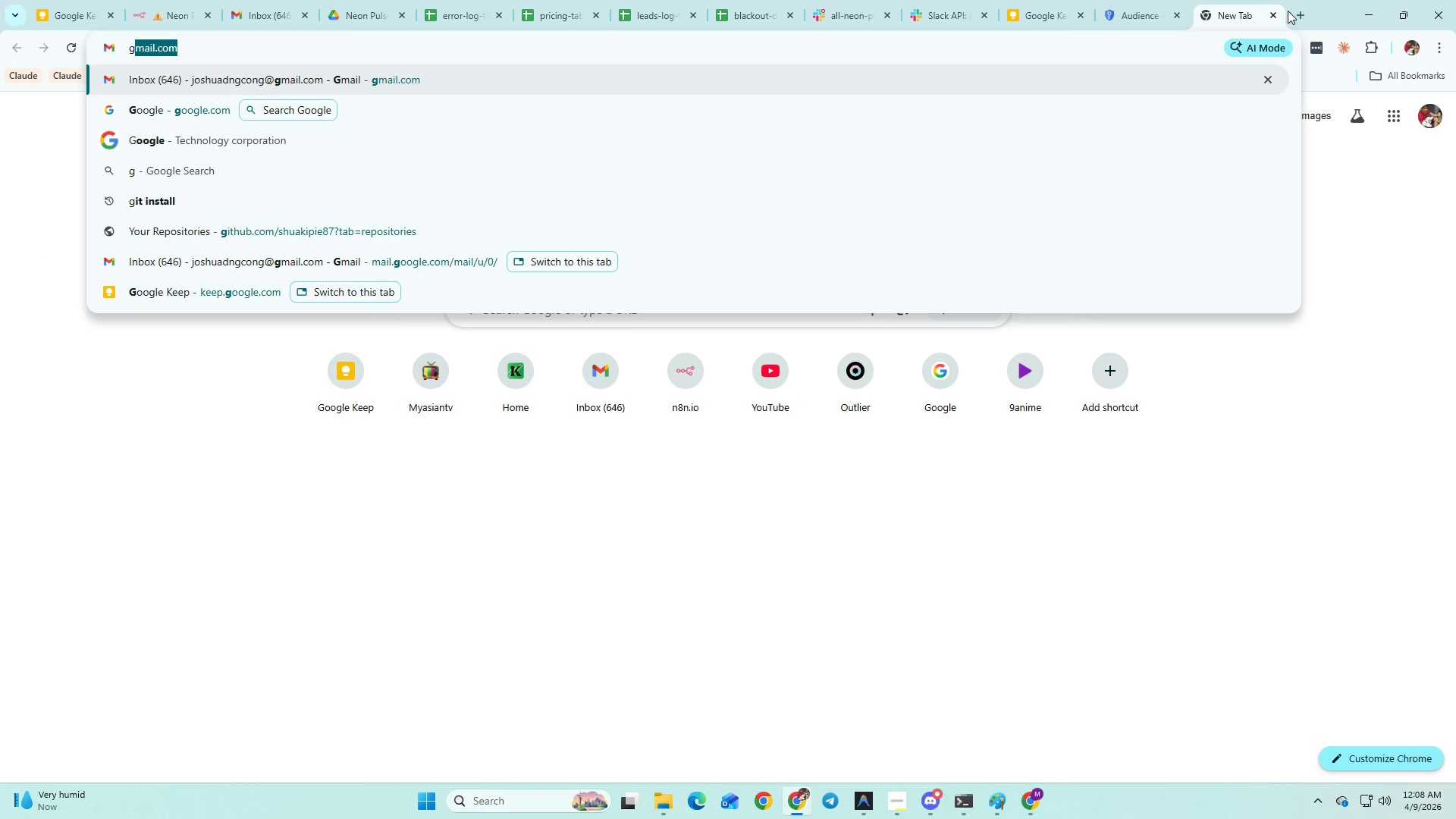 
key(Comma)
 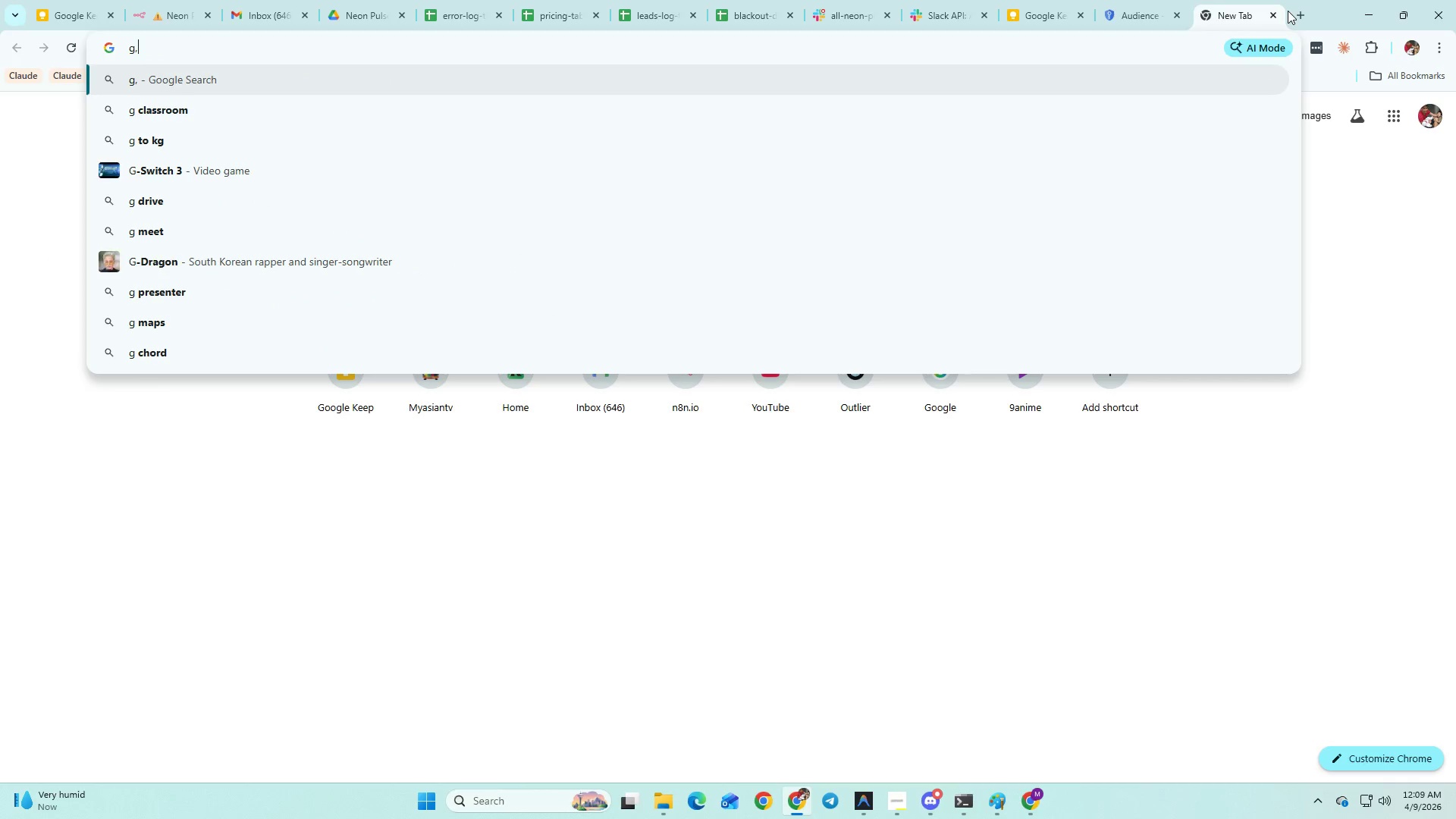 
key(Insert)
 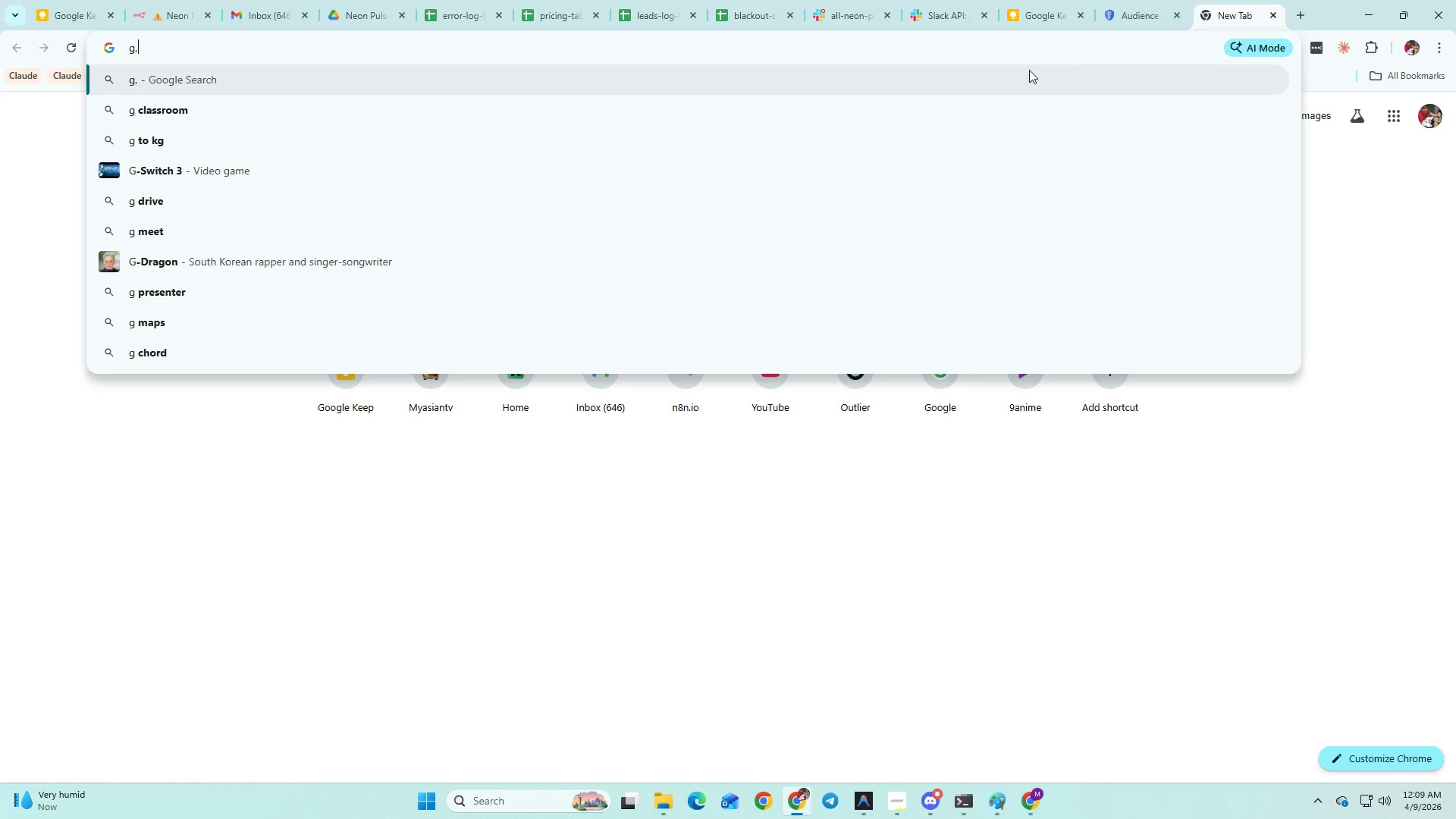 
key(Control+ControlLeft)
 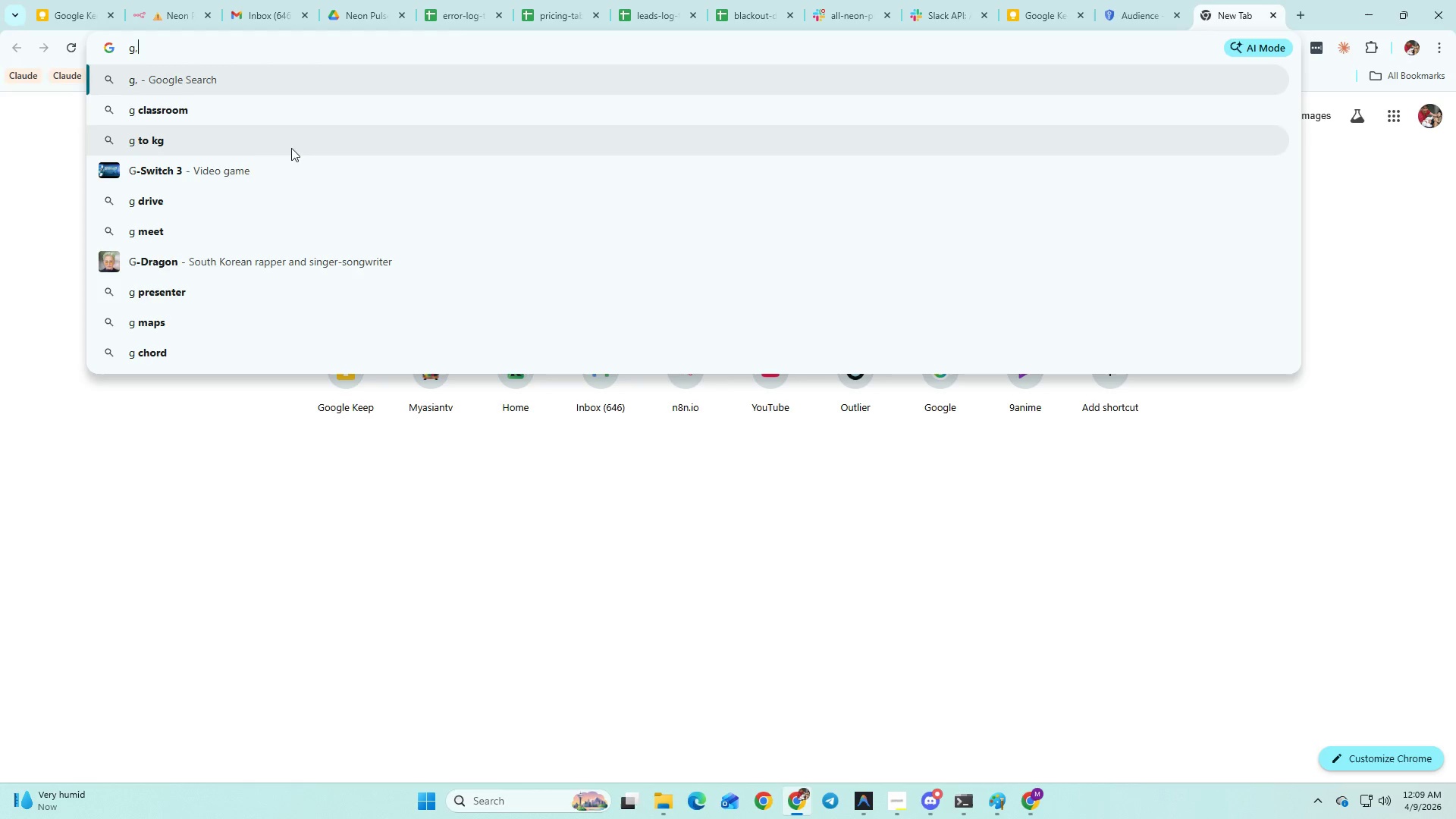 
key(Control+A)
 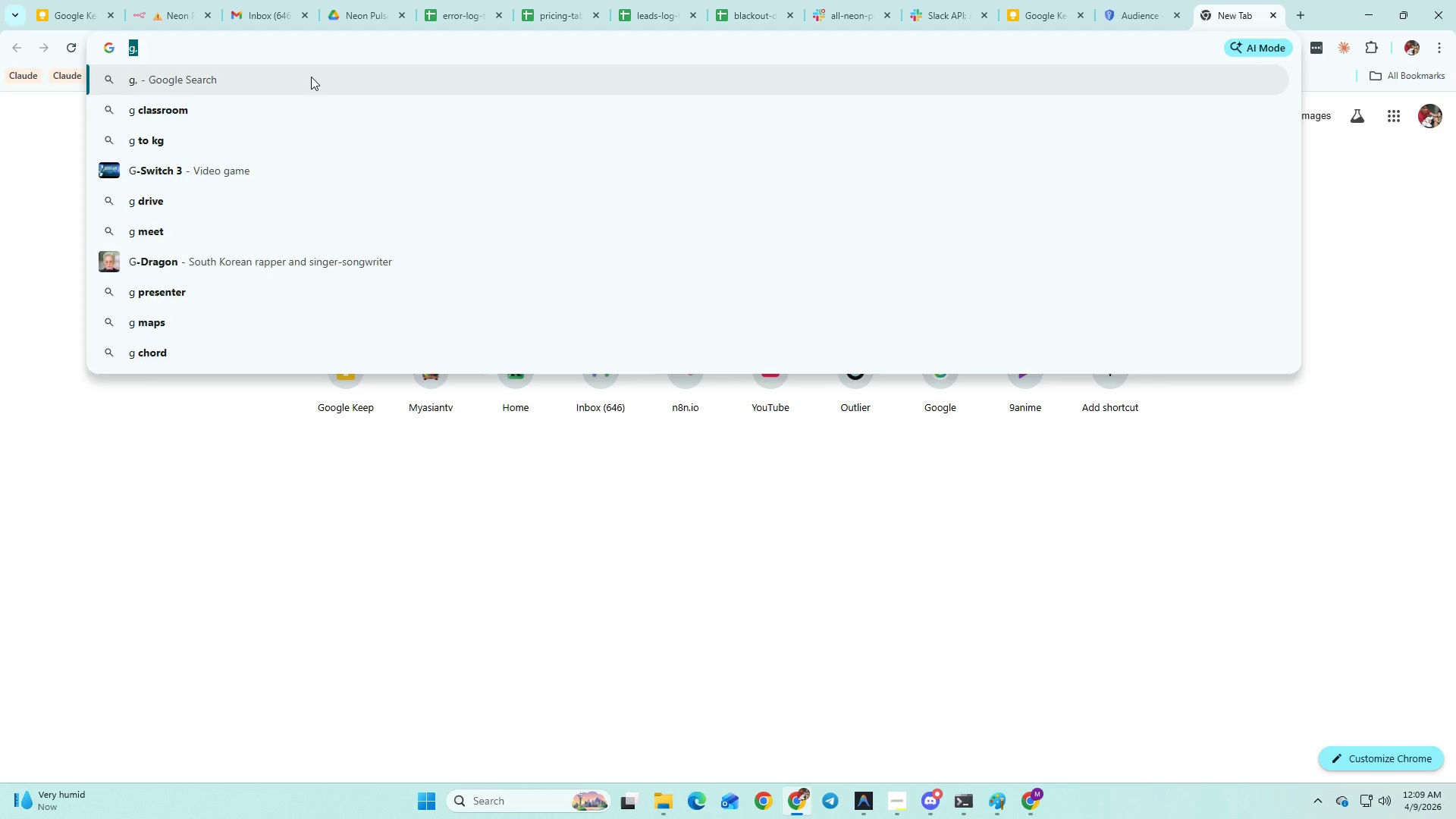 
type(n8)
 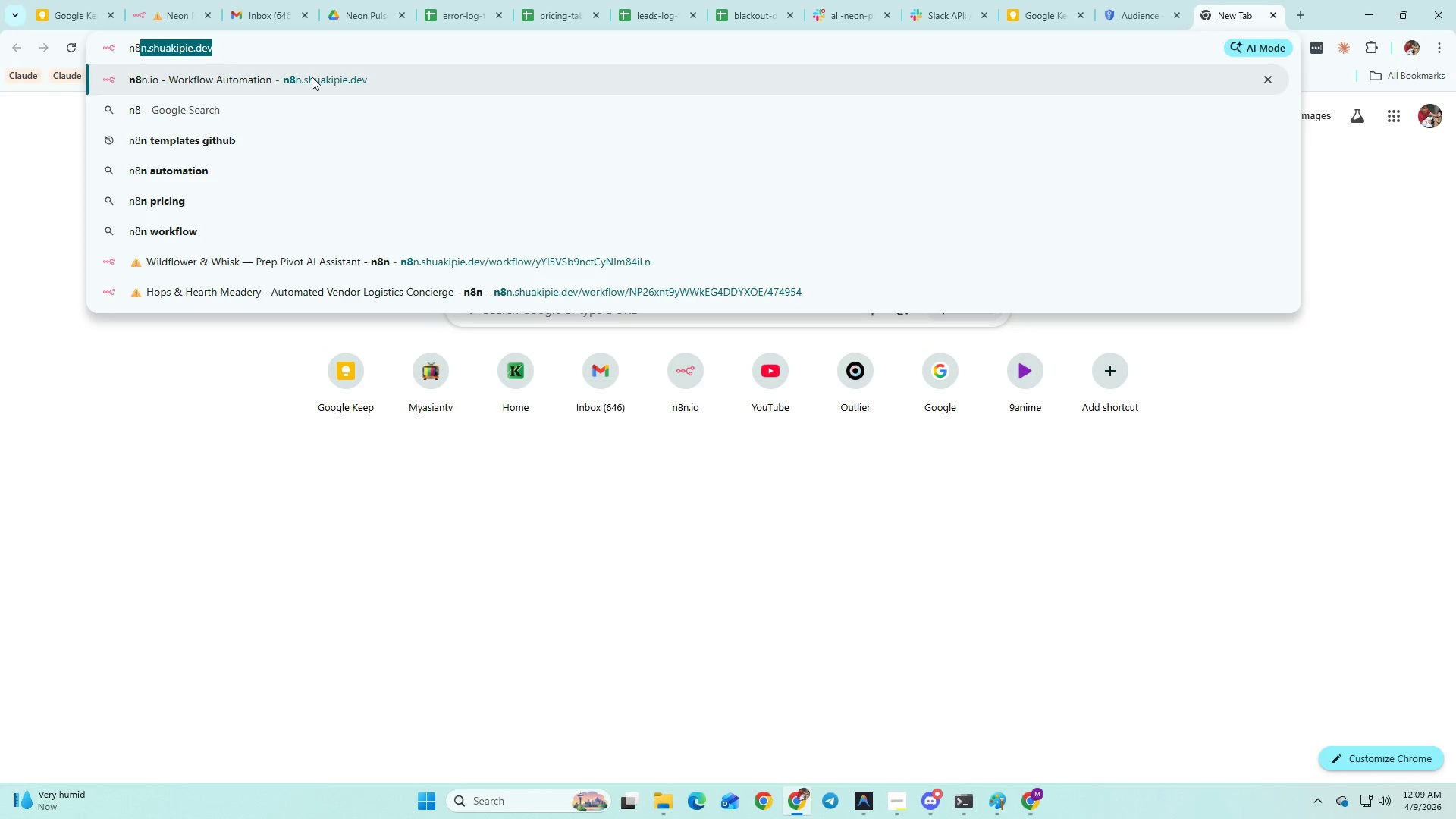 
key(Enter)
 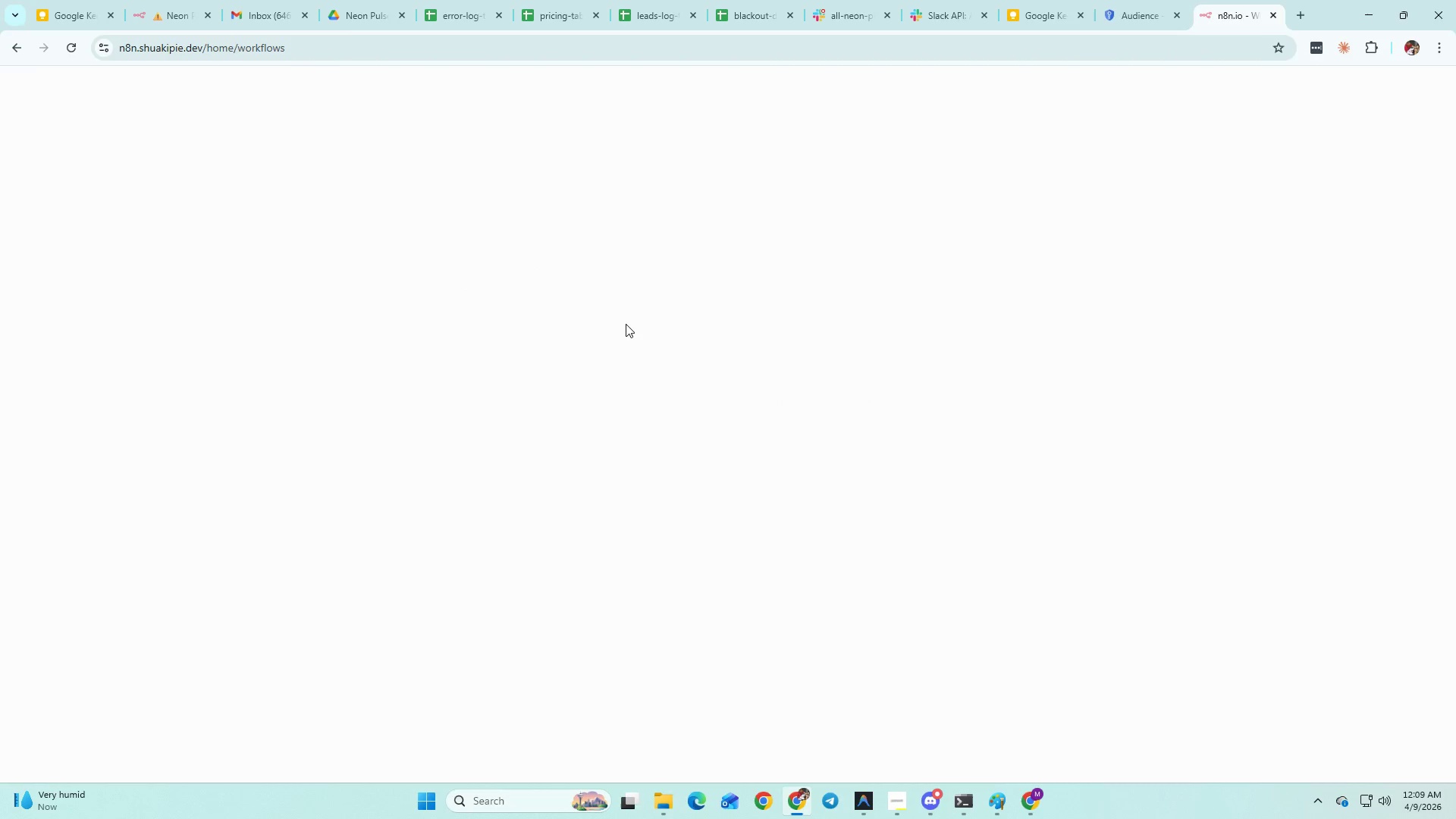 
mouse_move([563, 391])
 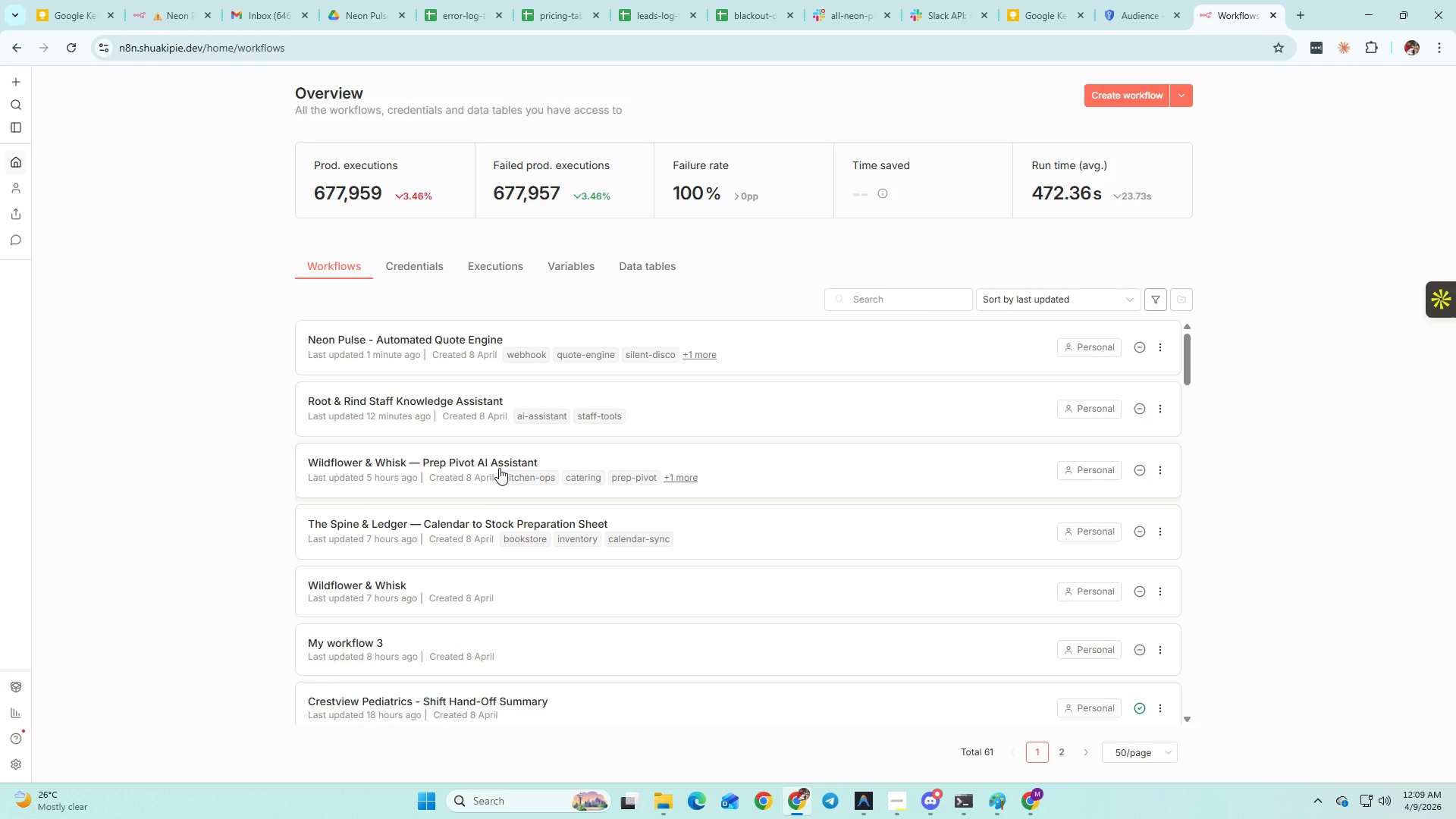 
wait(5.86)
 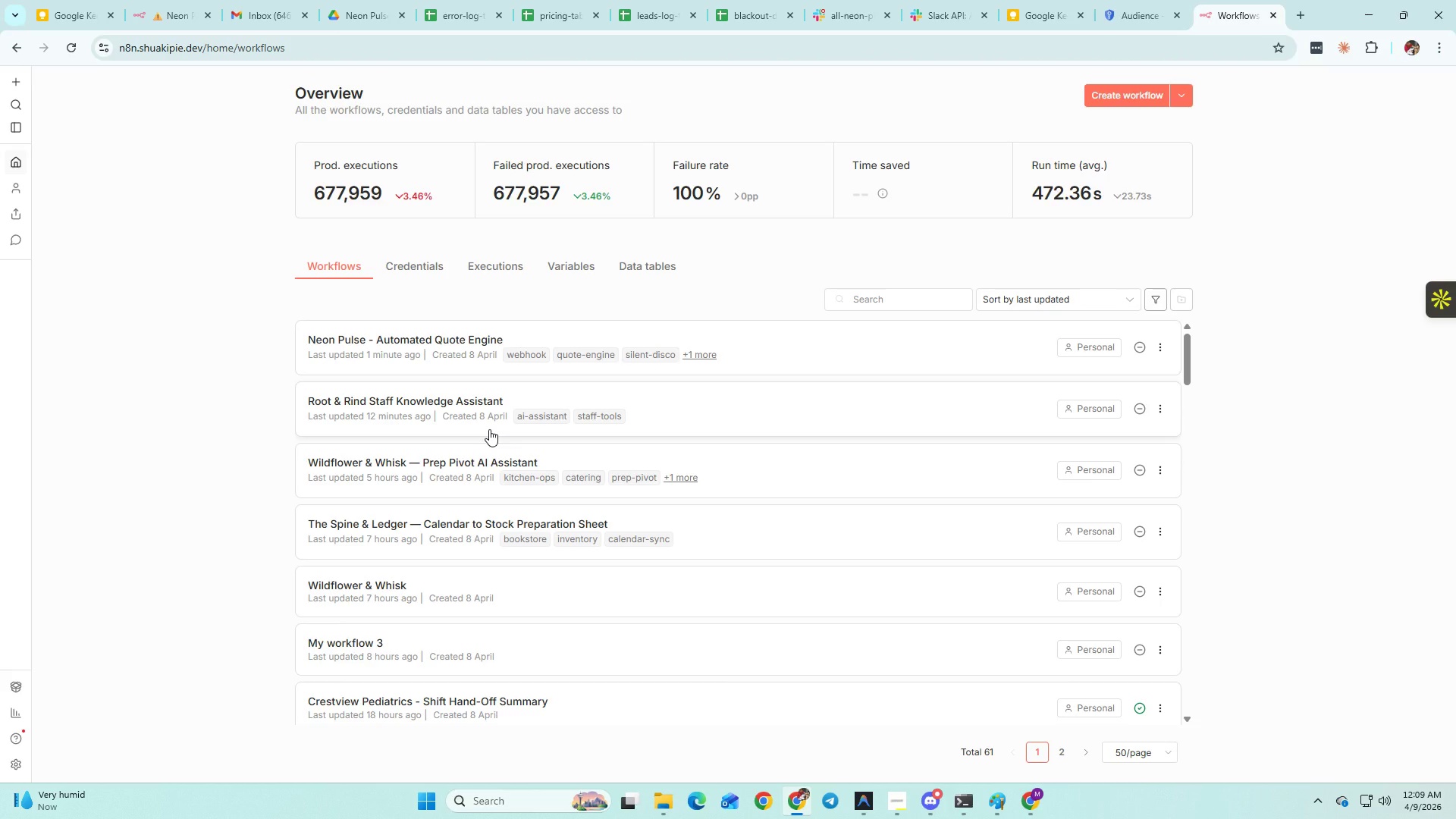 
left_click([452, 475])
 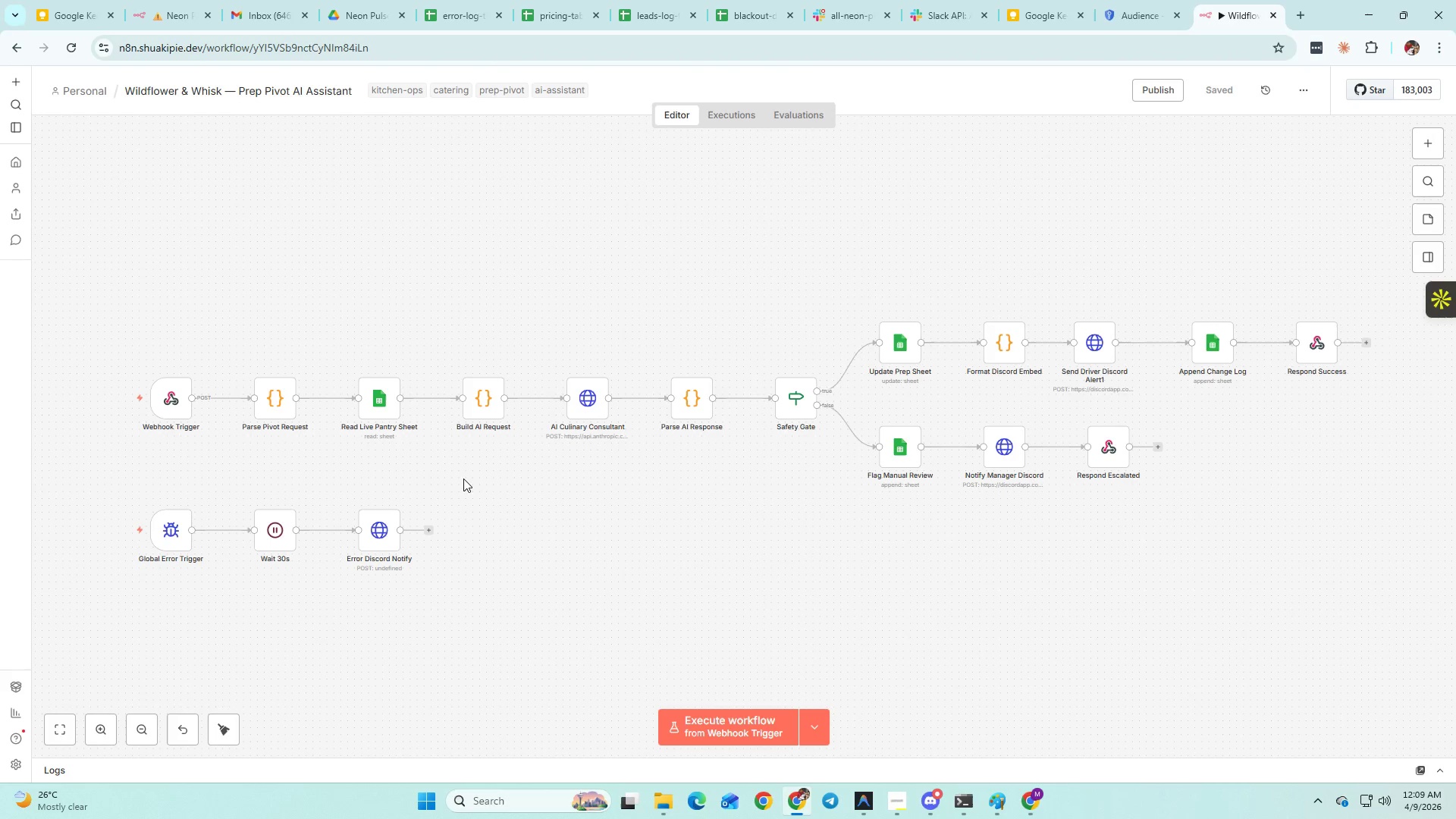 
wait(6.86)
 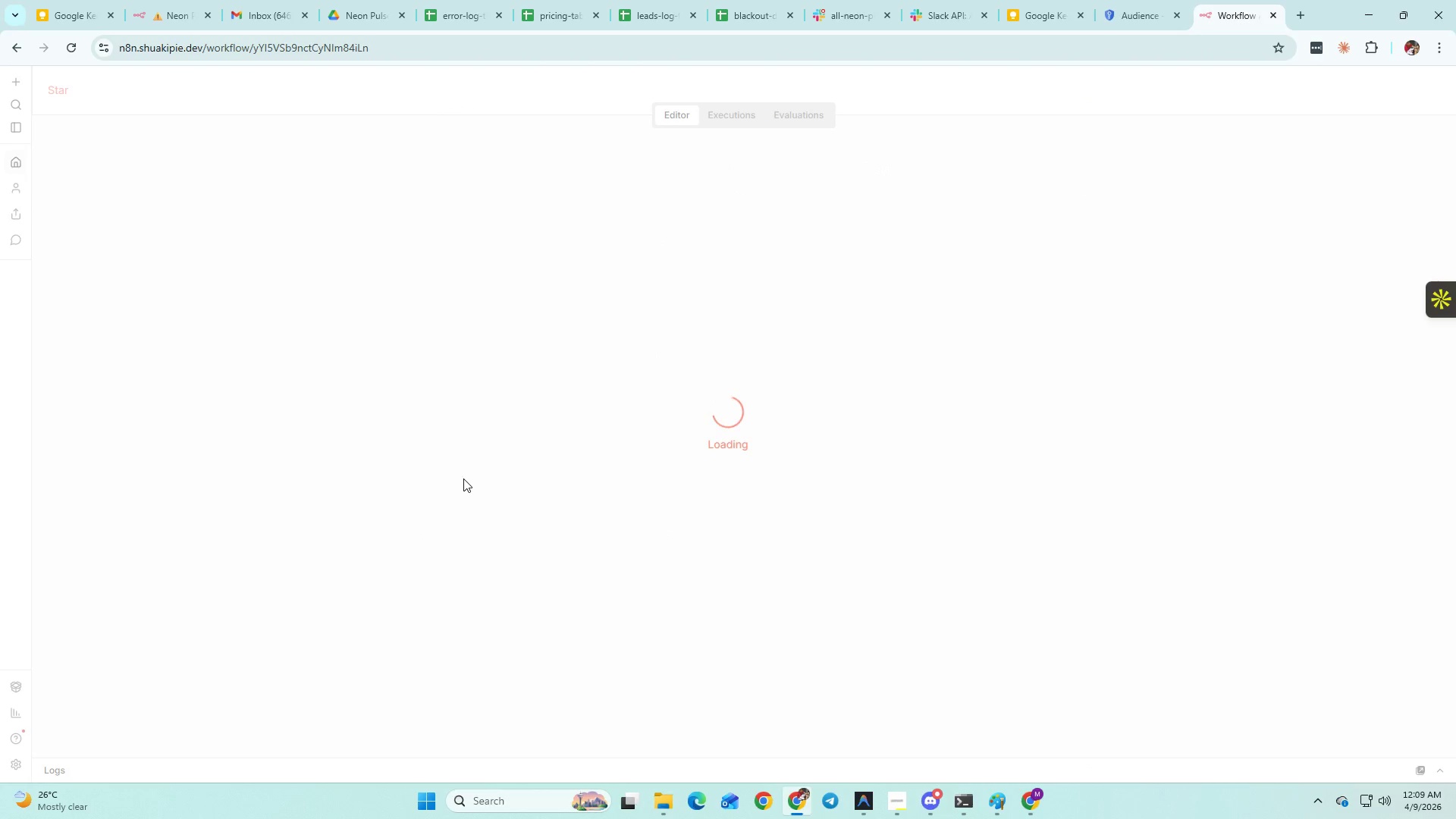 
left_click([21, 163])
 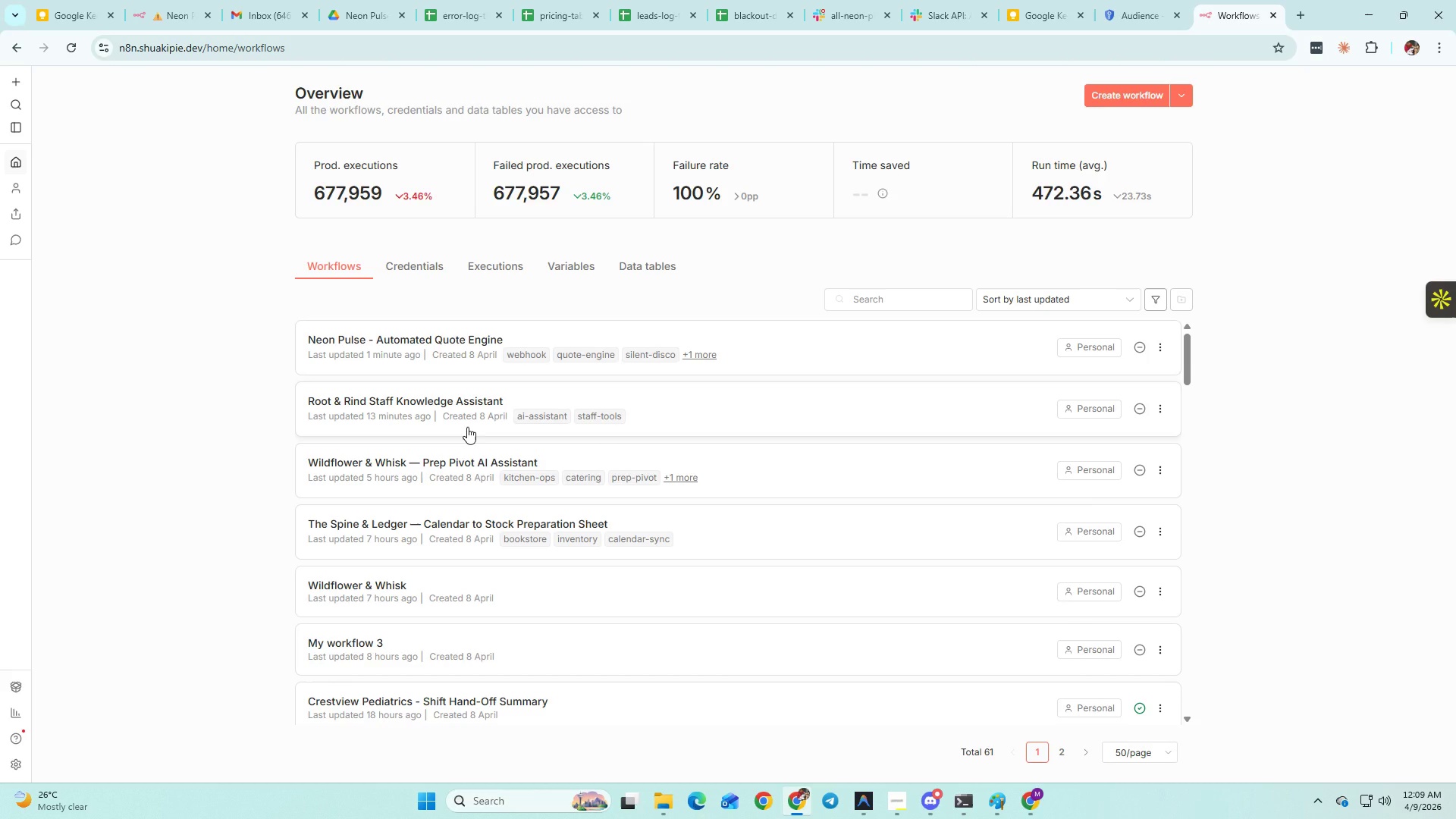 
left_click([467, 427])
 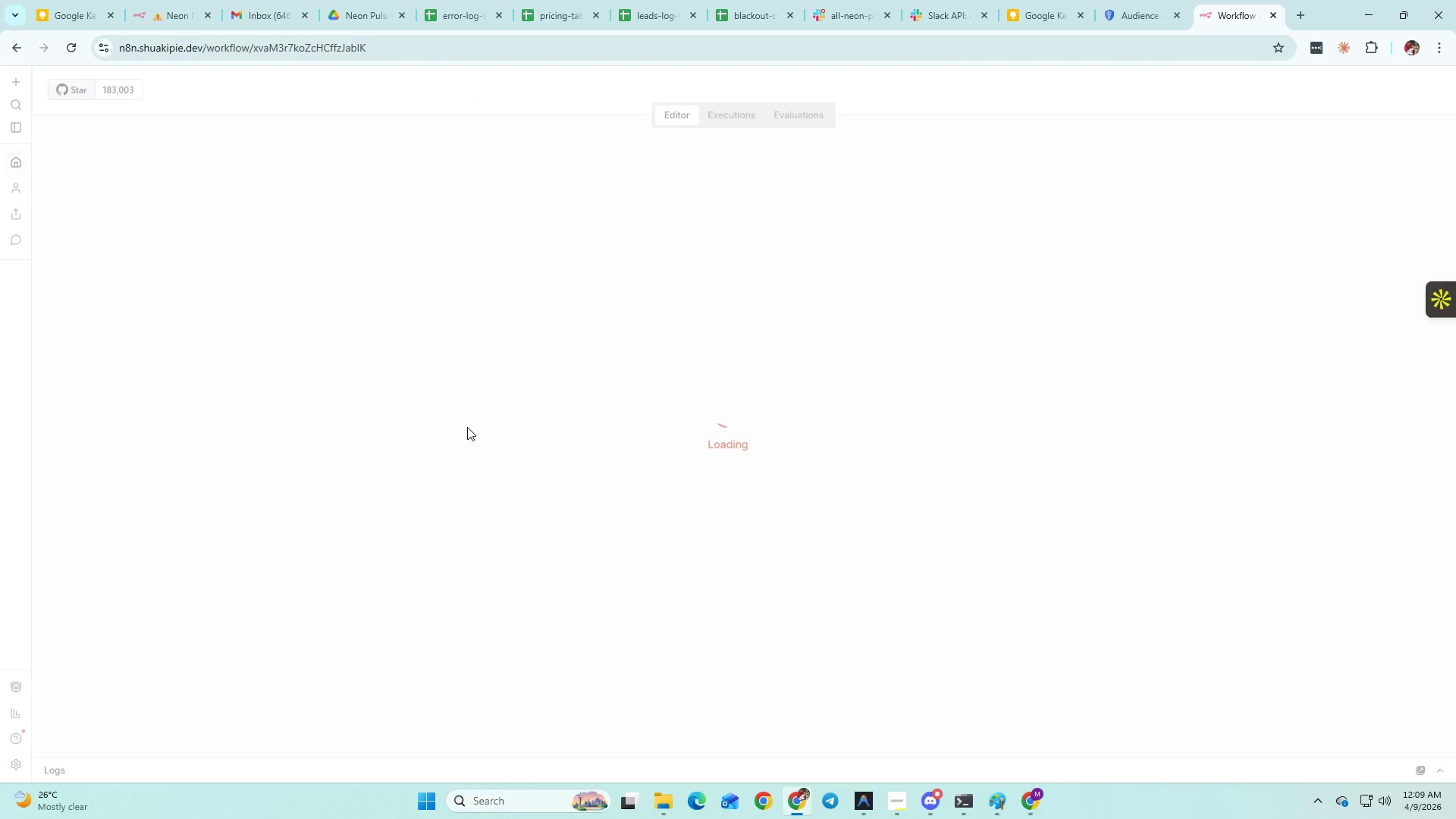 
mouse_move([463, 441])
 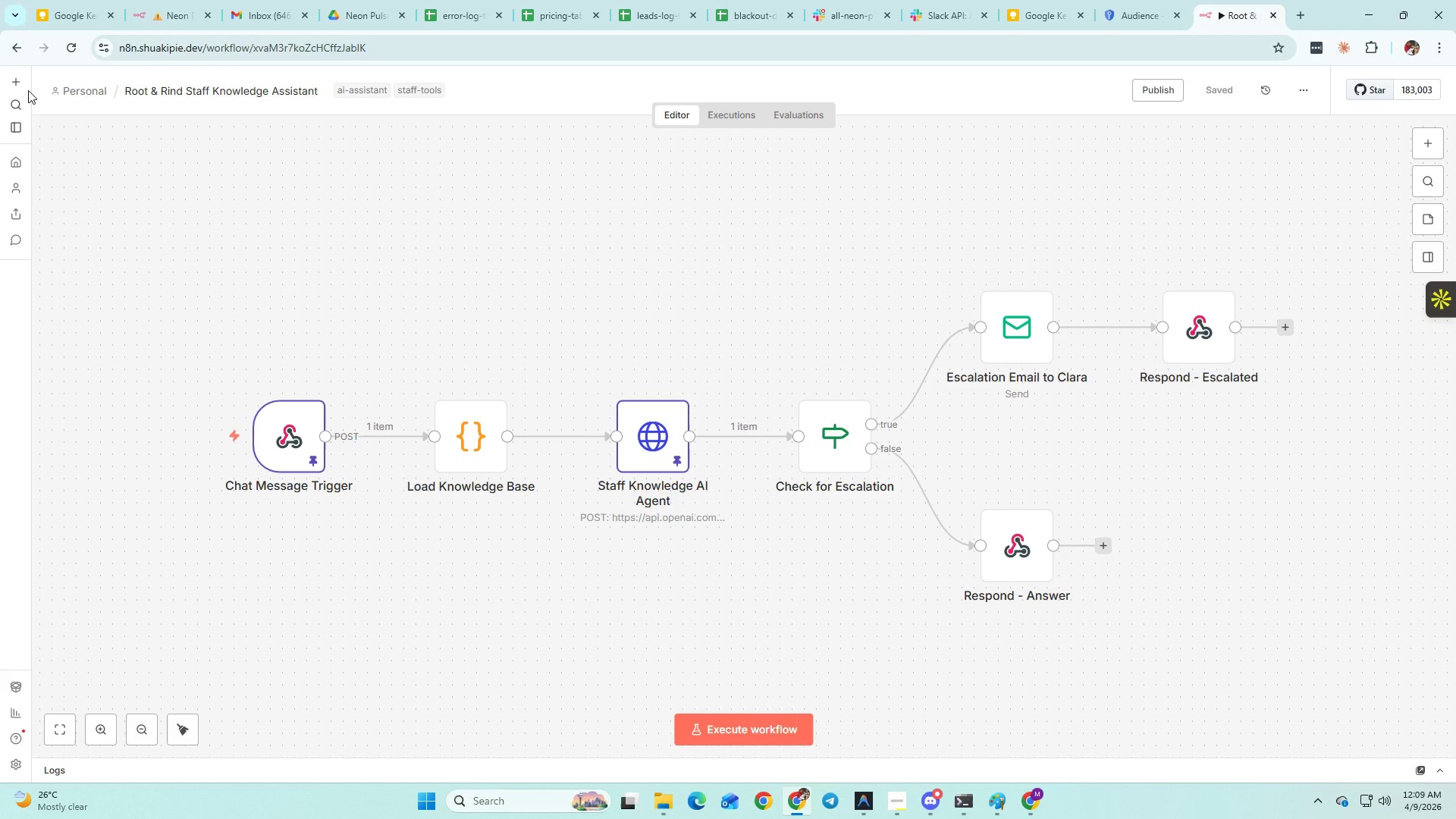 
left_click([23, 161])
 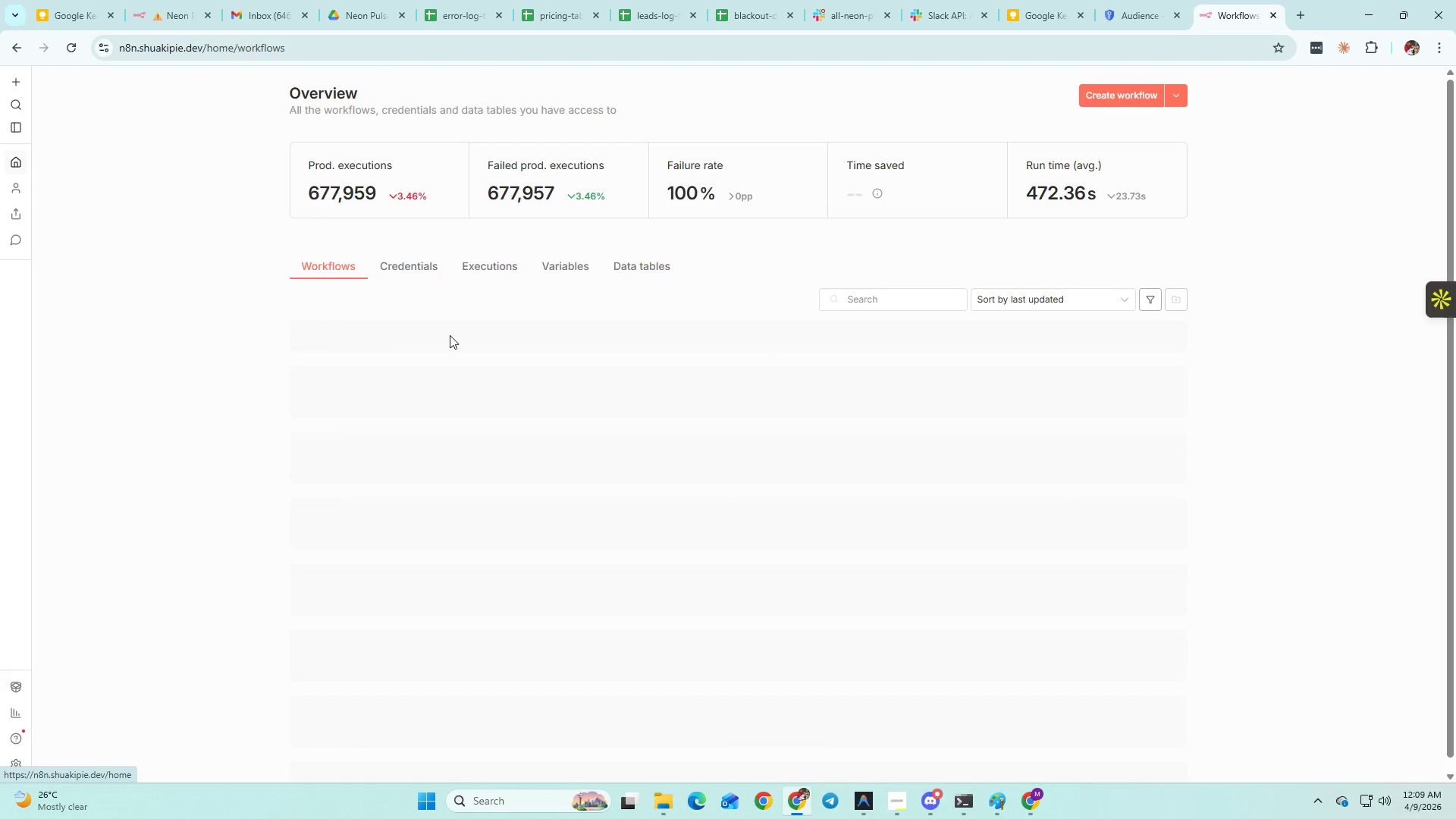 
mouse_move([719, 479])
 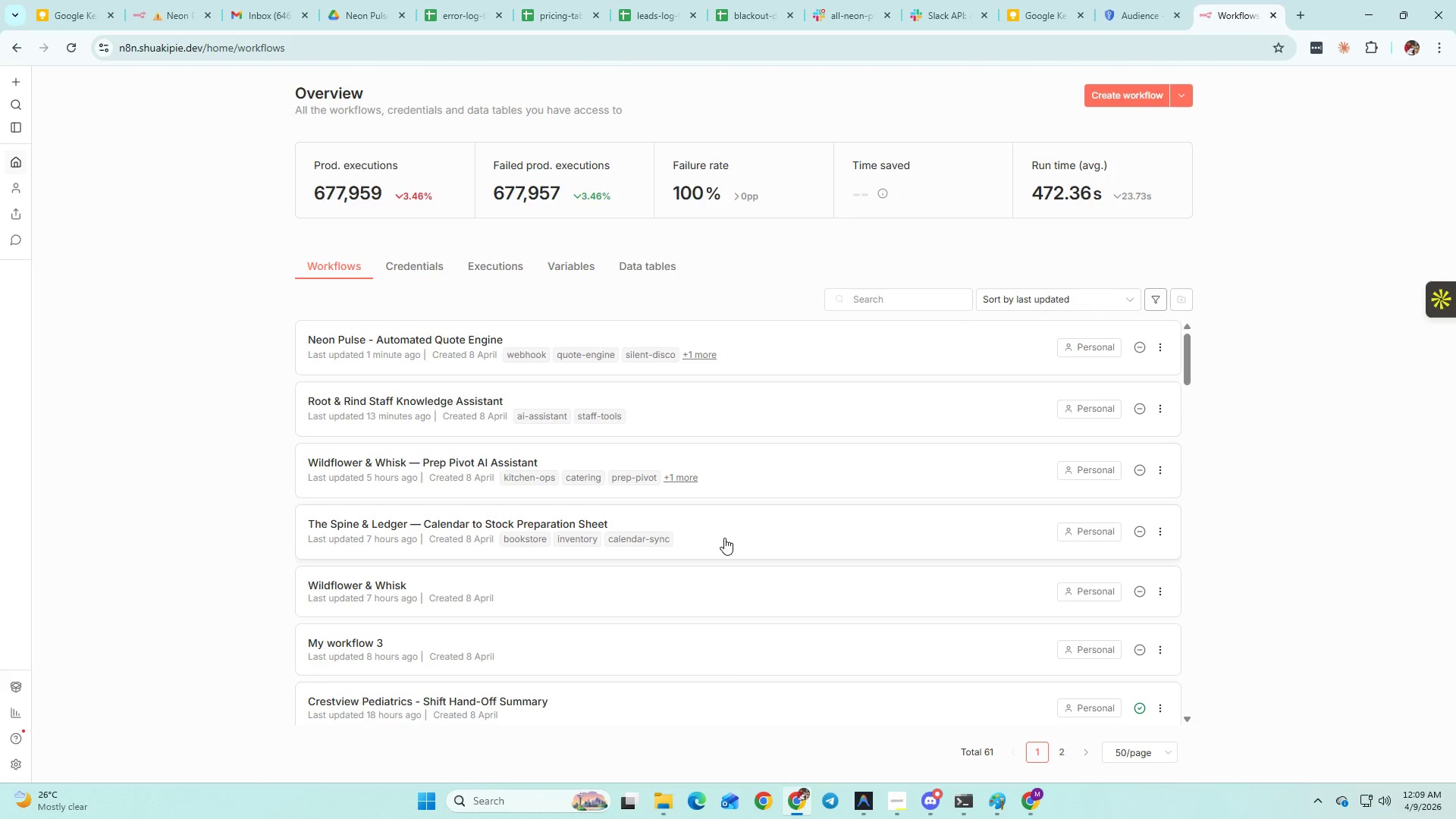 
left_click([724, 538])
 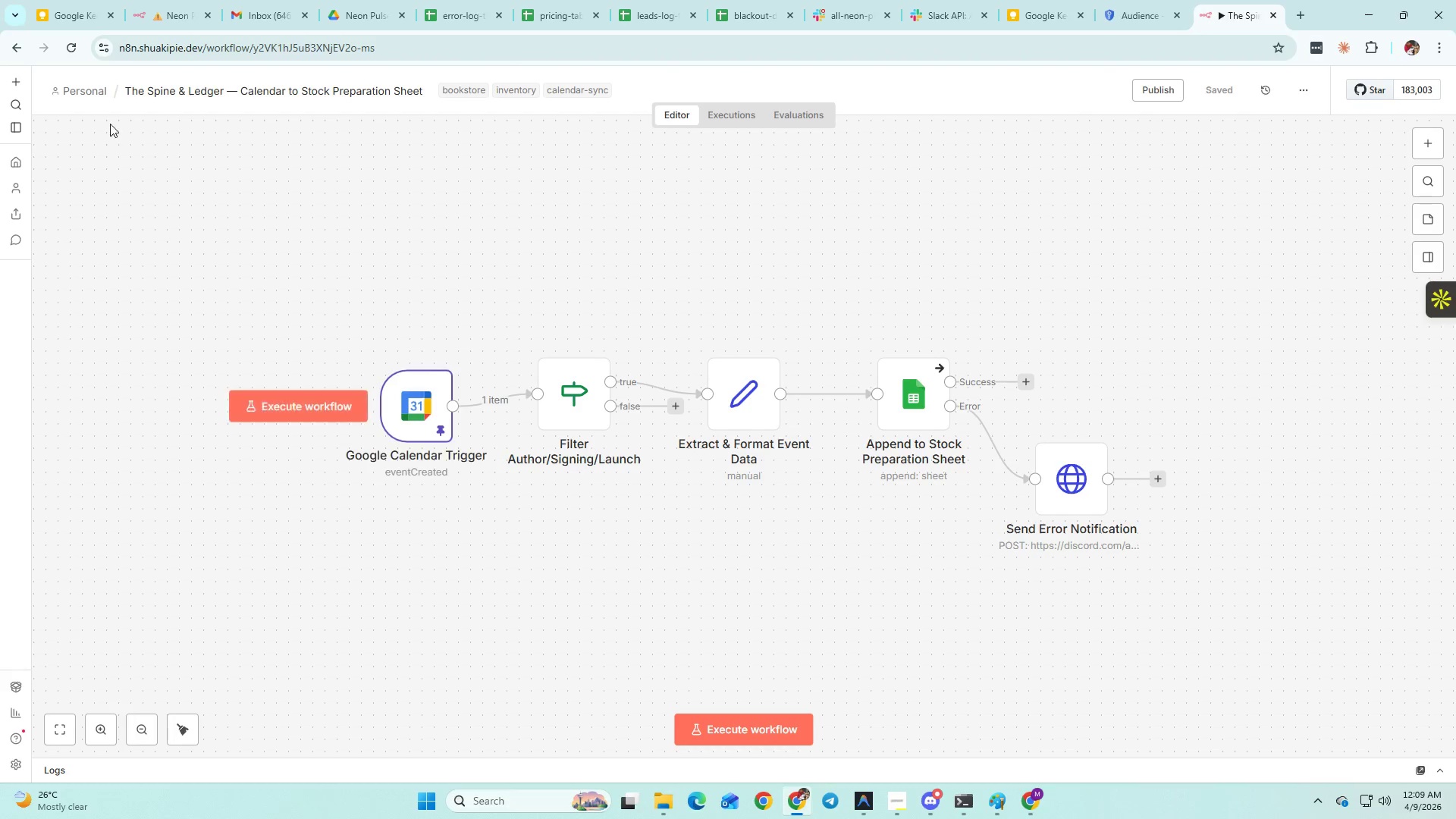 
left_click([16, 164])
 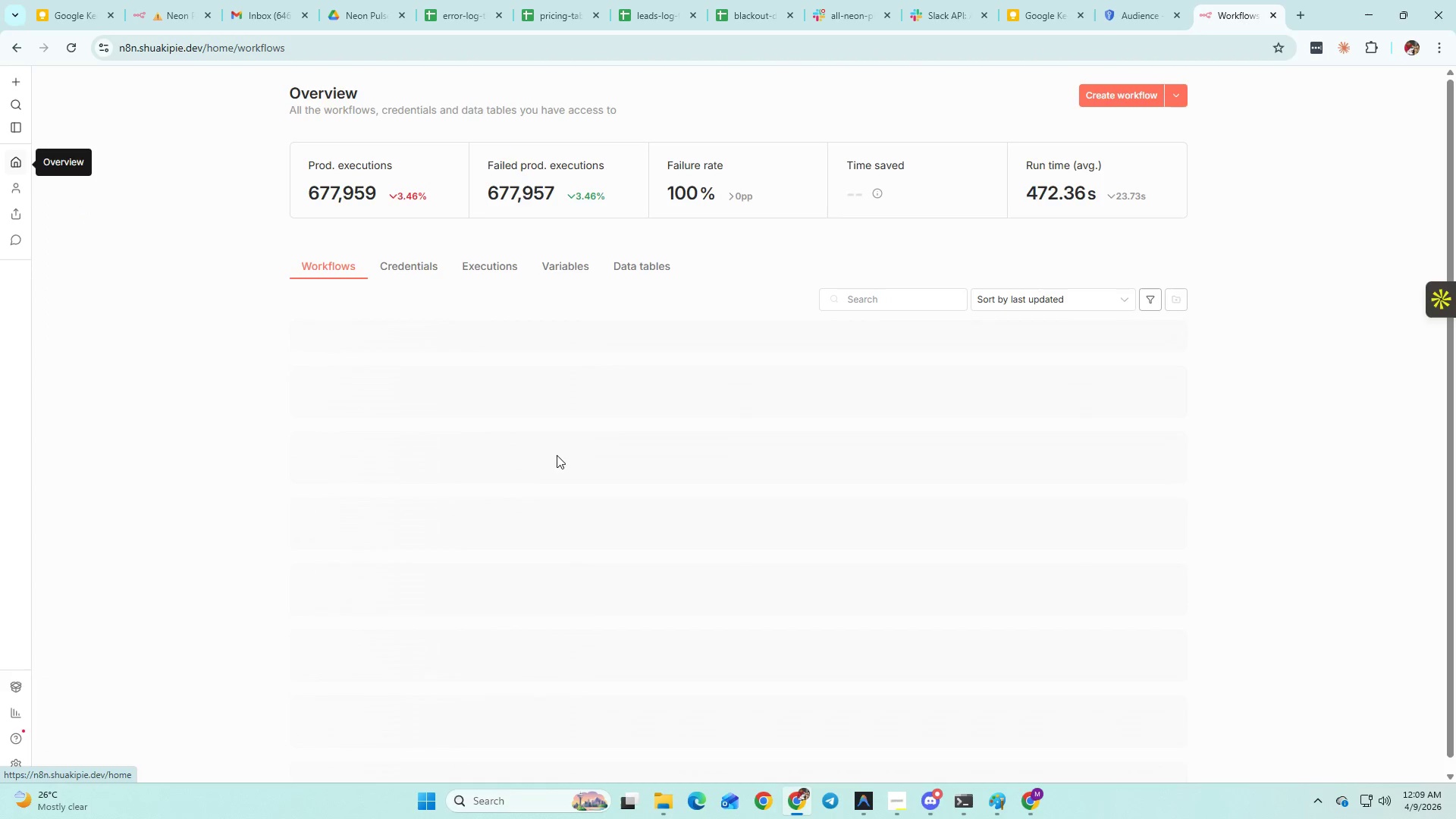 
mouse_move([666, 543])
 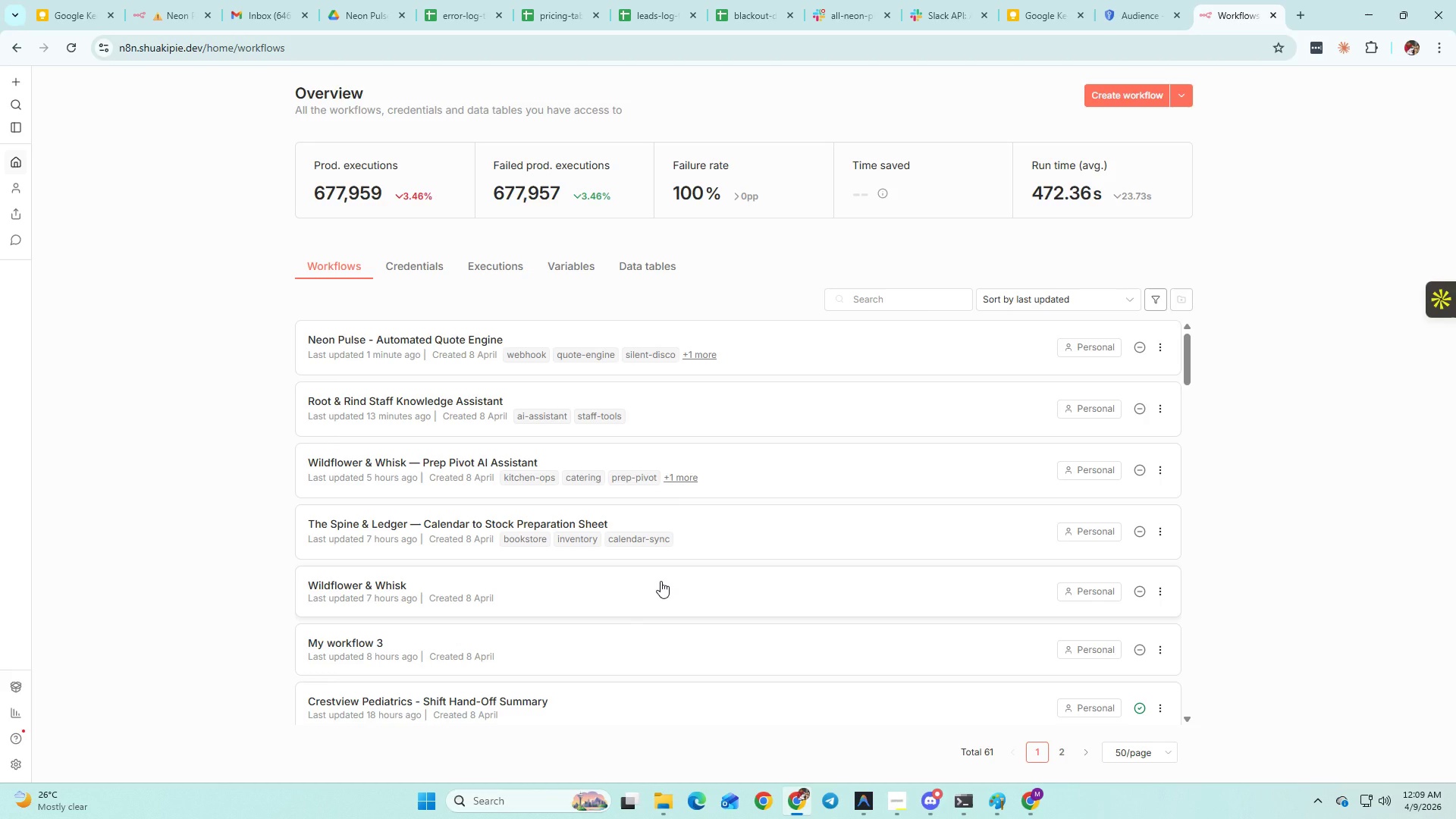 
left_click([661, 581])
 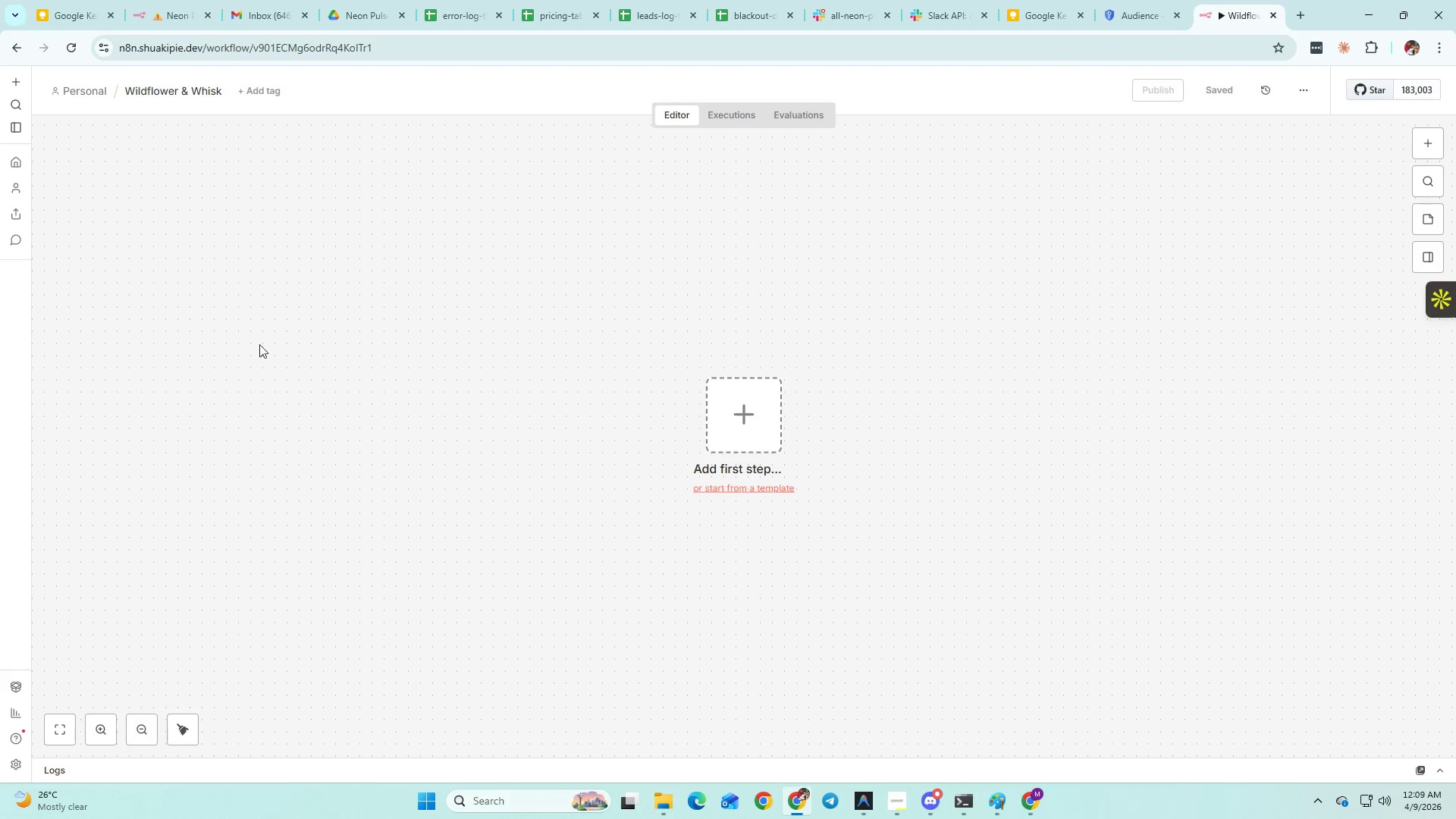 
left_click([22, 167])
 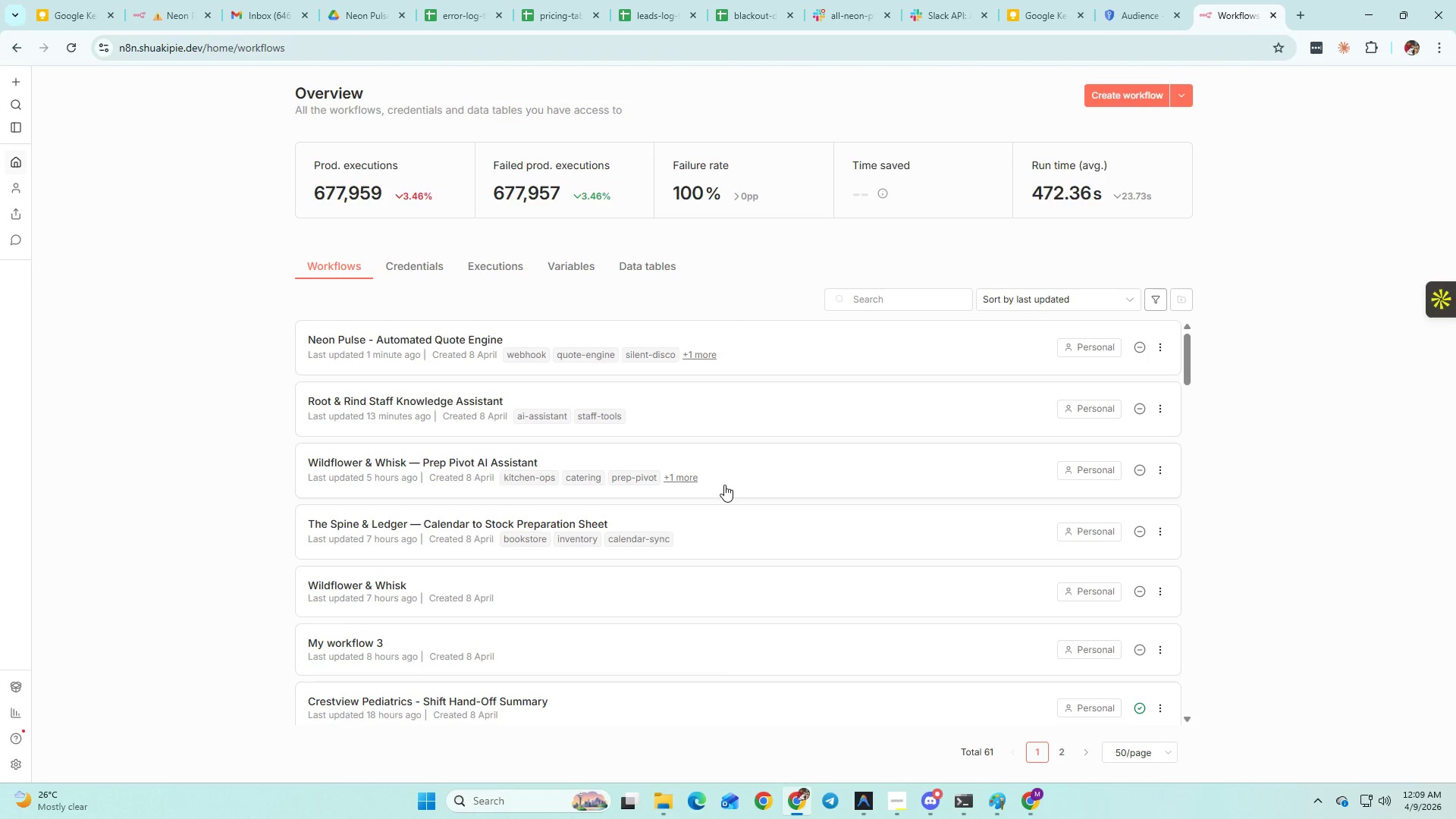 
scroll: coordinate [724, 485], scroll_direction: down, amount: 1.0
 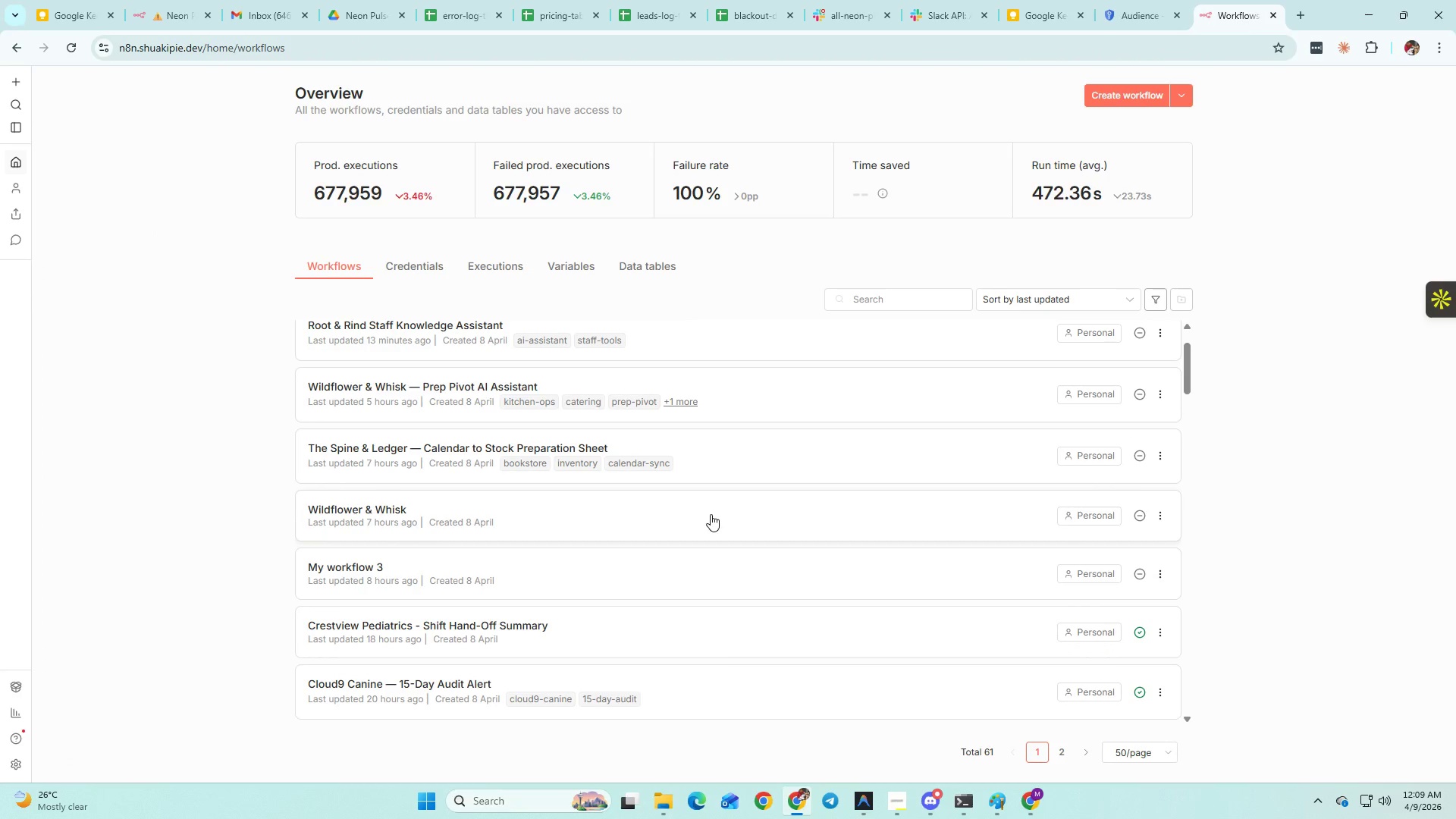 
left_click([711, 514])
 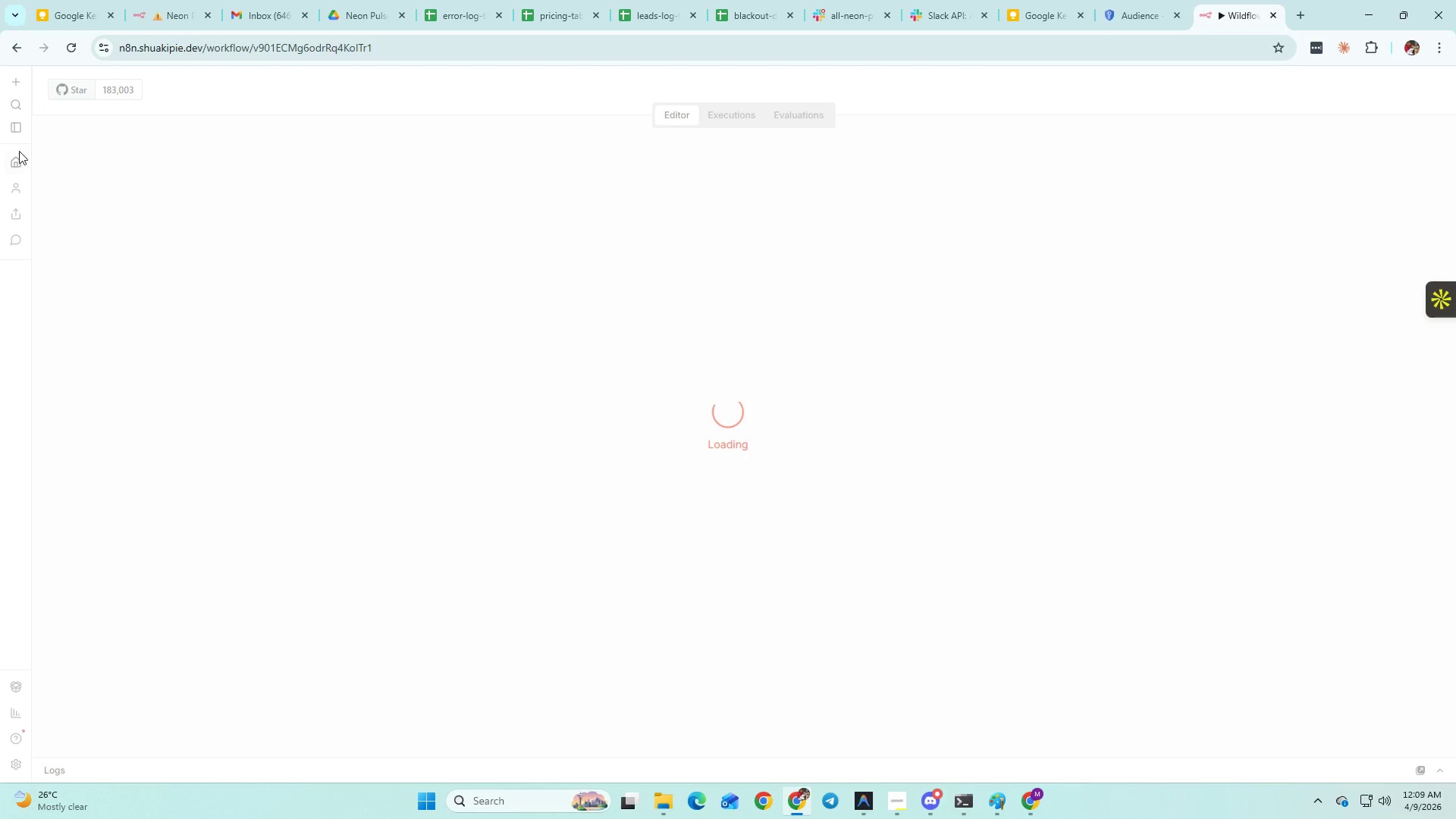 
left_click([17, 161])
 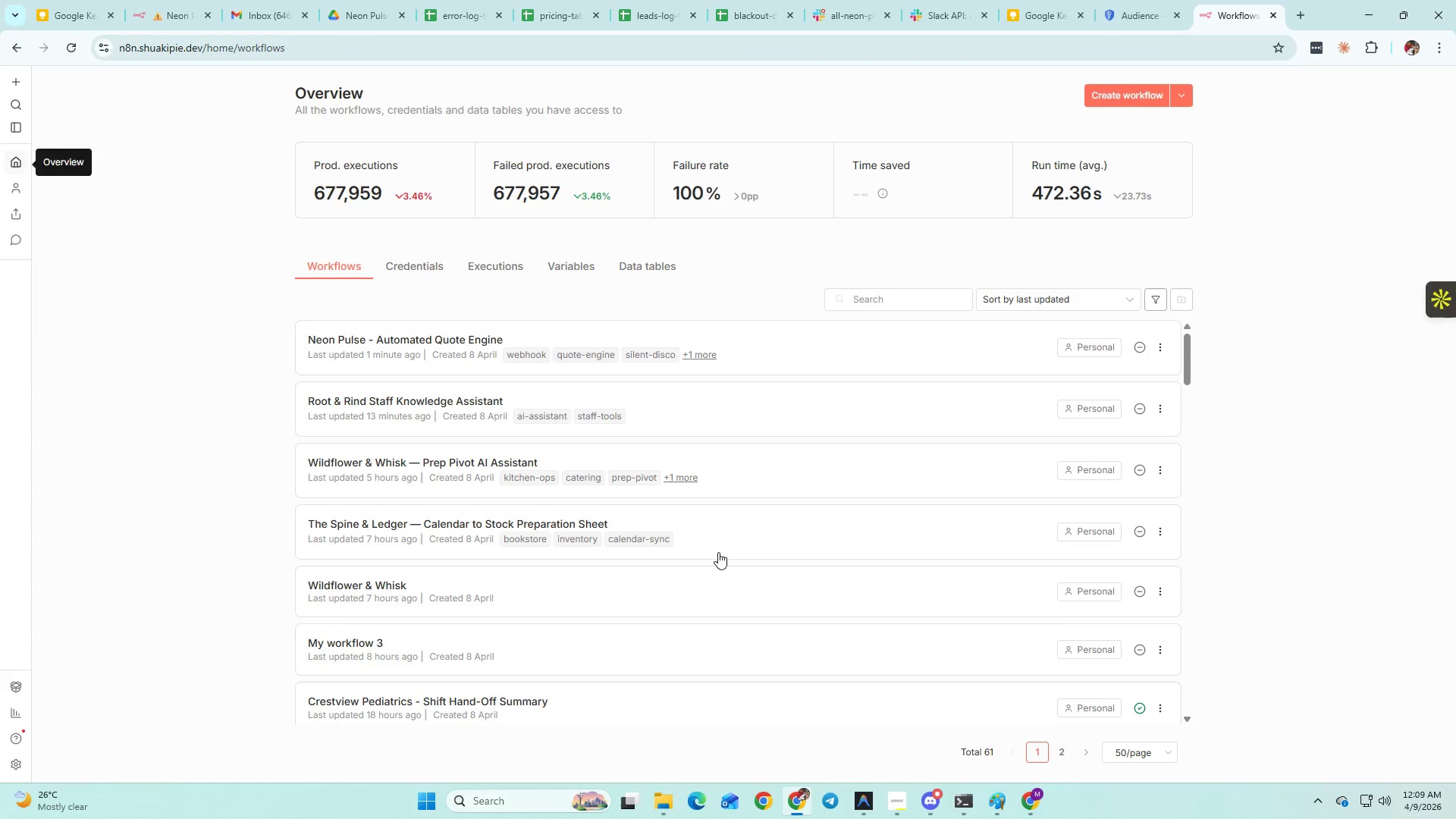 
scroll: coordinate [718, 552], scroll_direction: down, amount: 2.0
 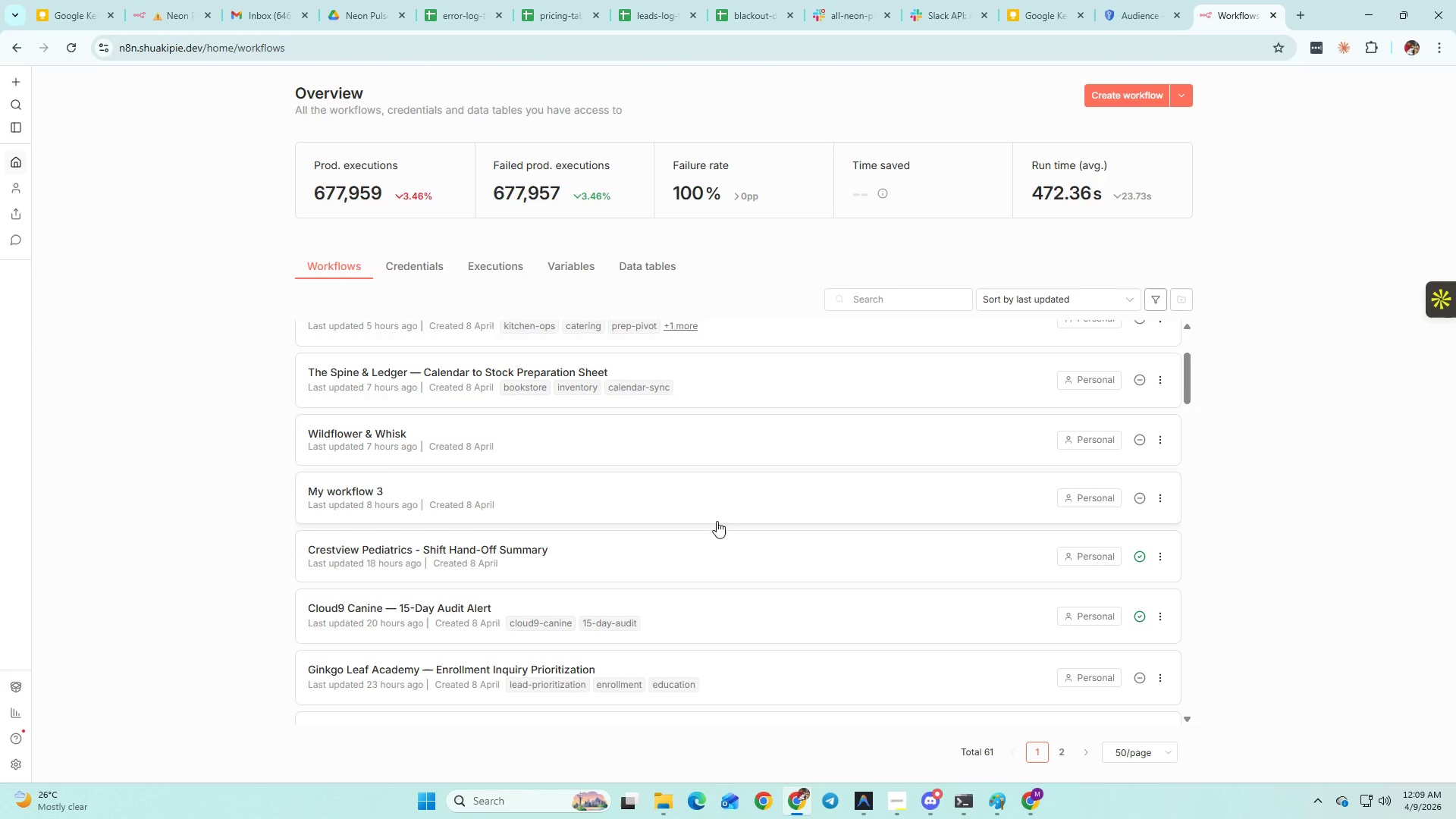 
left_click([697, 557])
 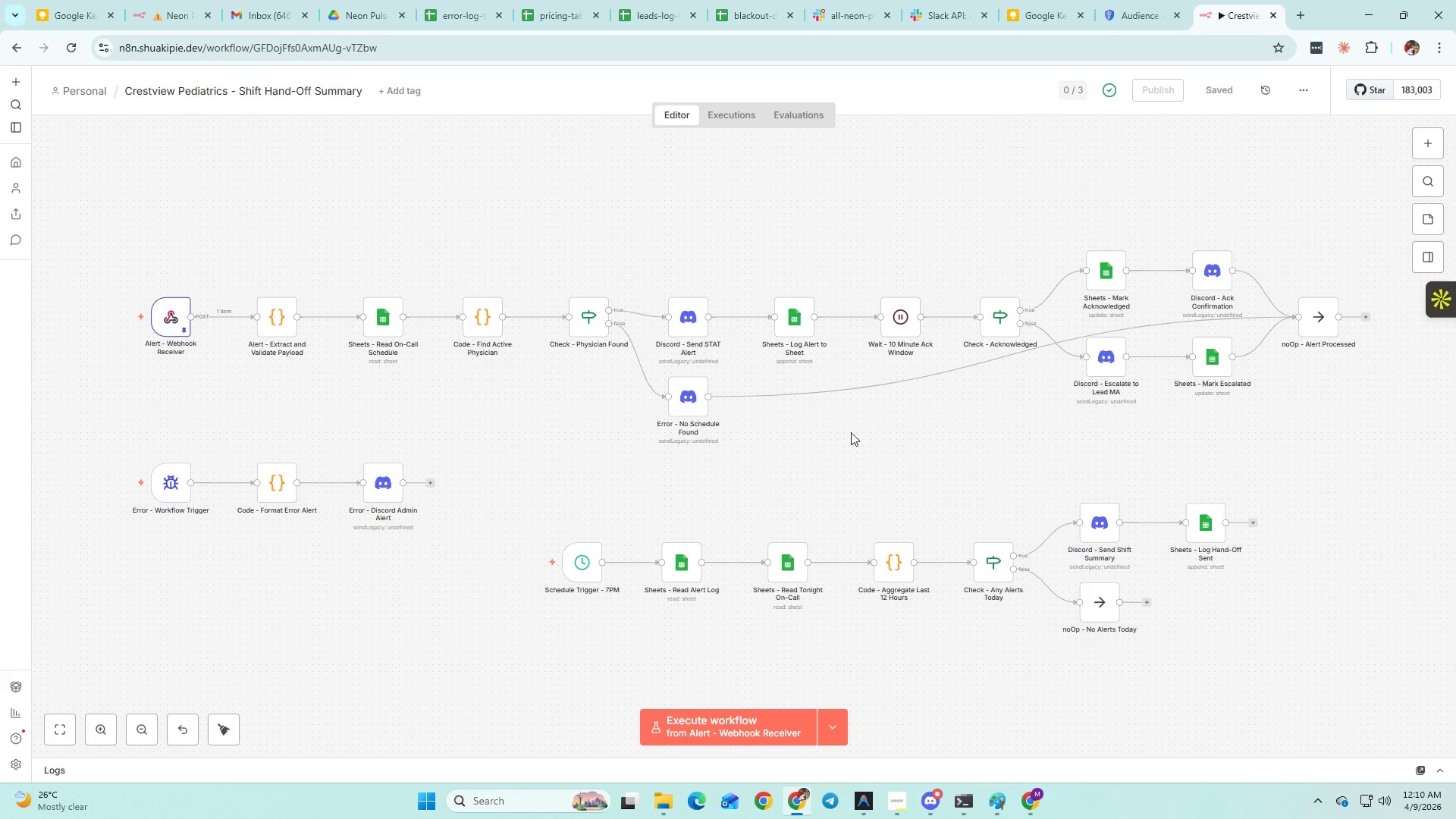 
wait(11.16)
 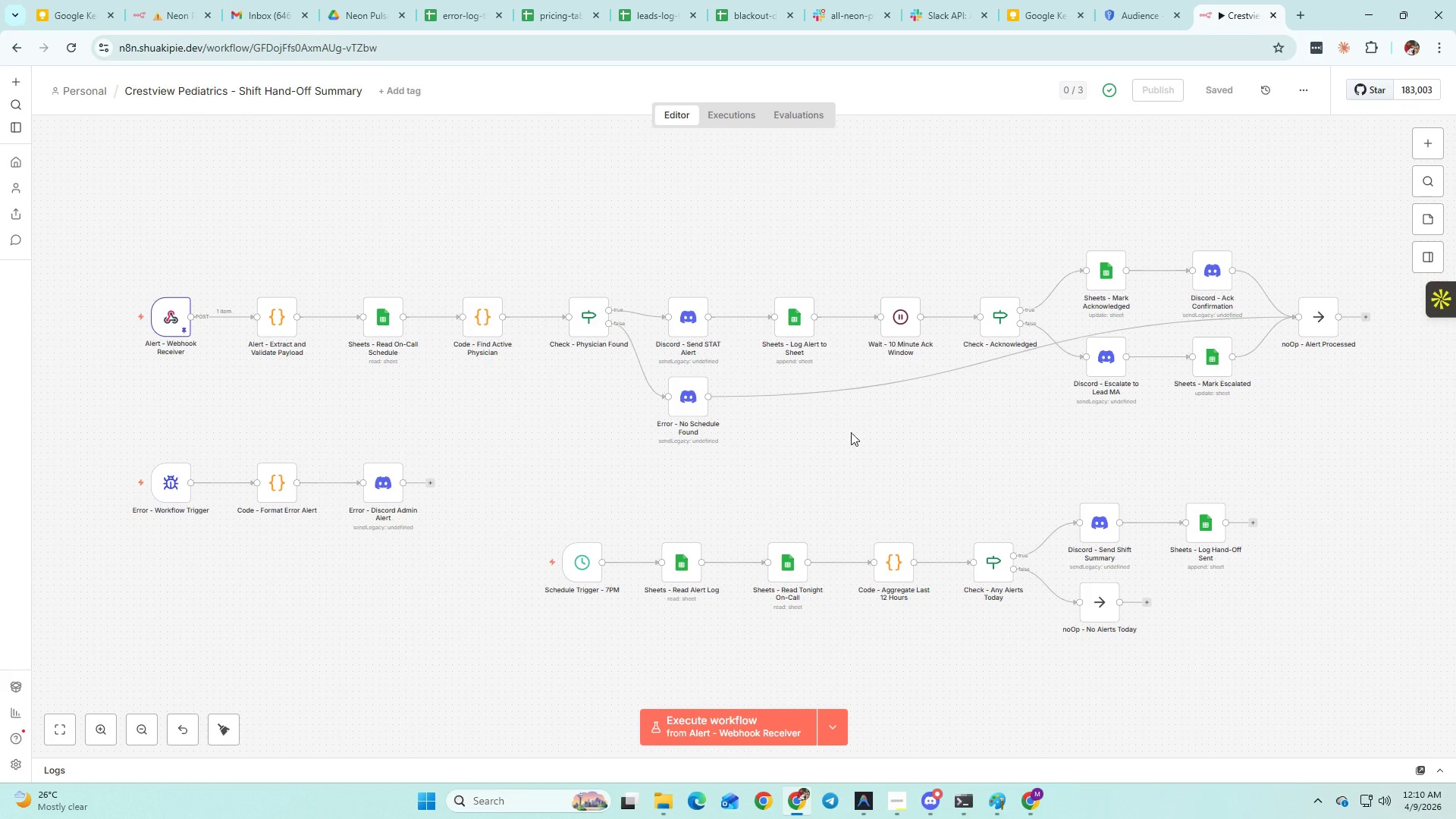 
left_click([23, 161])
 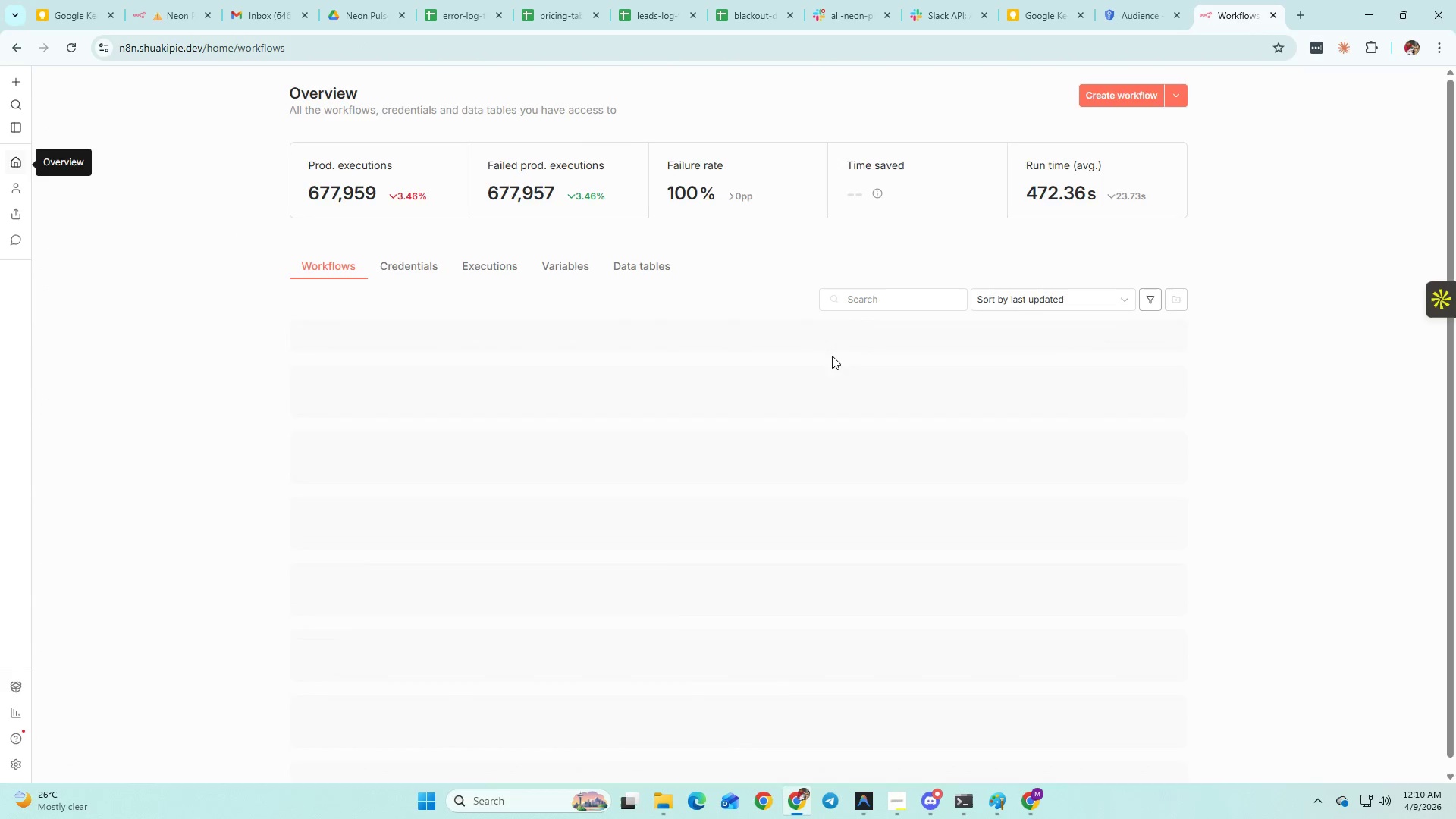 
scroll: coordinate [840, 369], scroll_direction: down, amount: 4.0
 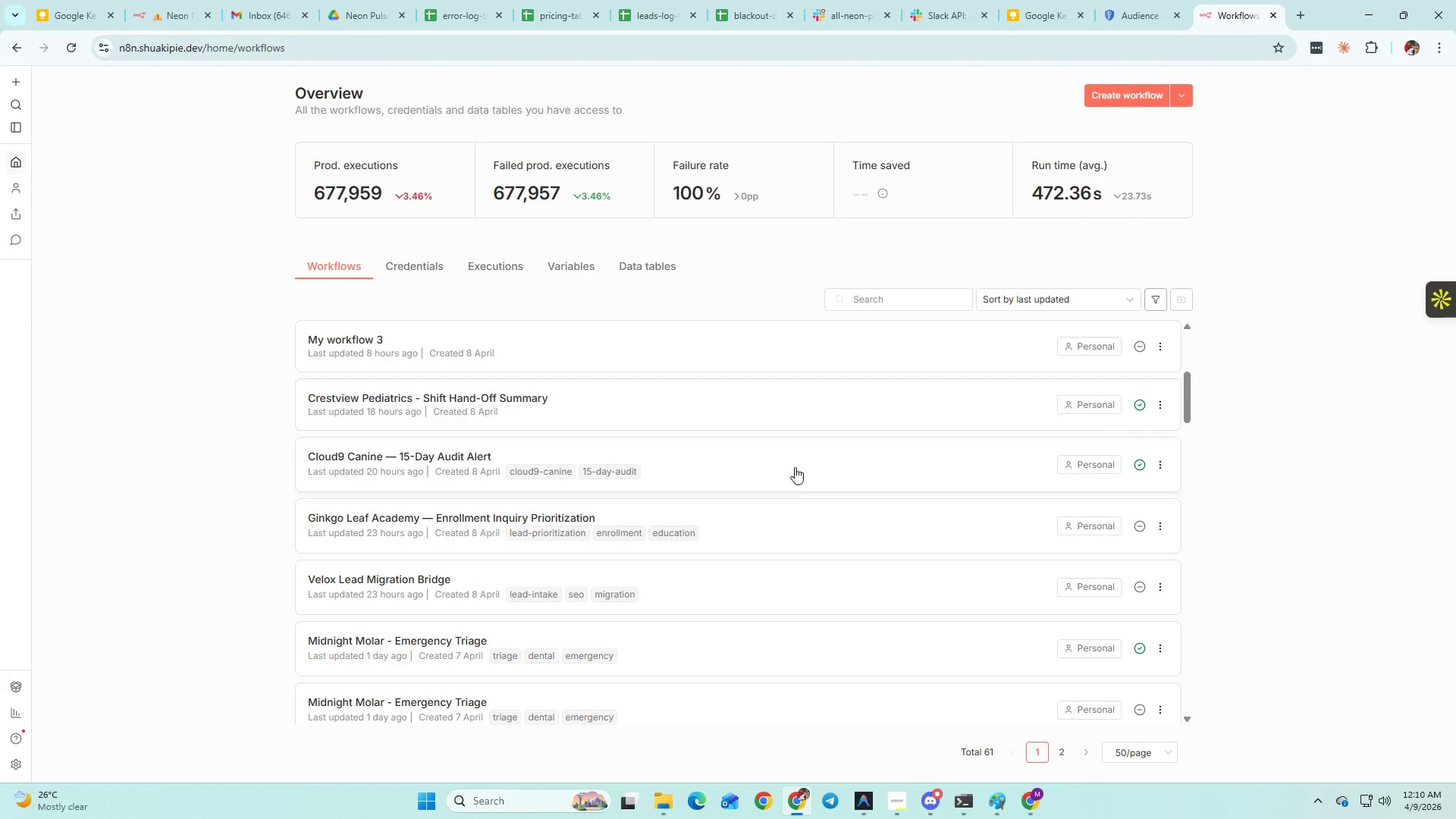 
left_click([794, 467])
 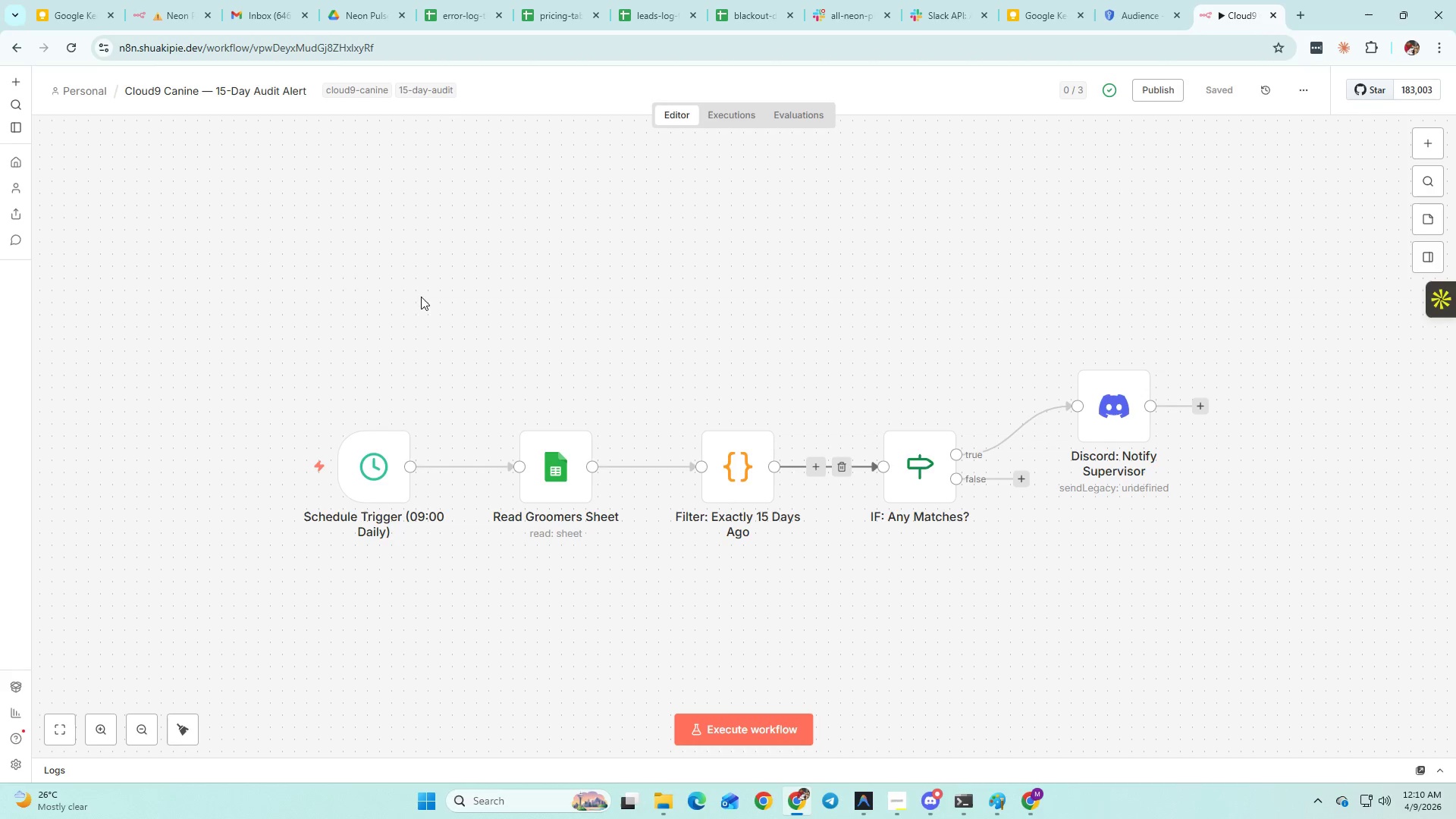 
left_click([17, 156])
 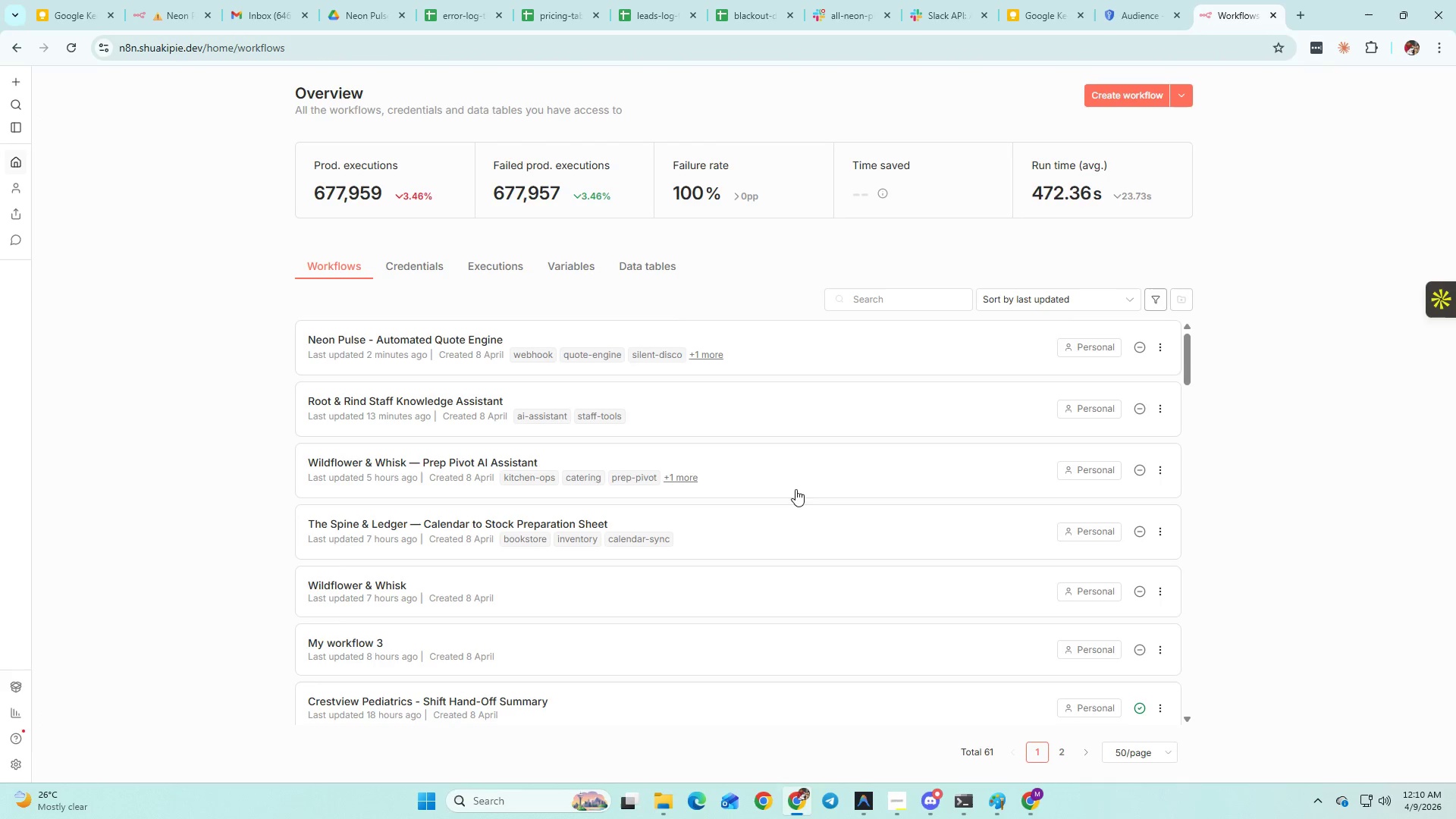 
scroll: coordinate [799, 492], scroll_direction: down, amount: 5.0
 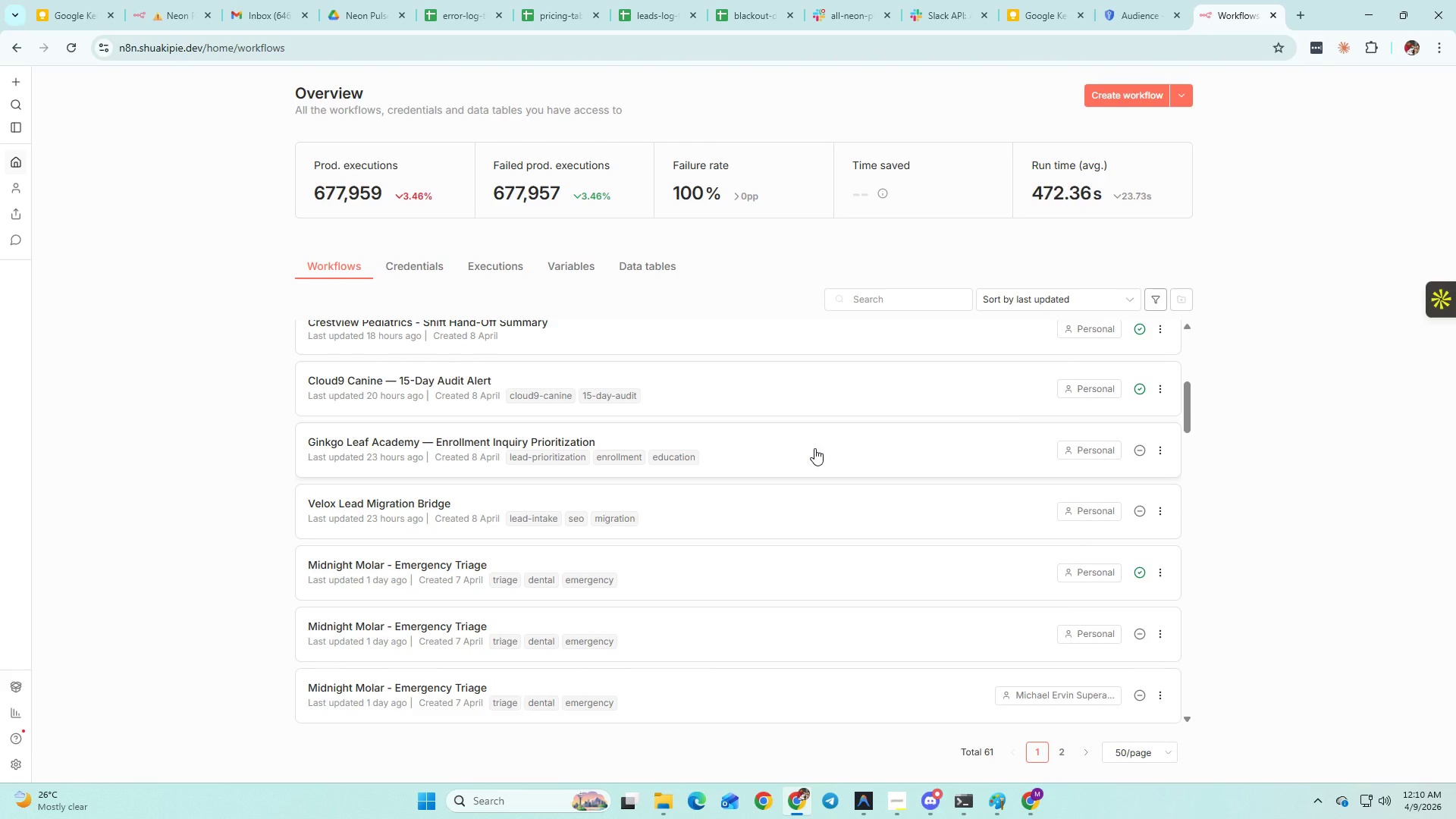 
left_click([814, 448])
 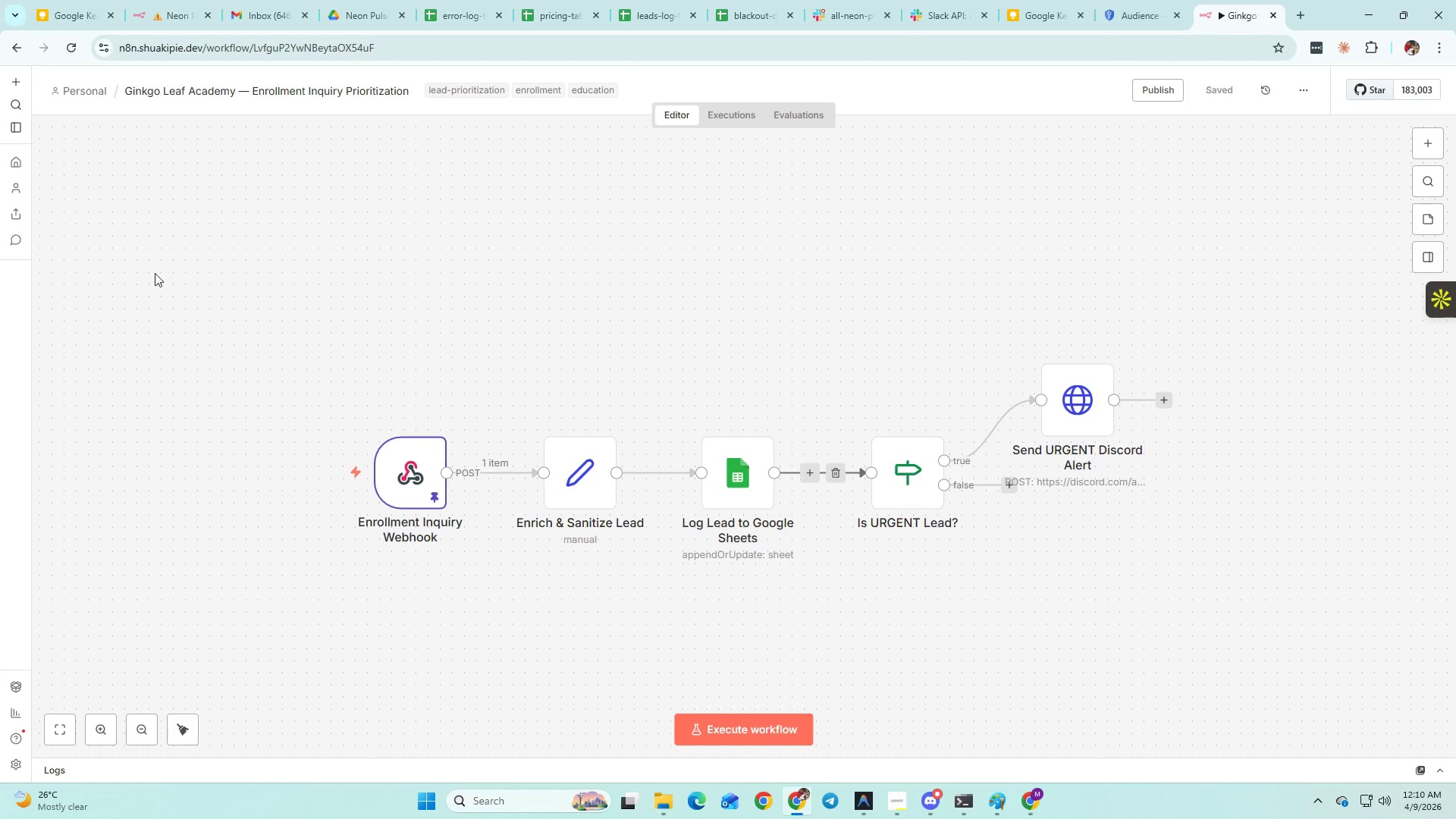 
wait(5.08)
 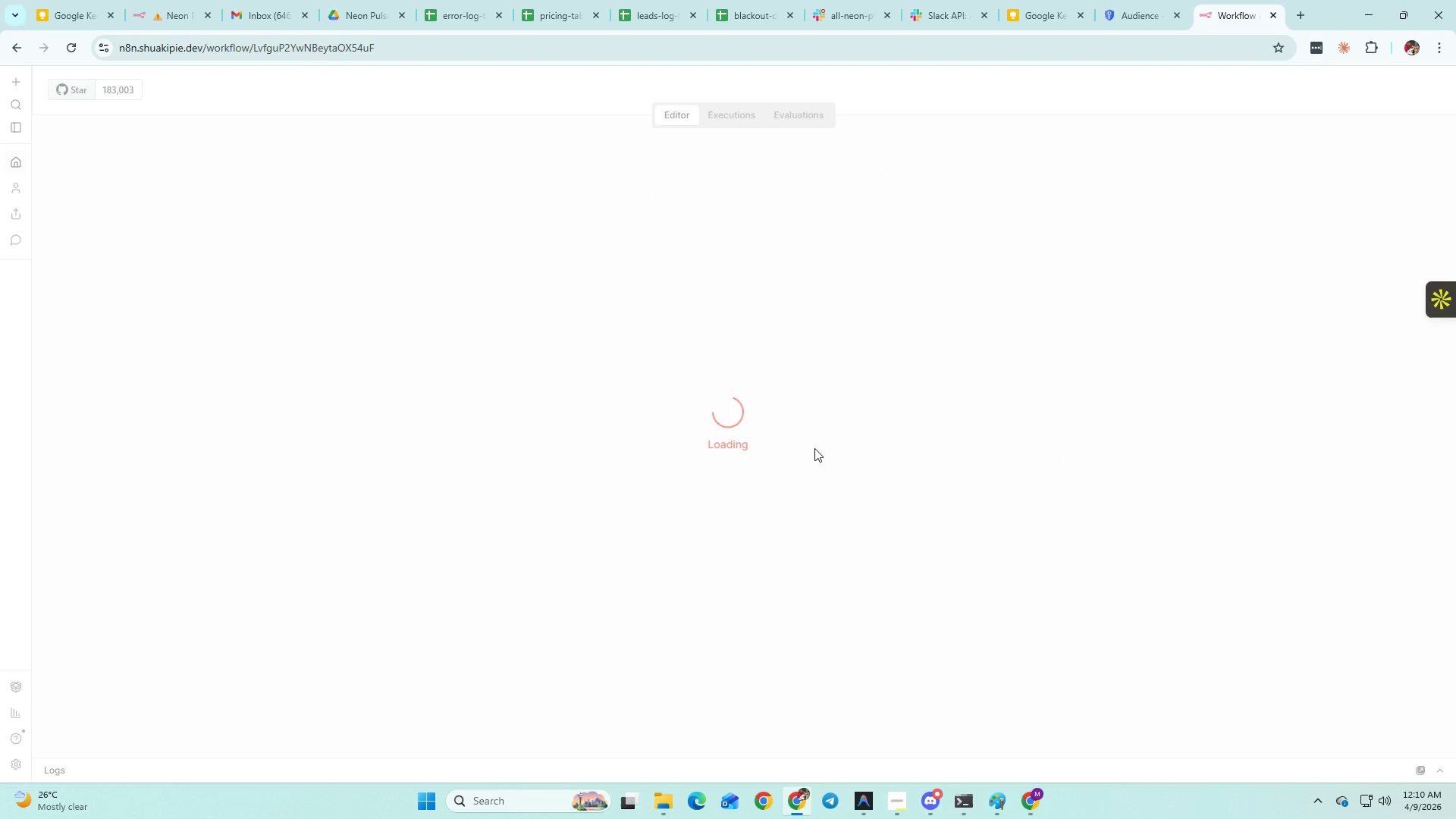 
left_click([19, 163])
 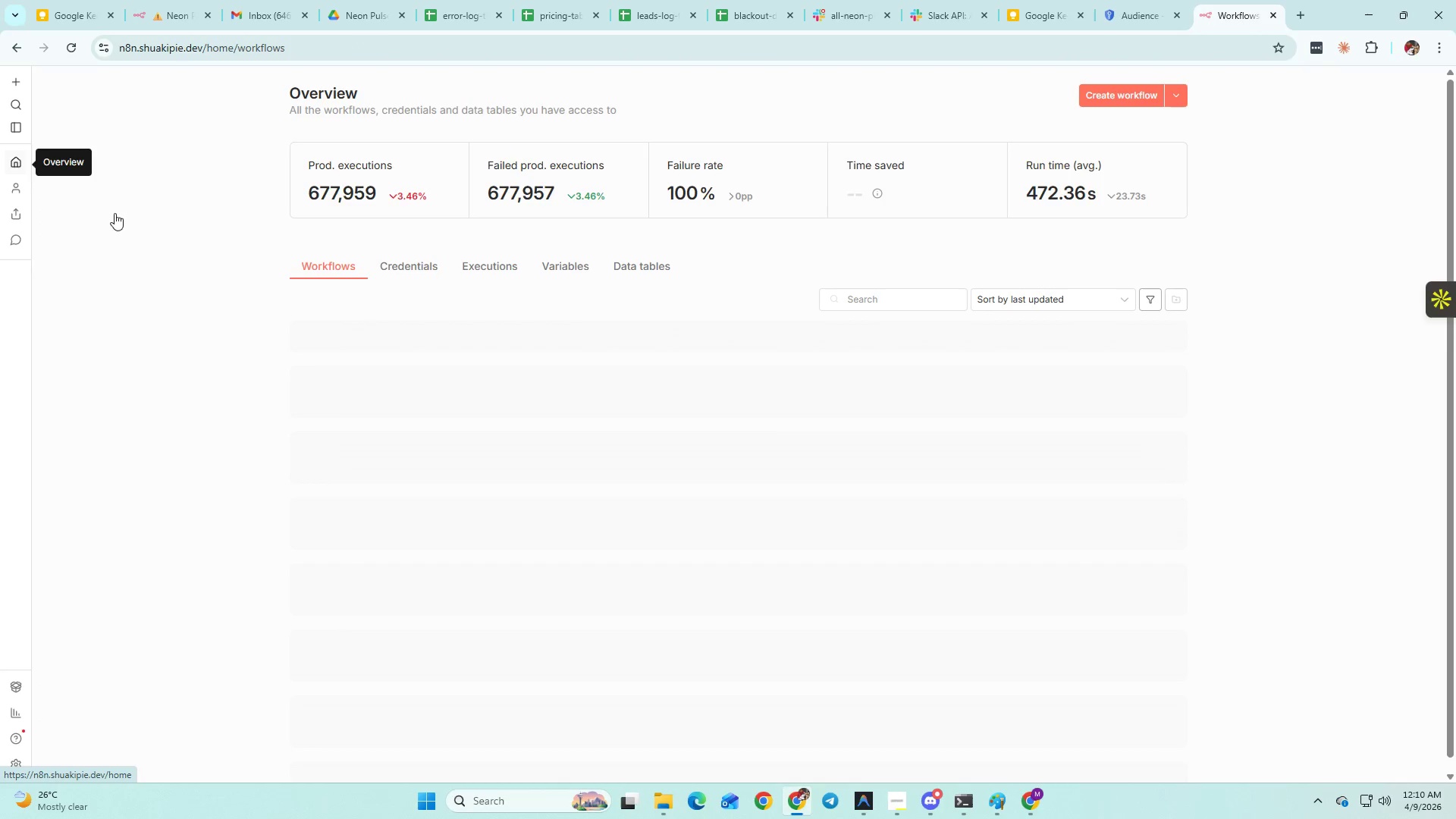 
mouse_move([563, 389])
 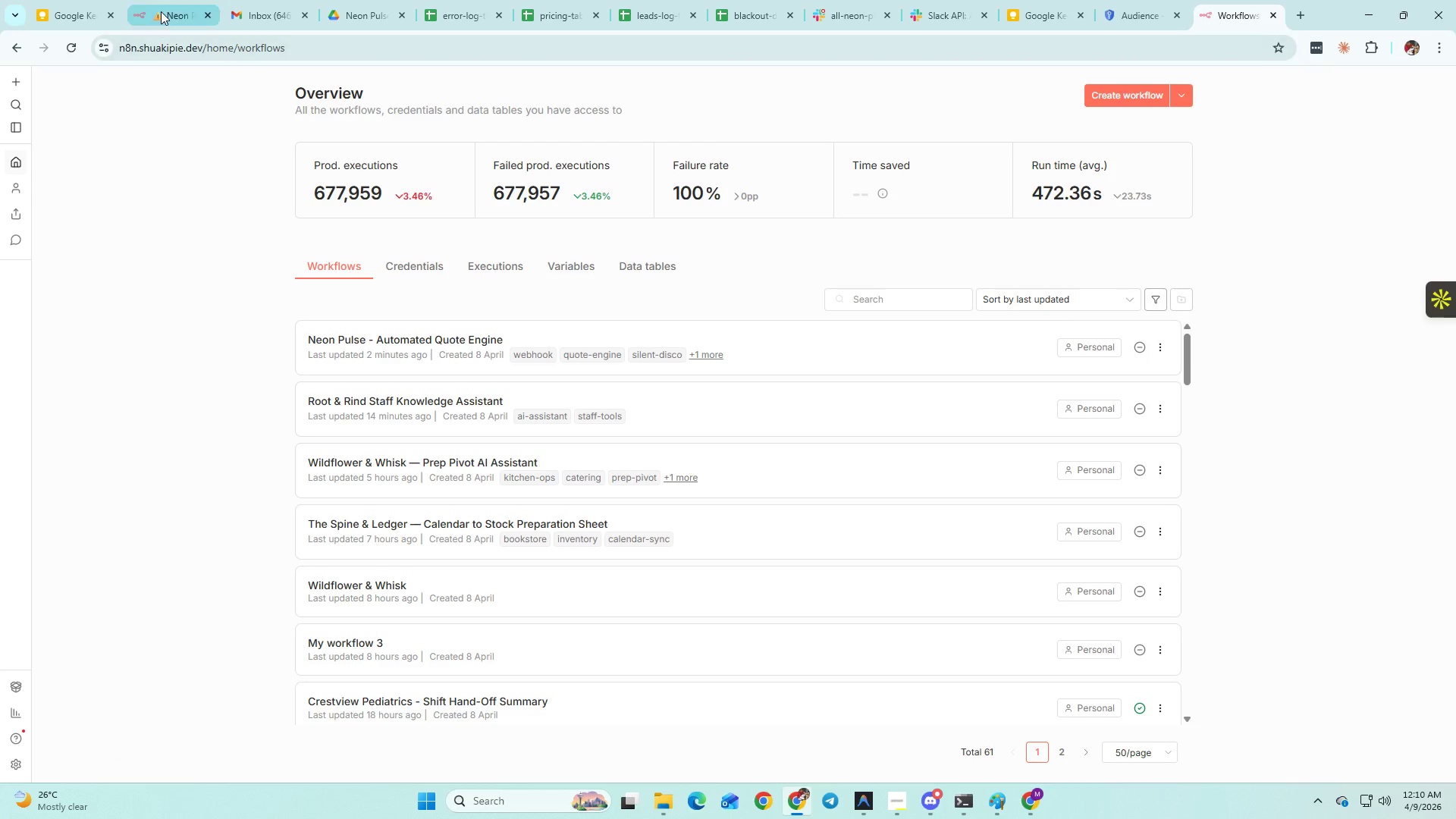 
left_click([158, 10])
 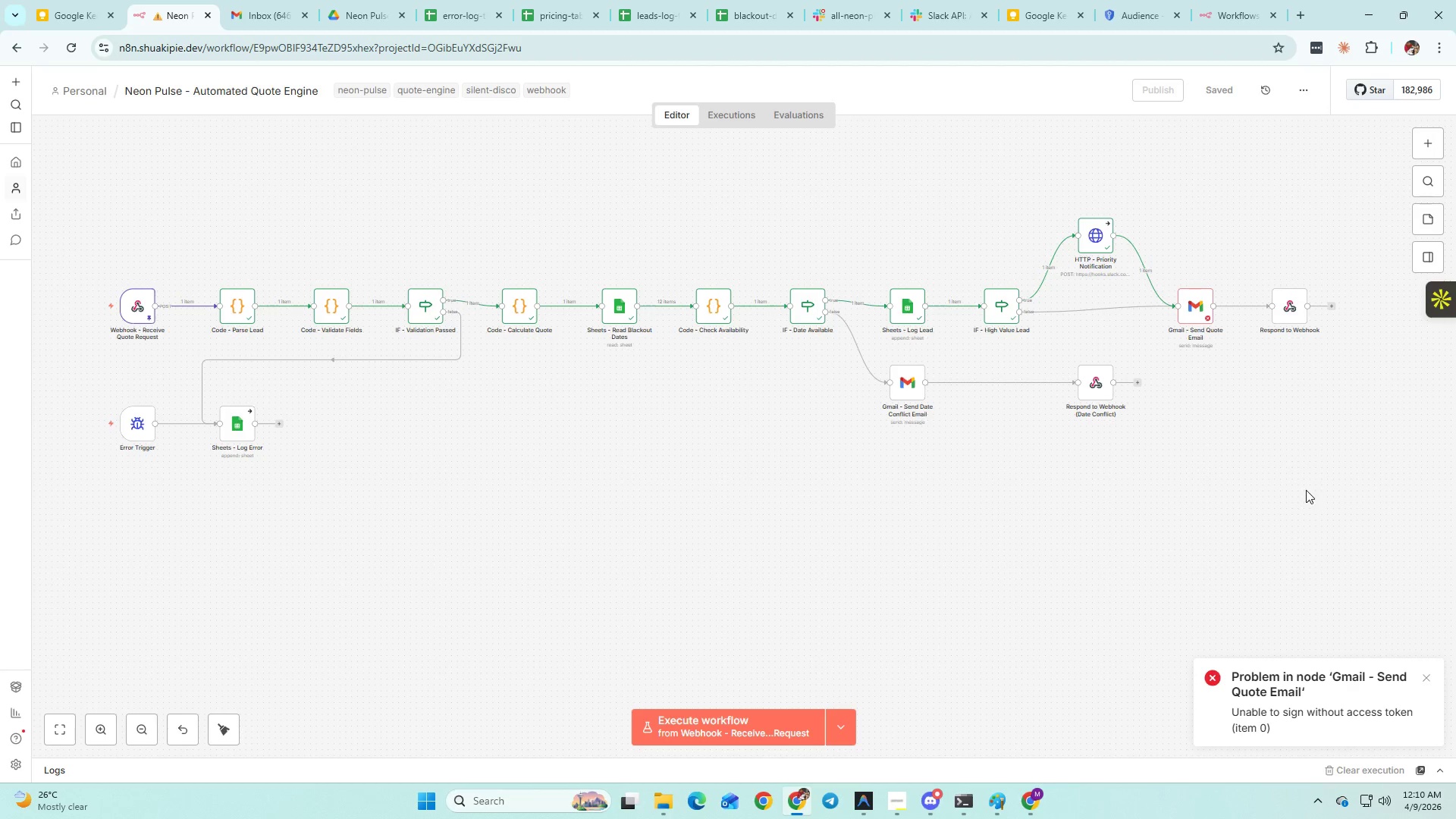 
left_click([1301, 488])
 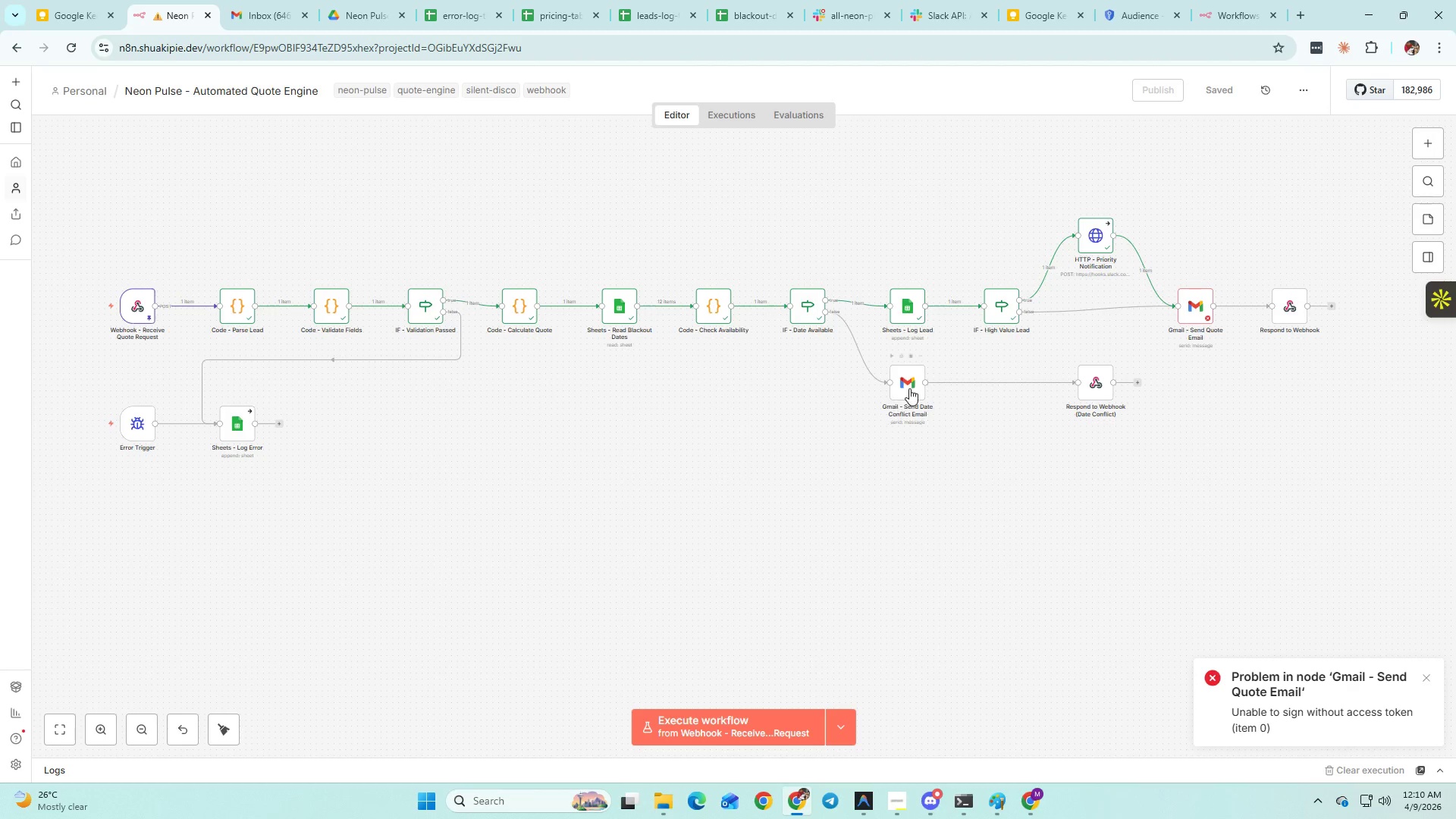 
double_click([909, 388])
 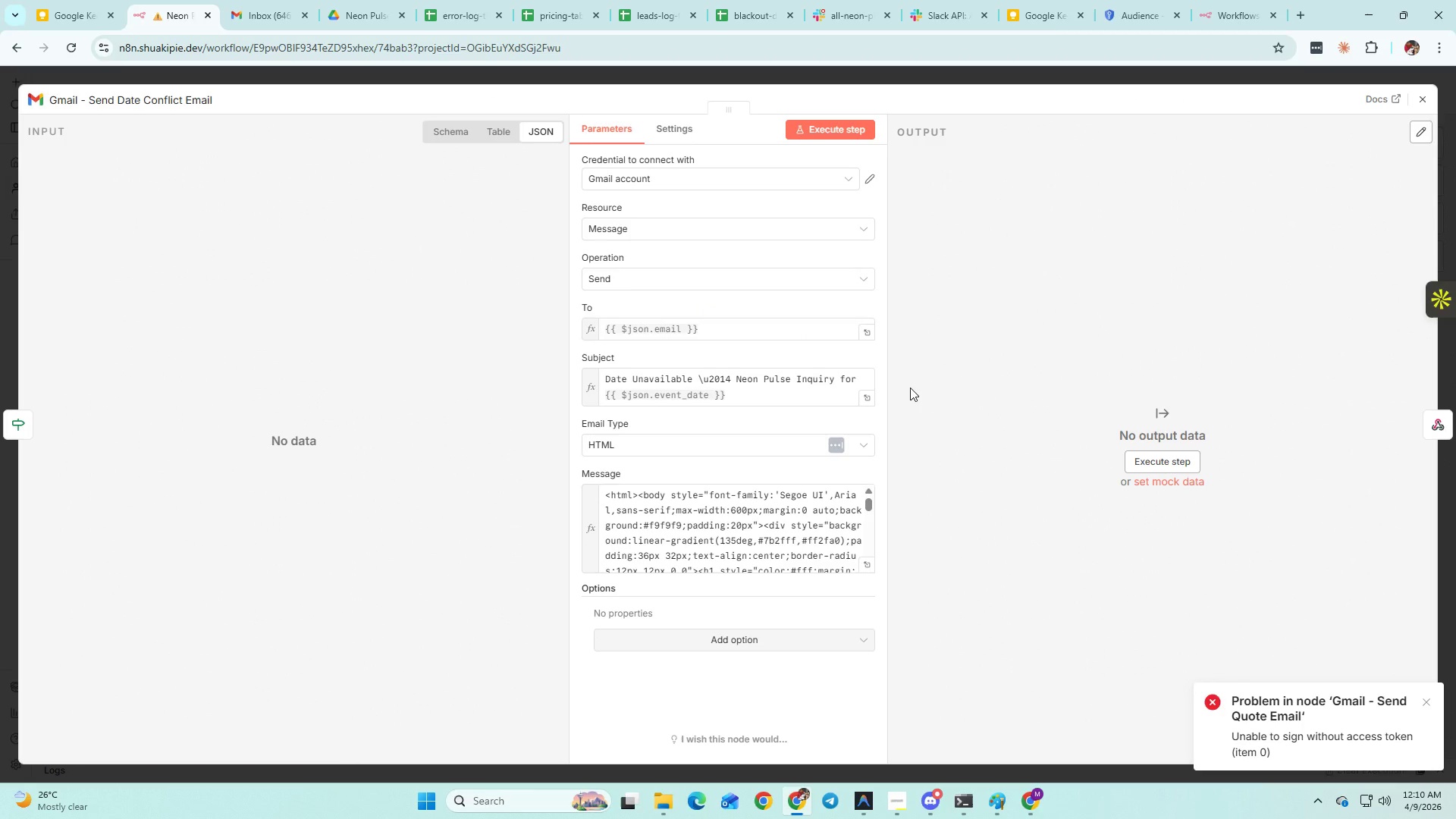 
wait(5.22)
 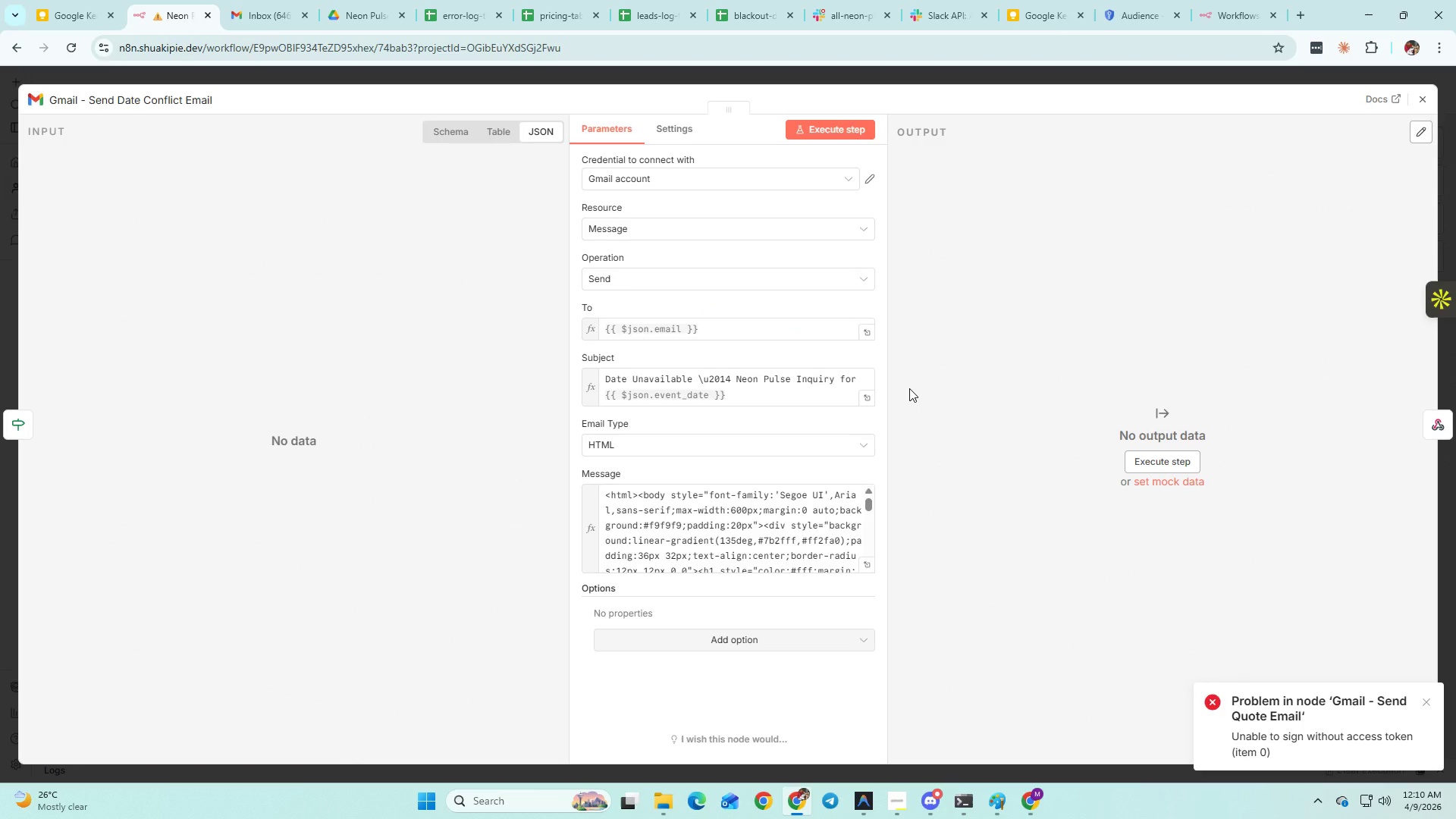 
left_click([1420, 99])
 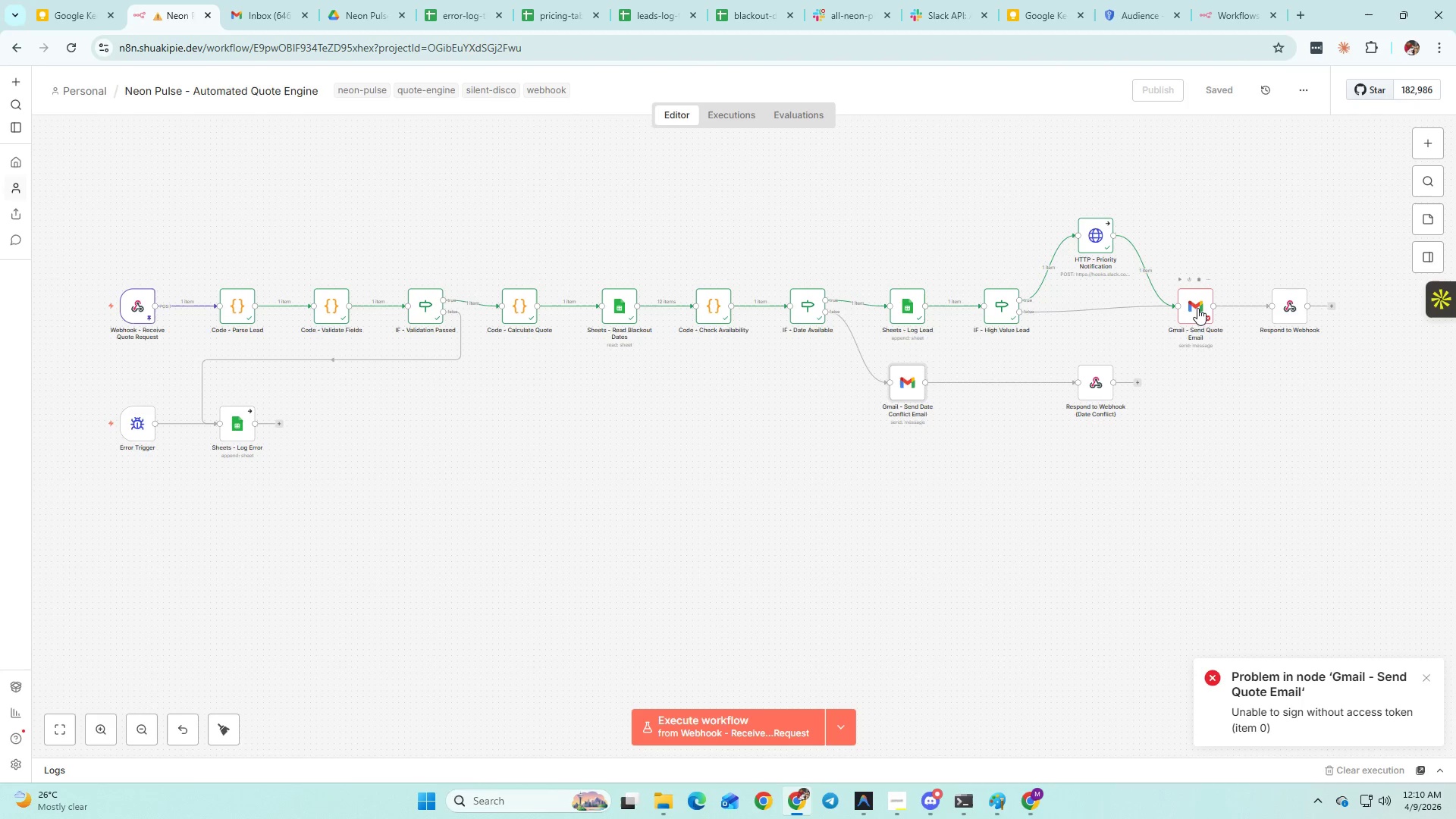 
double_click([1197, 308])
 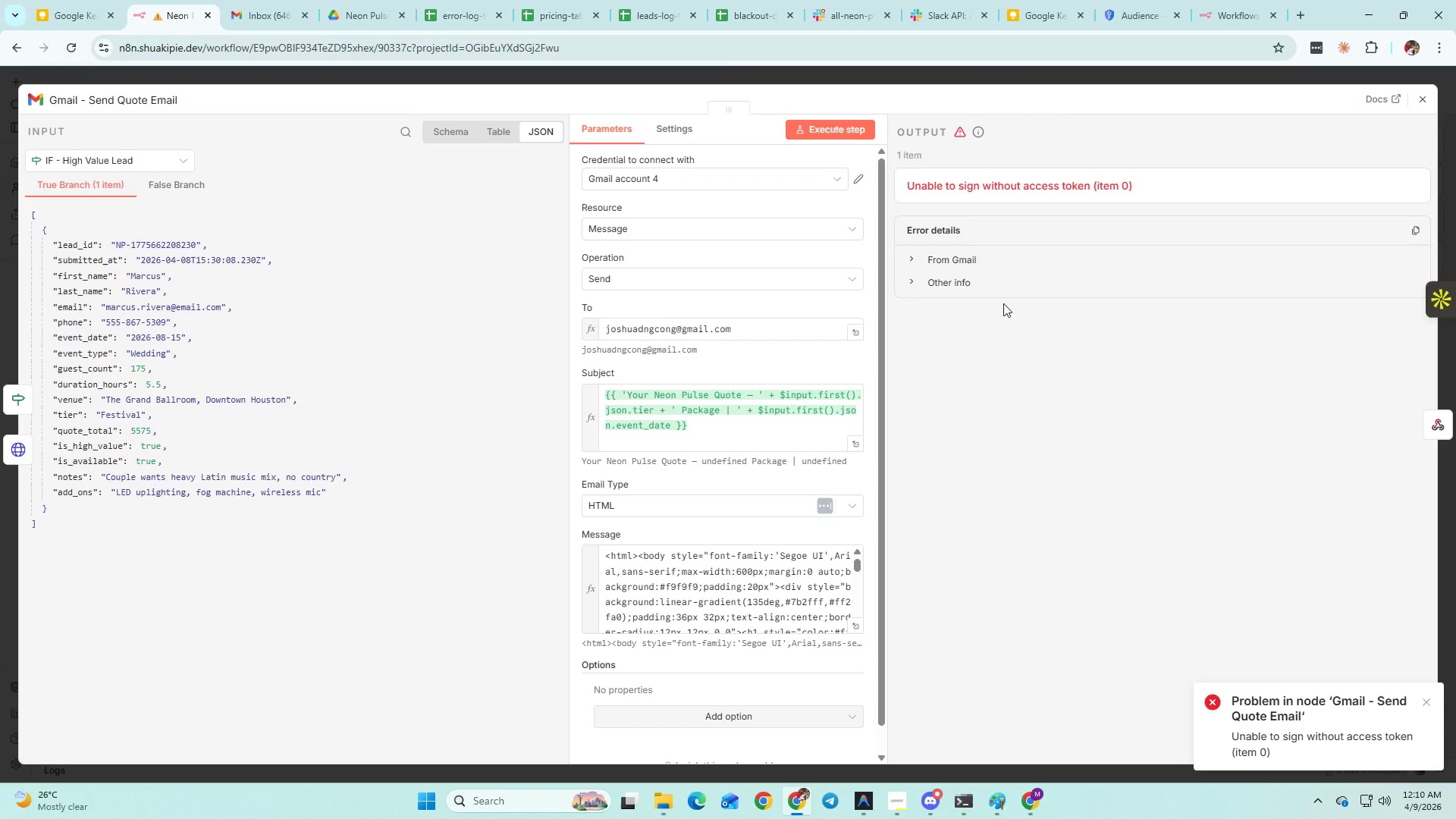 
wait(6.7)
 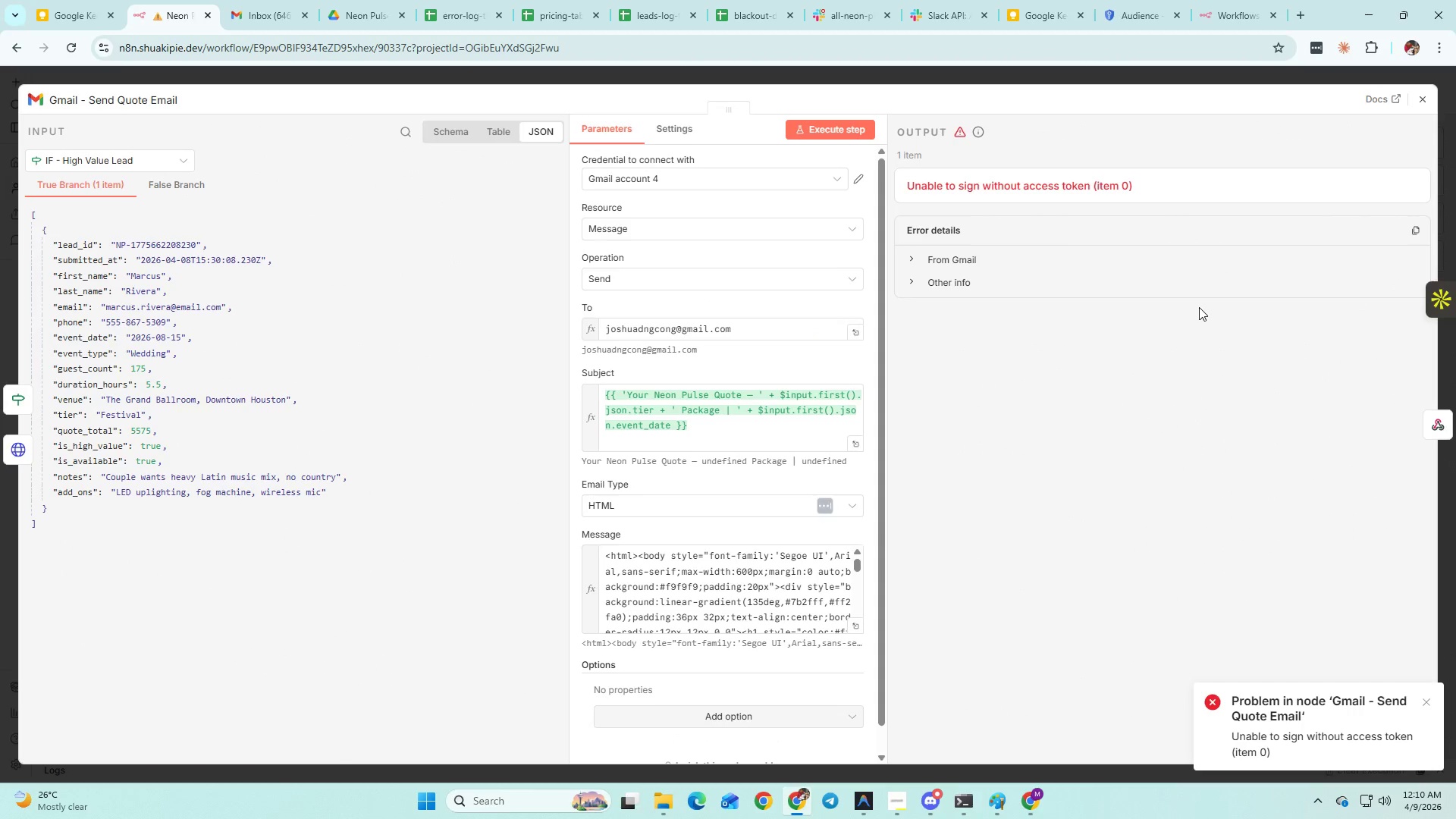 
left_click([812, 184])
 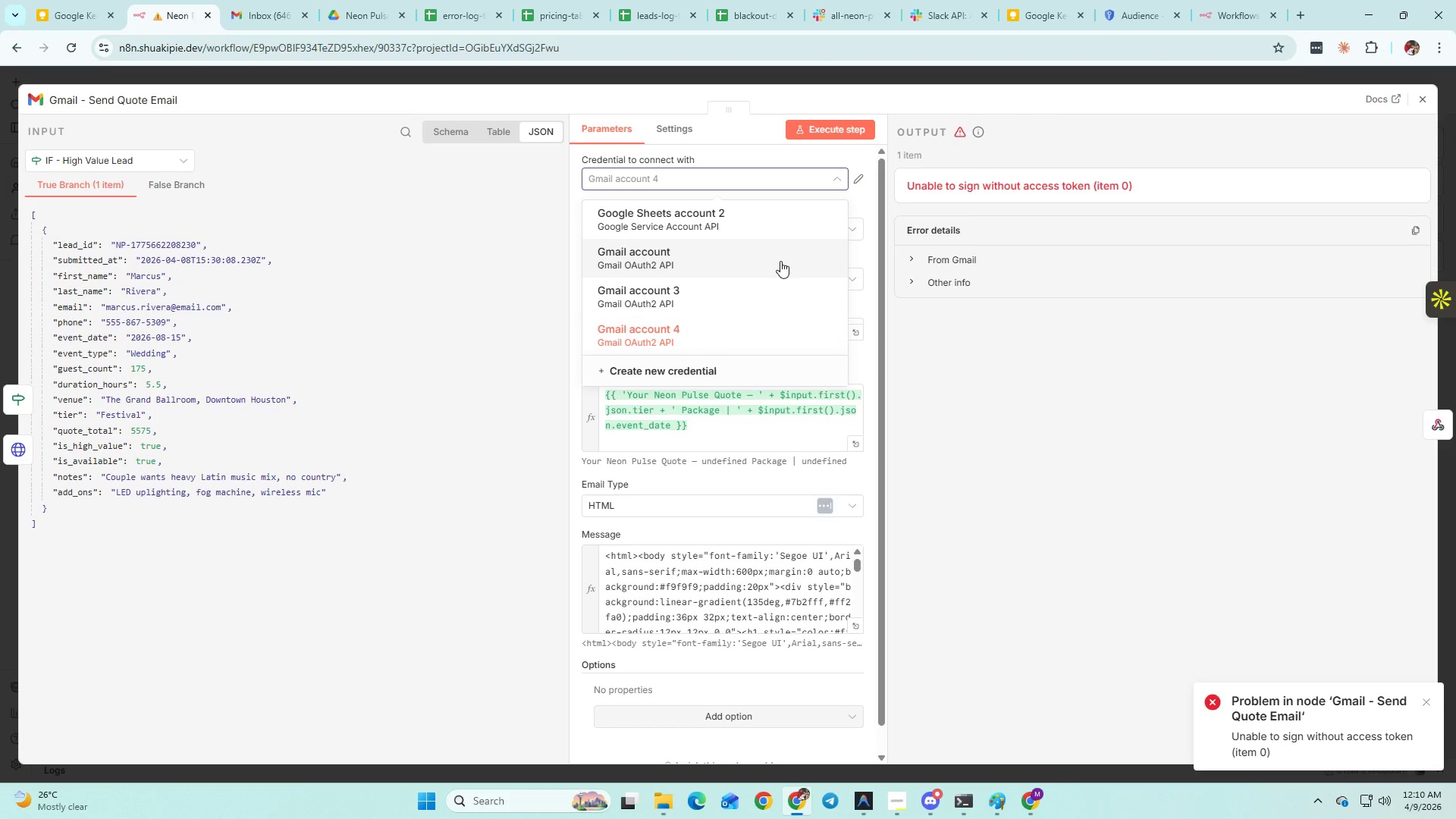 
left_click([780, 261])
 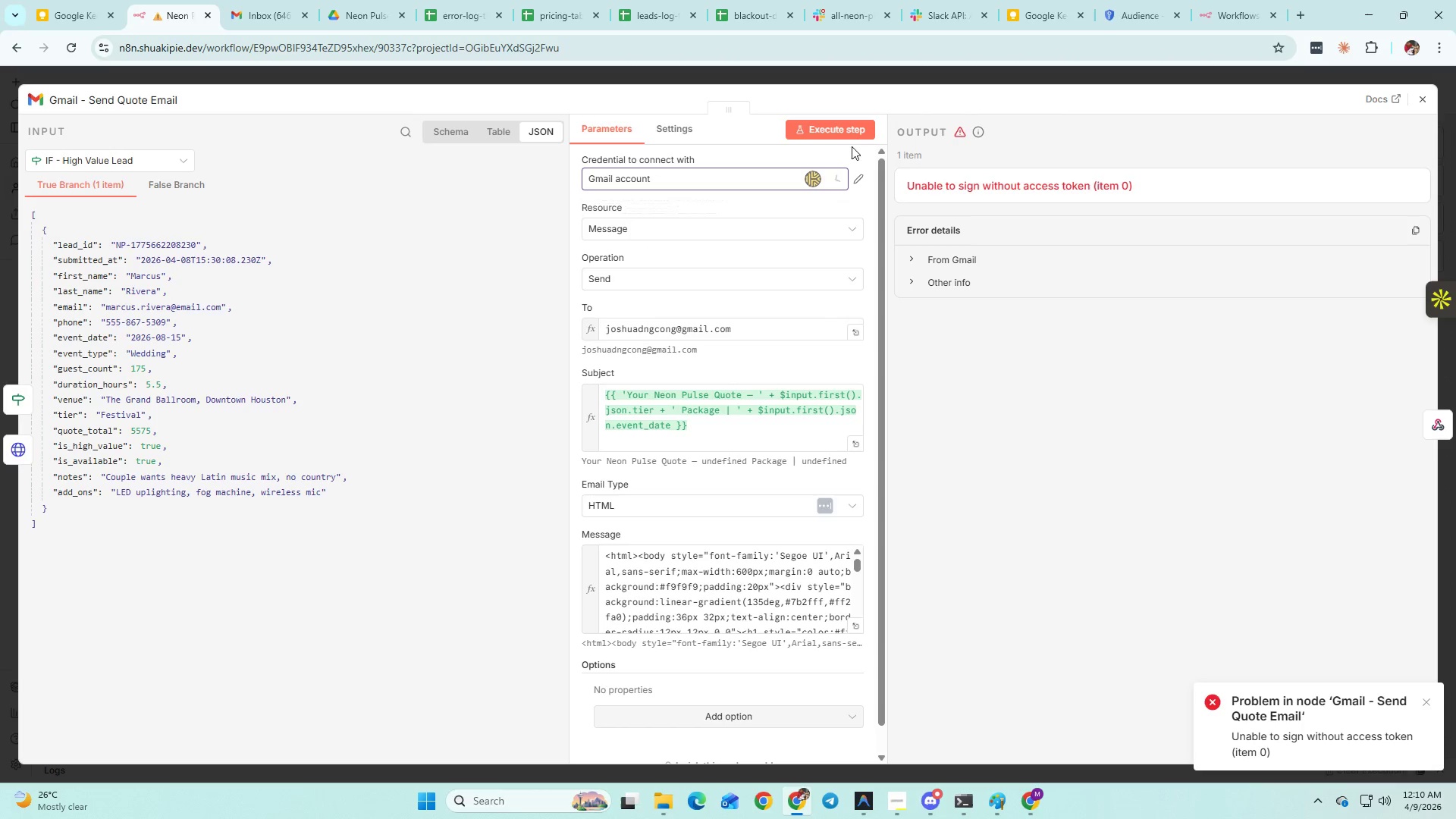 
left_click([854, 132])
 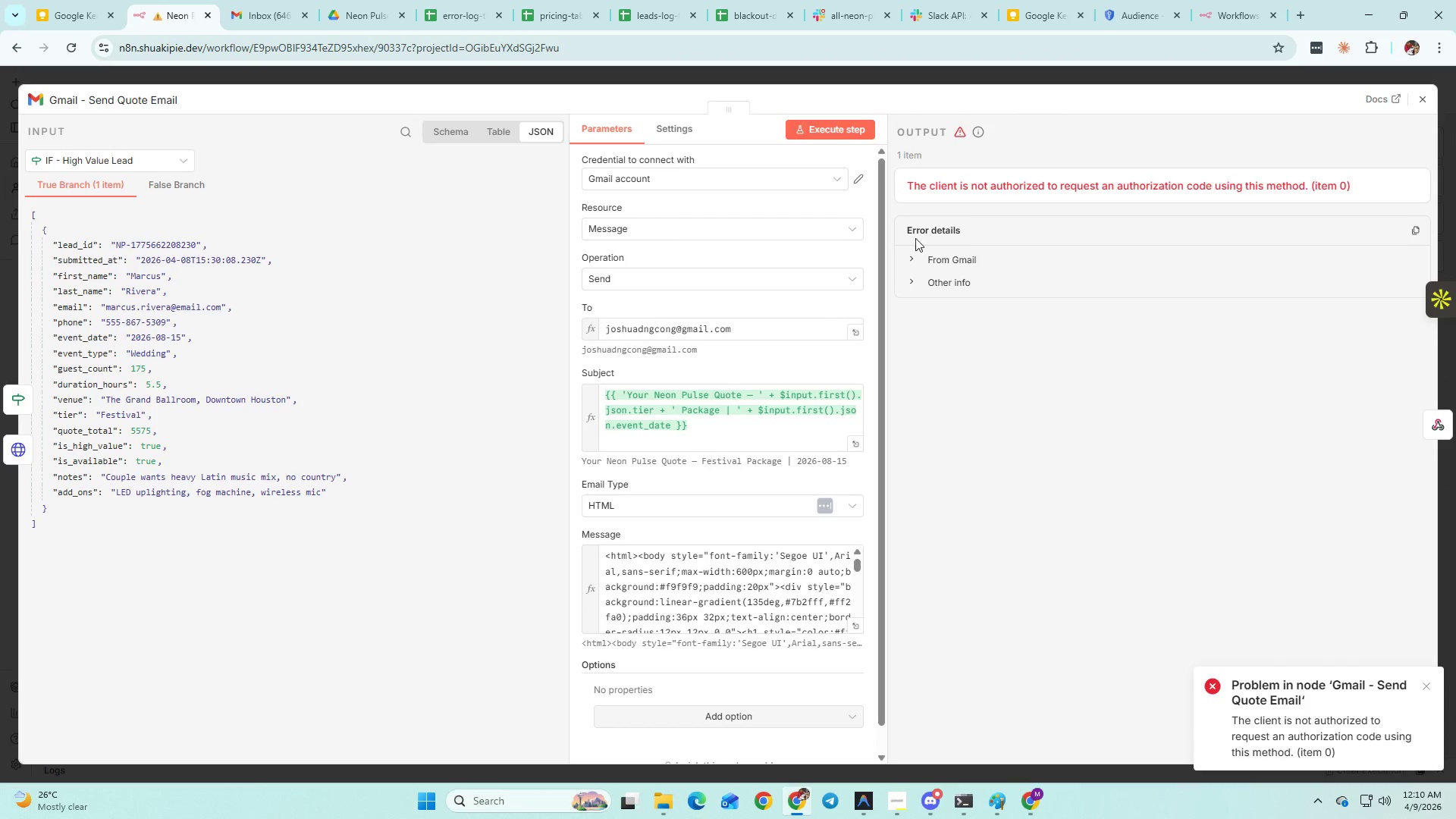 
left_click([960, 252])
 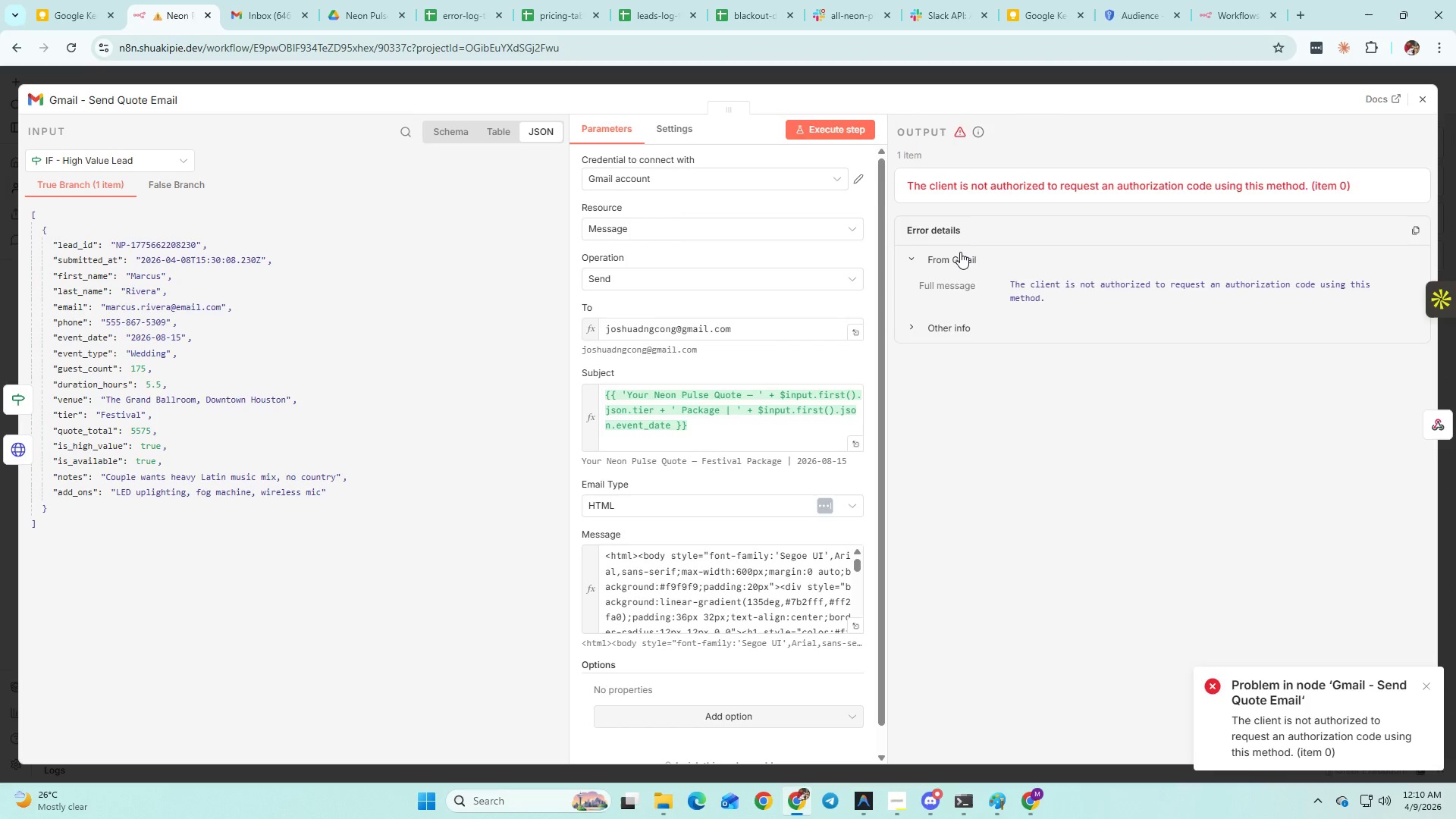 
wait(7.62)
 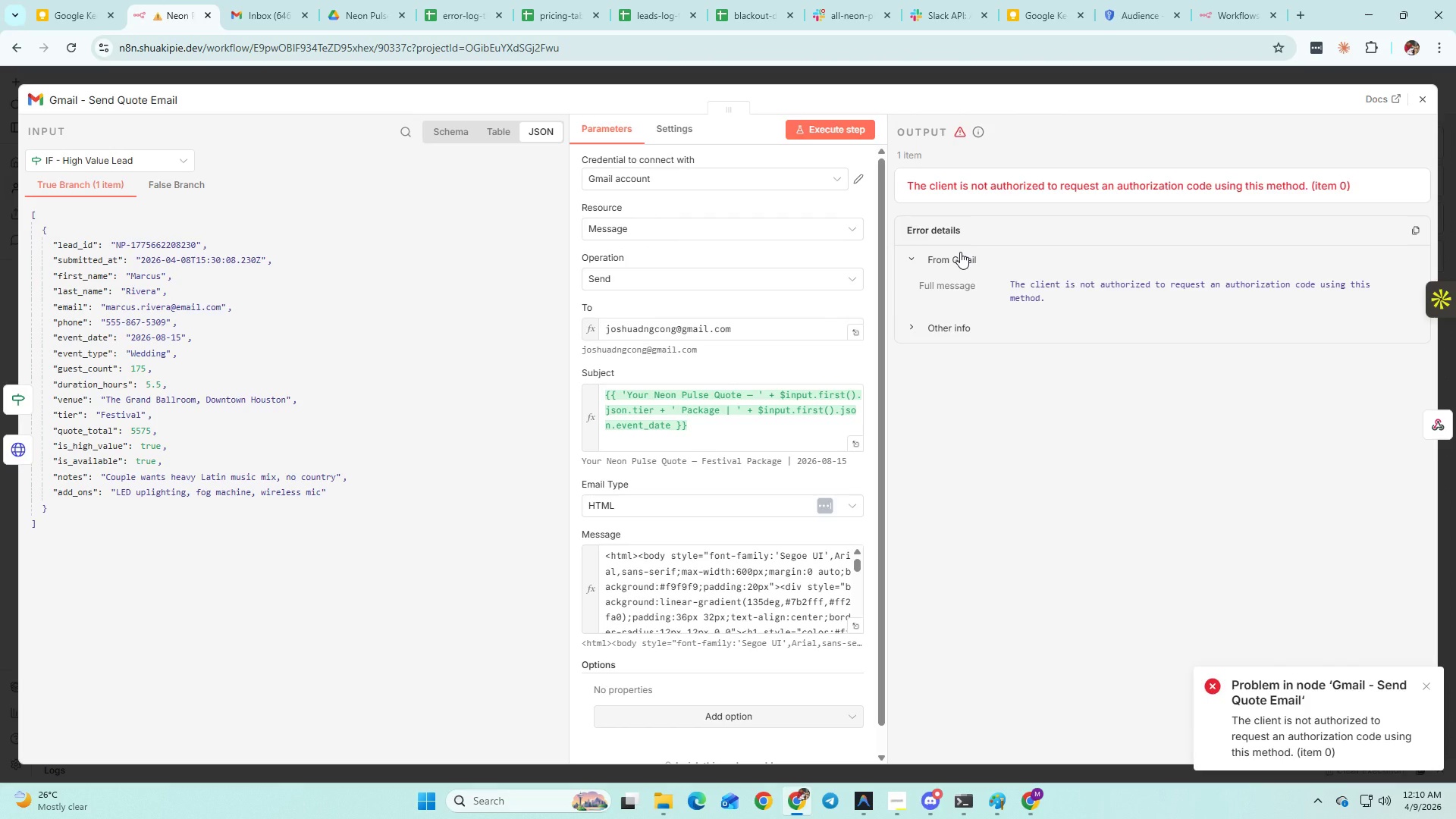 
double_click([776, 173])
 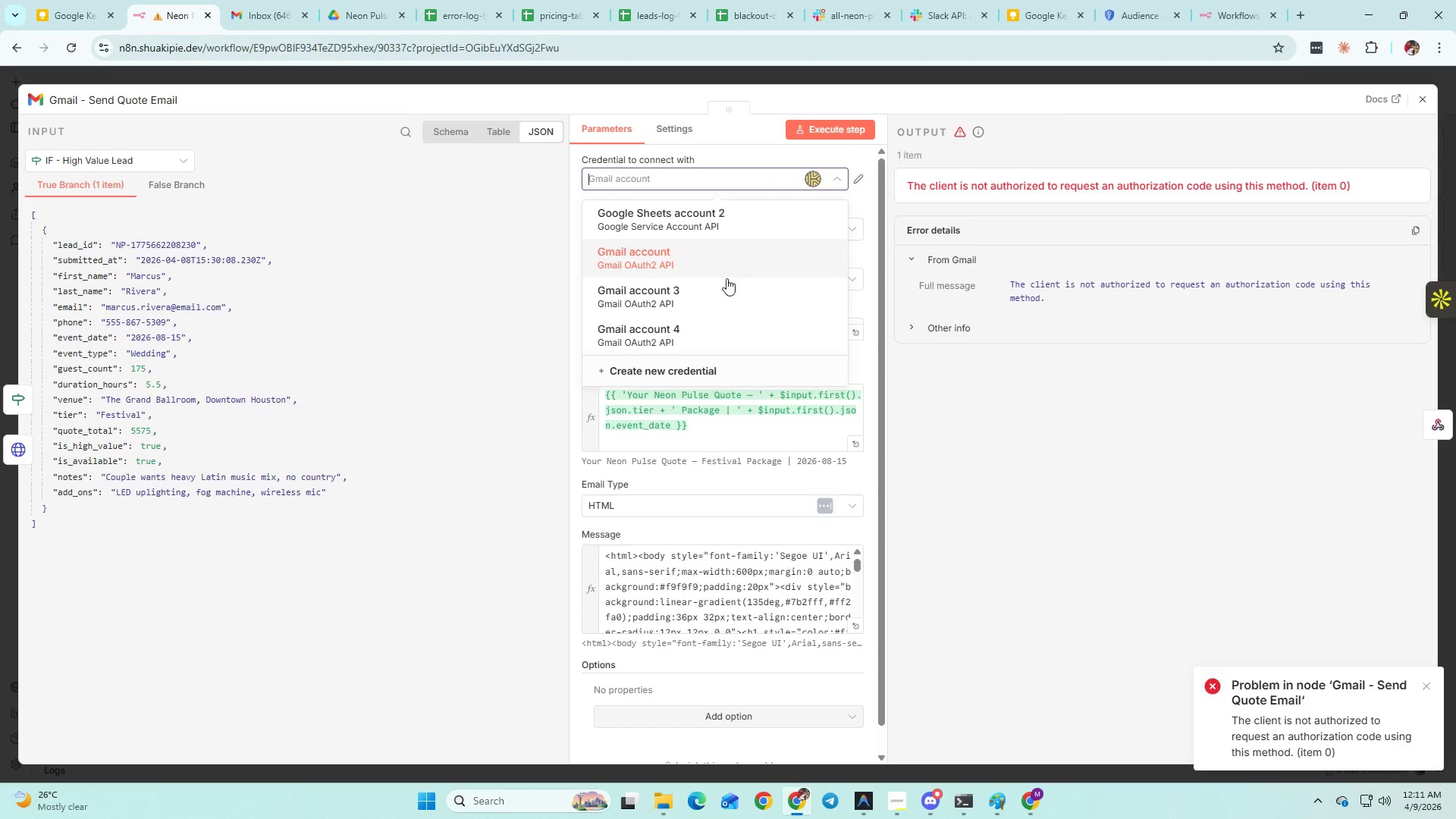 
left_click([723, 286])
 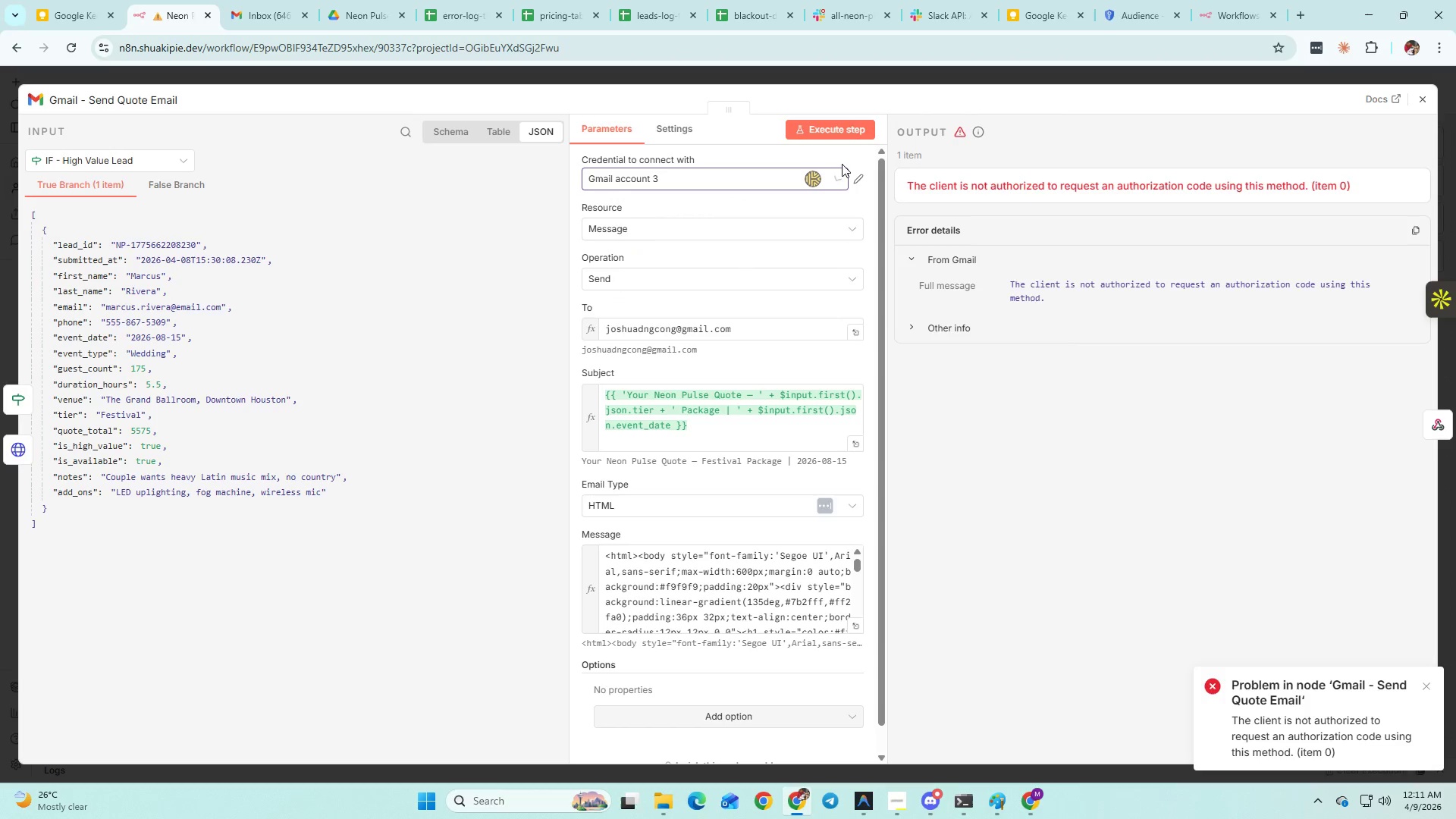 
left_click([853, 118])
 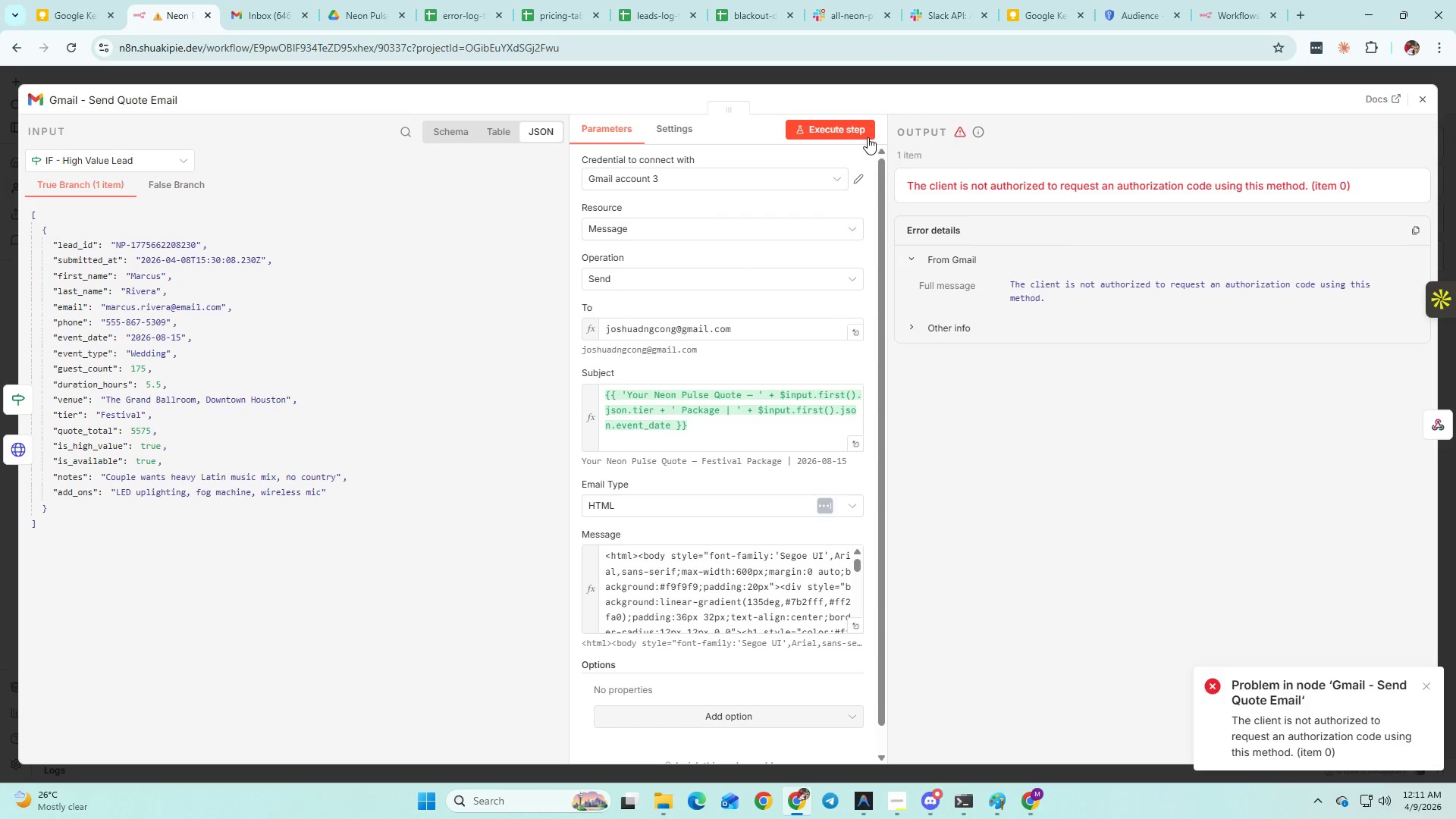 
left_click([861, 130])
 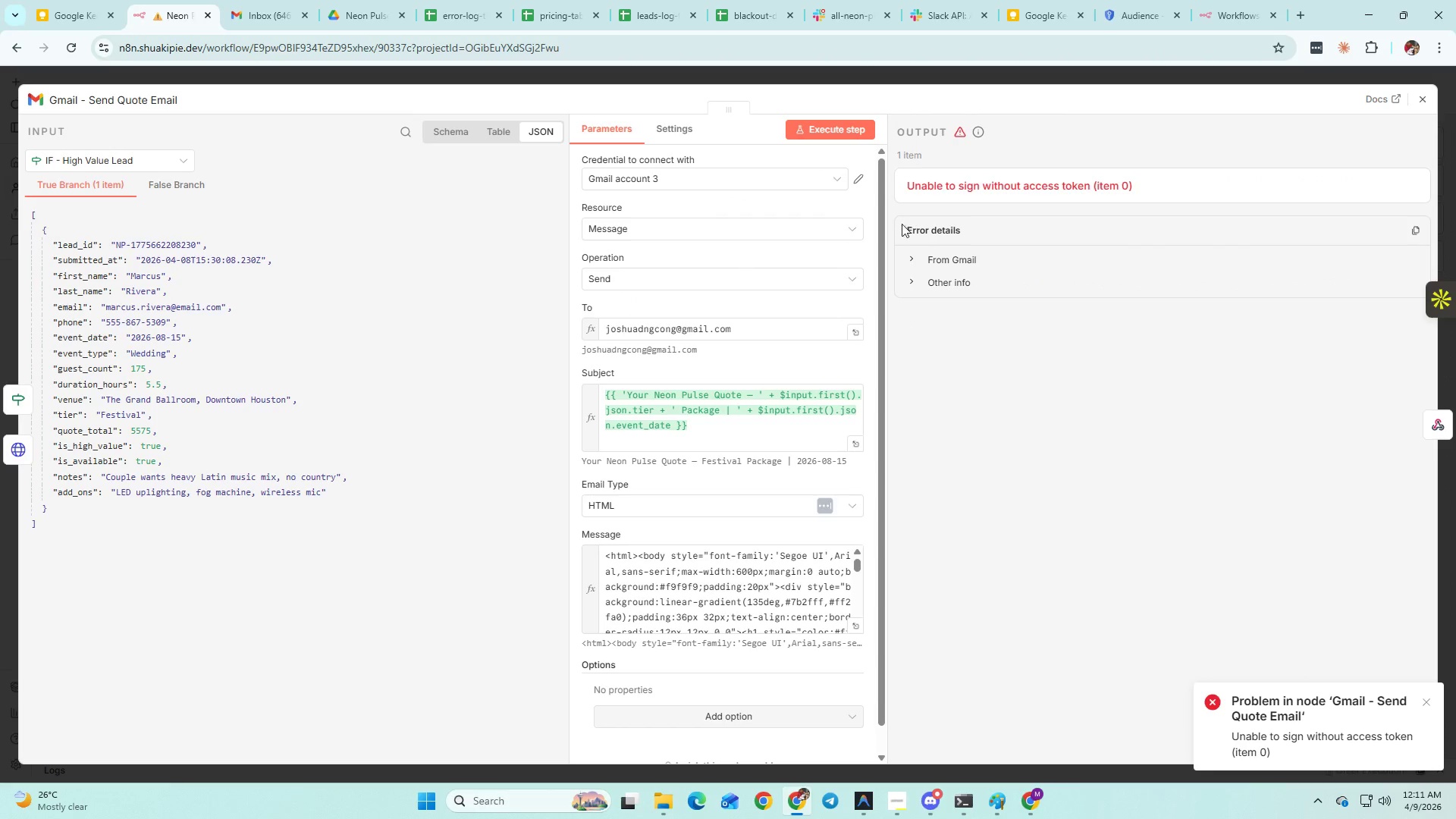 
left_click([936, 284])
 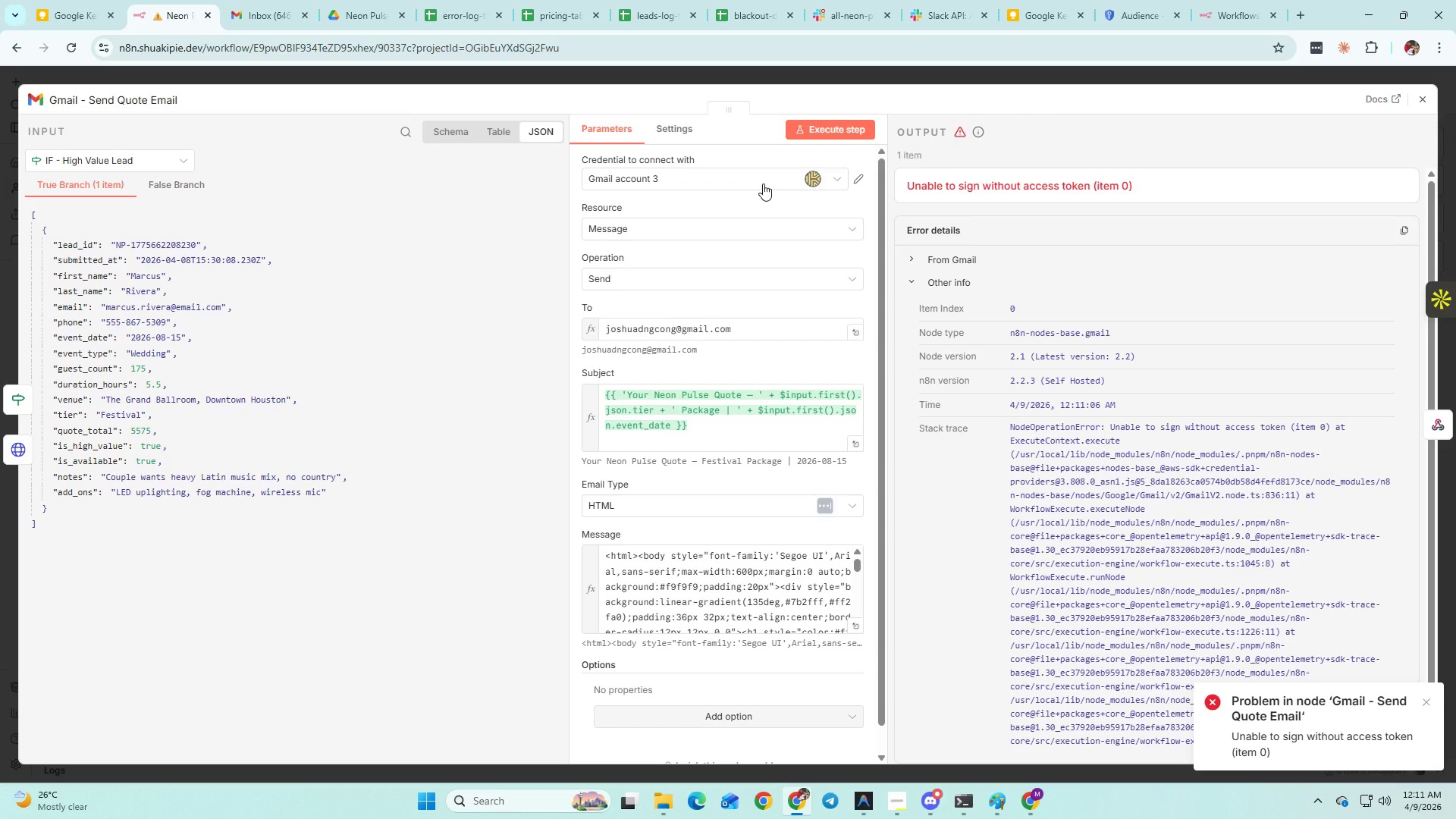 
wait(5.69)
 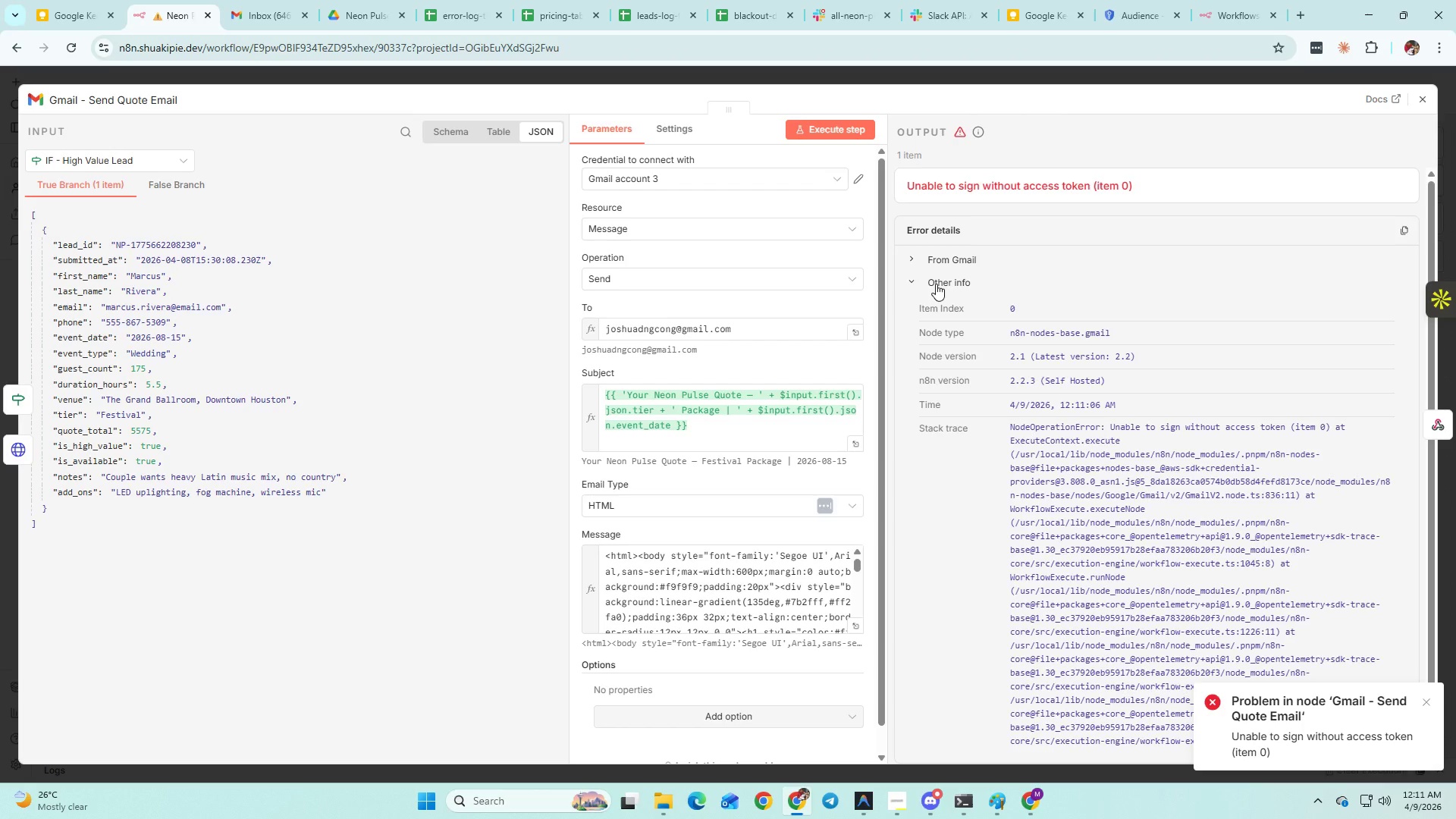 
left_click([763, 184])
 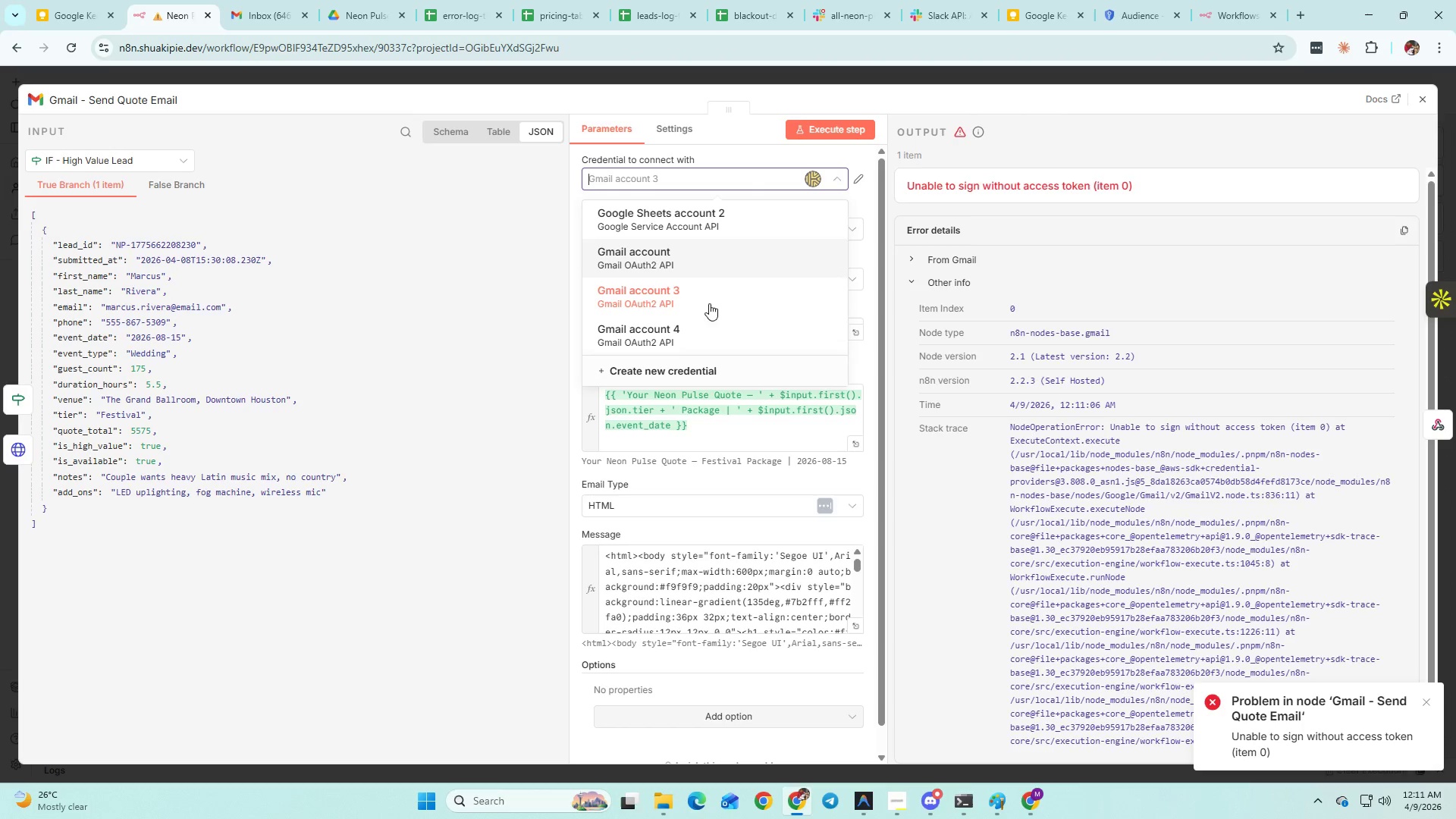 
left_click([697, 344])
 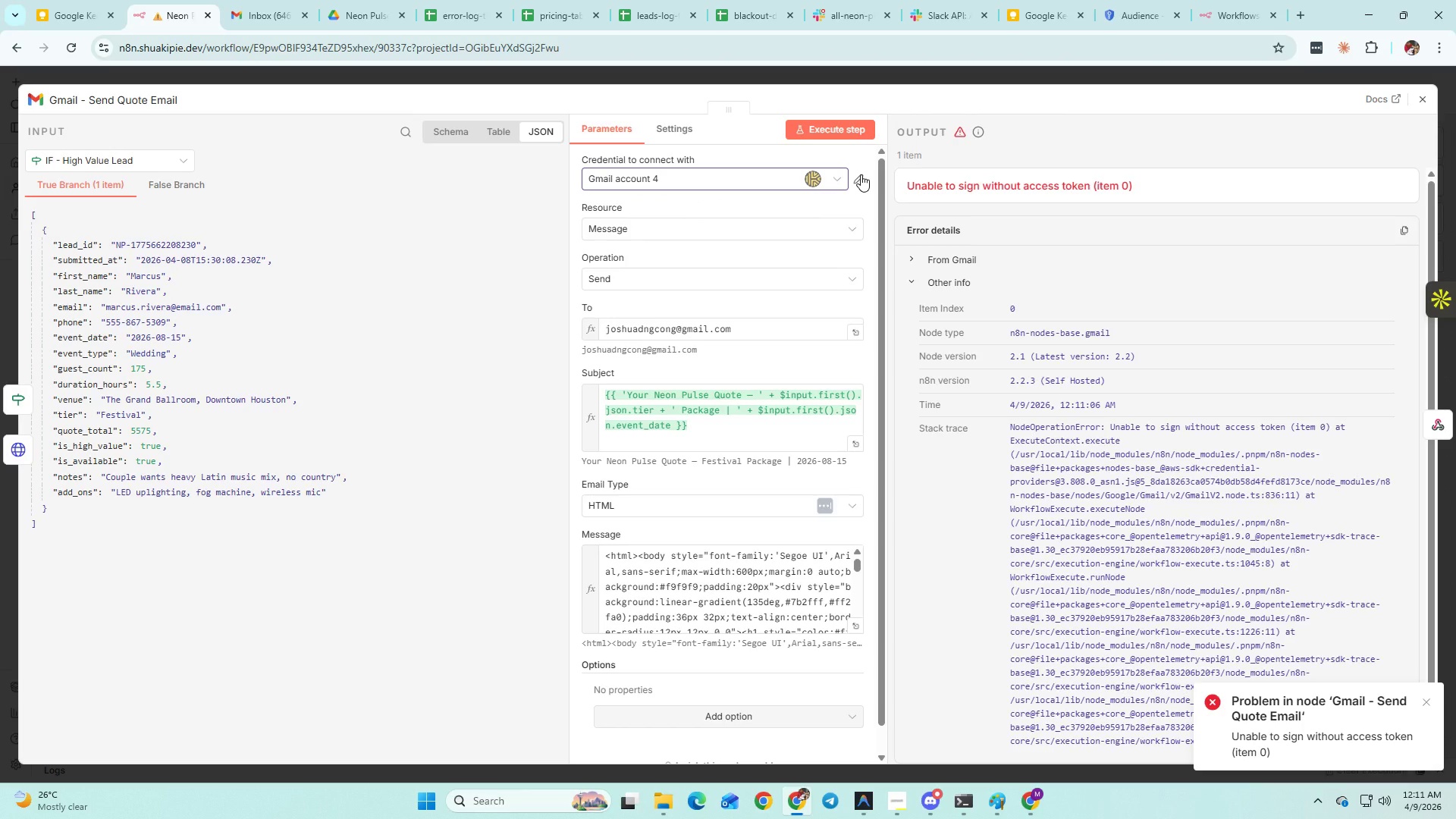 
left_click([855, 133])
 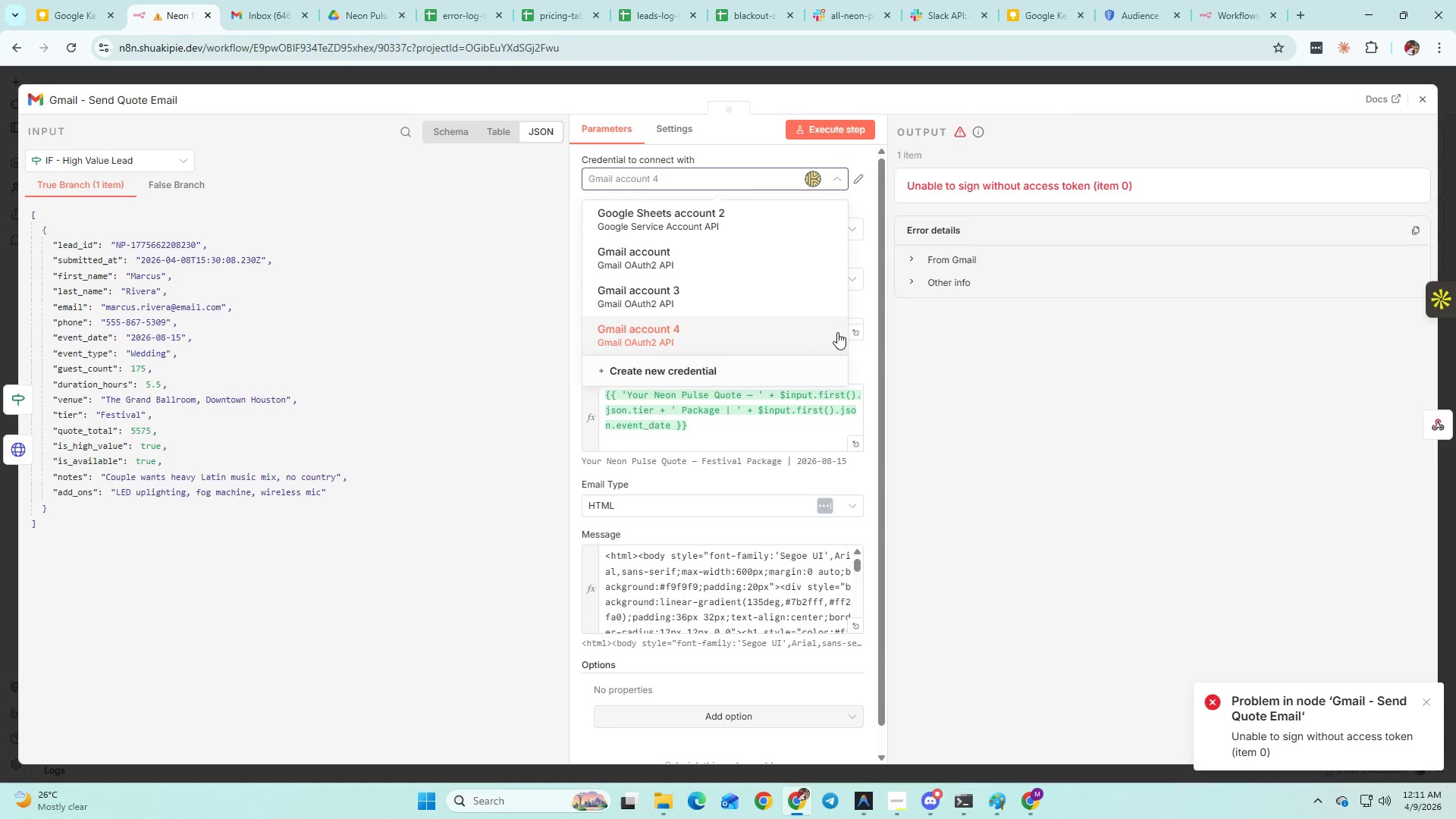 
left_click([827, 331])
 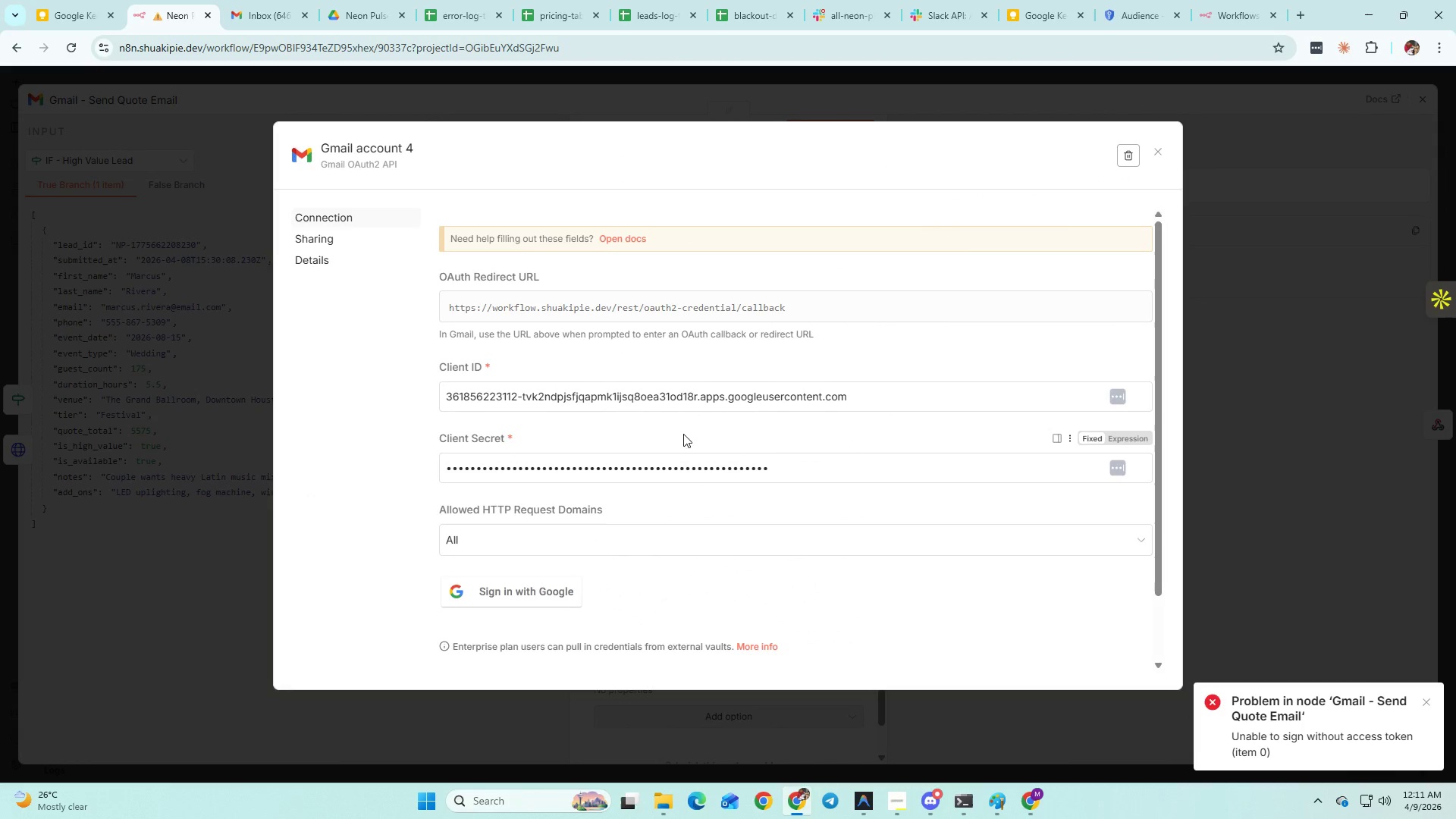 
left_click([515, 584])
 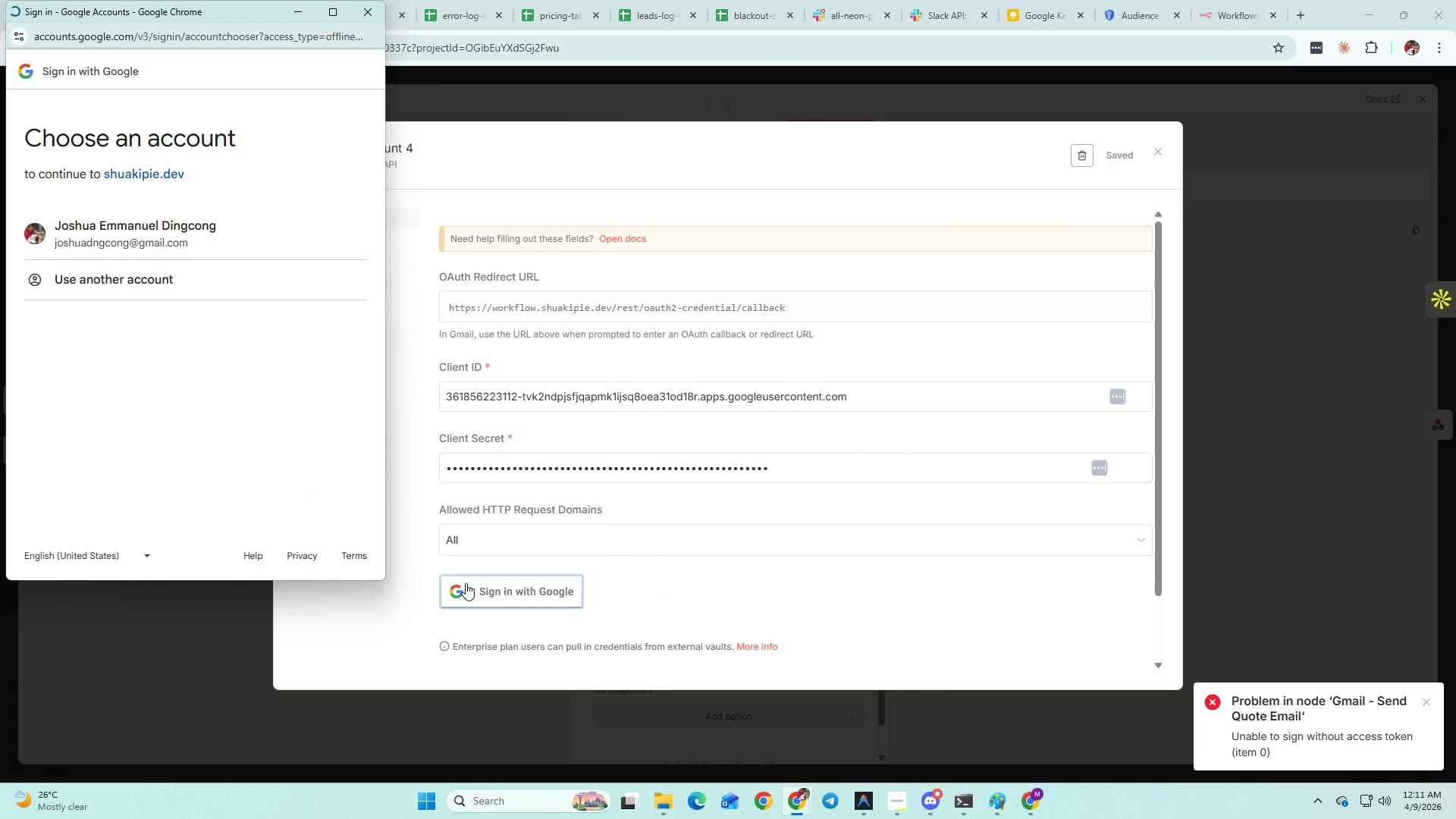 
left_click([252, 255])
 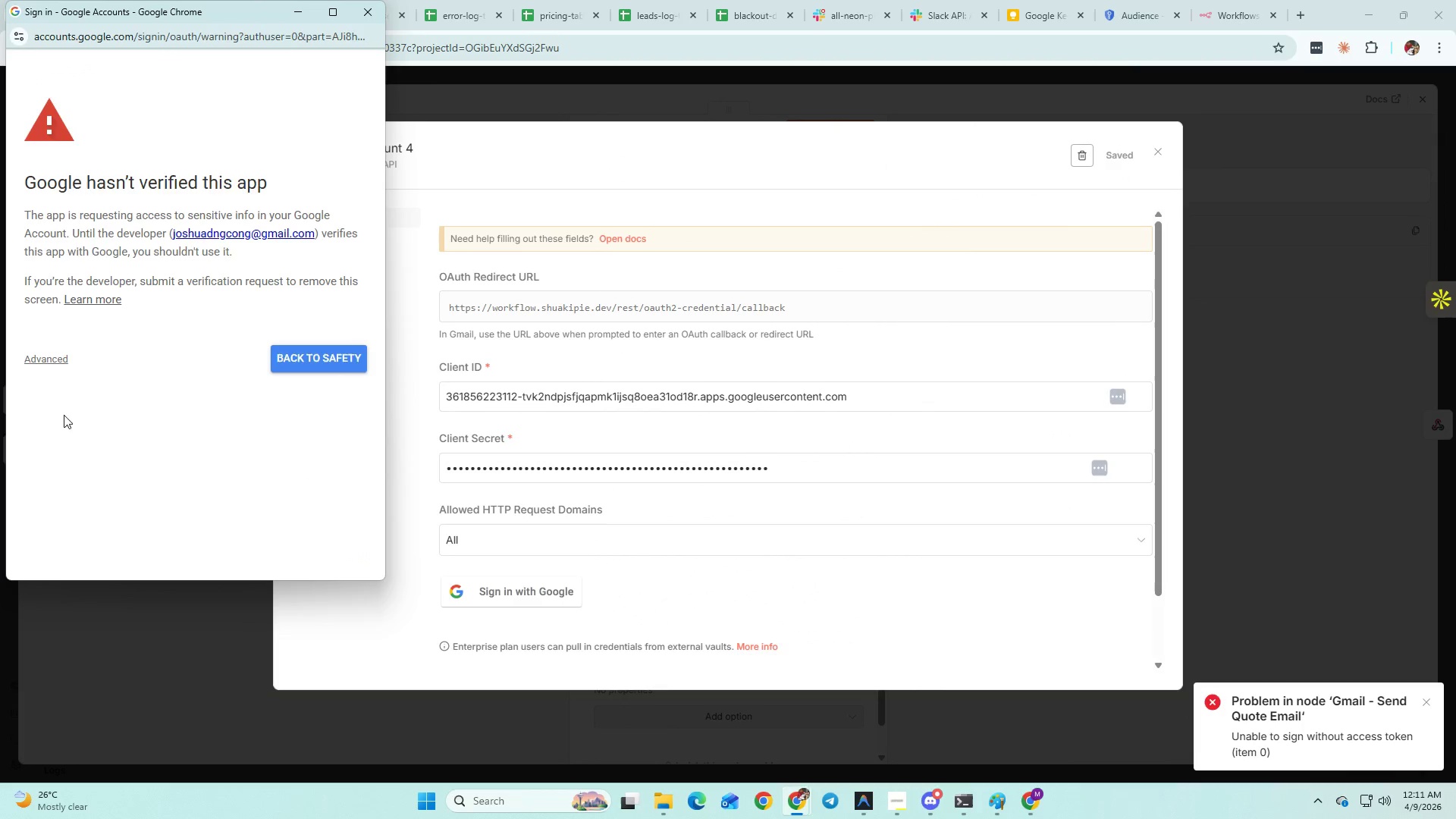 
left_click([55, 356])
 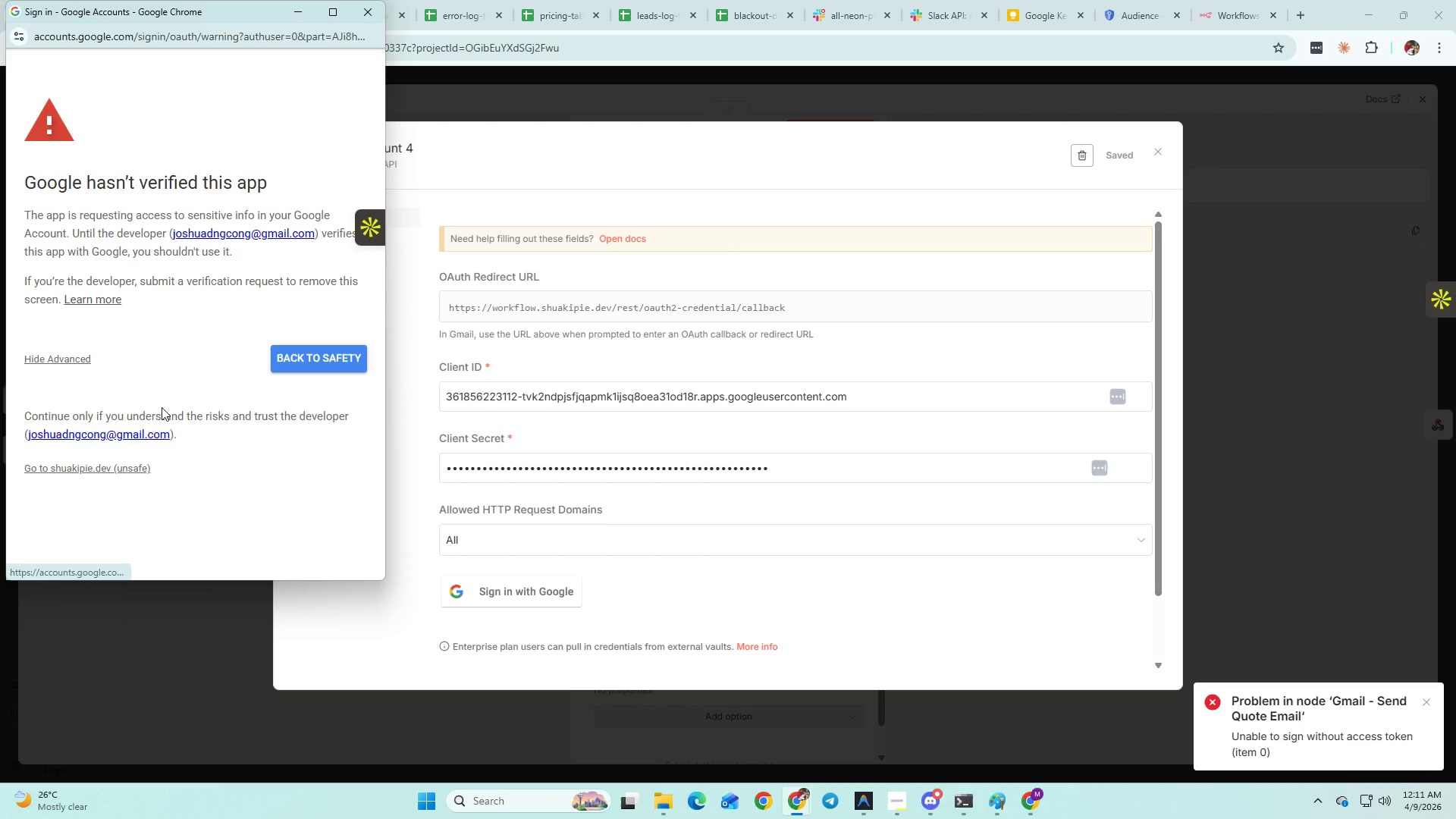 
scroll: coordinate [166, 411], scroll_direction: down, amount: 3.0
 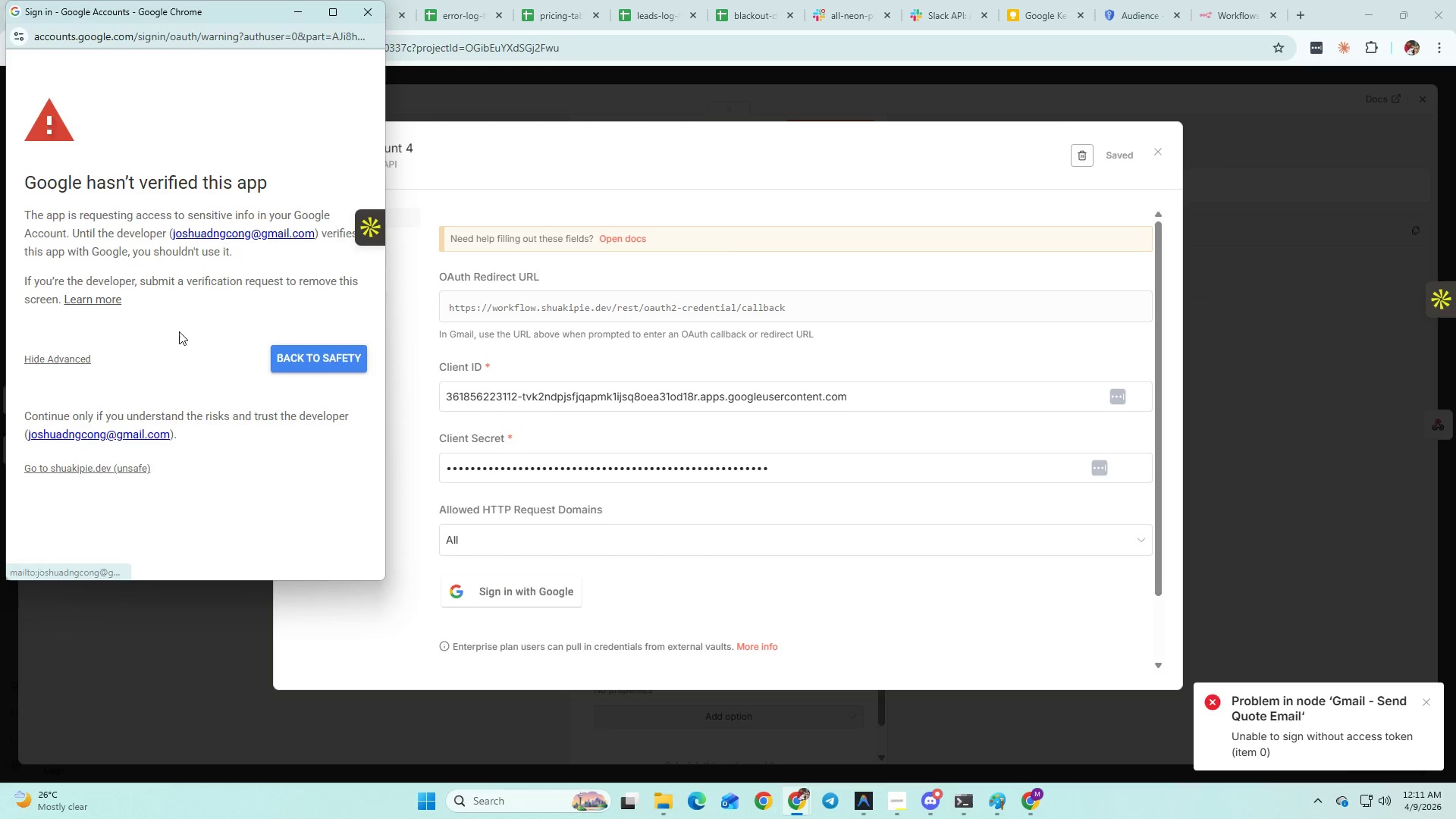 
wait(6.81)
 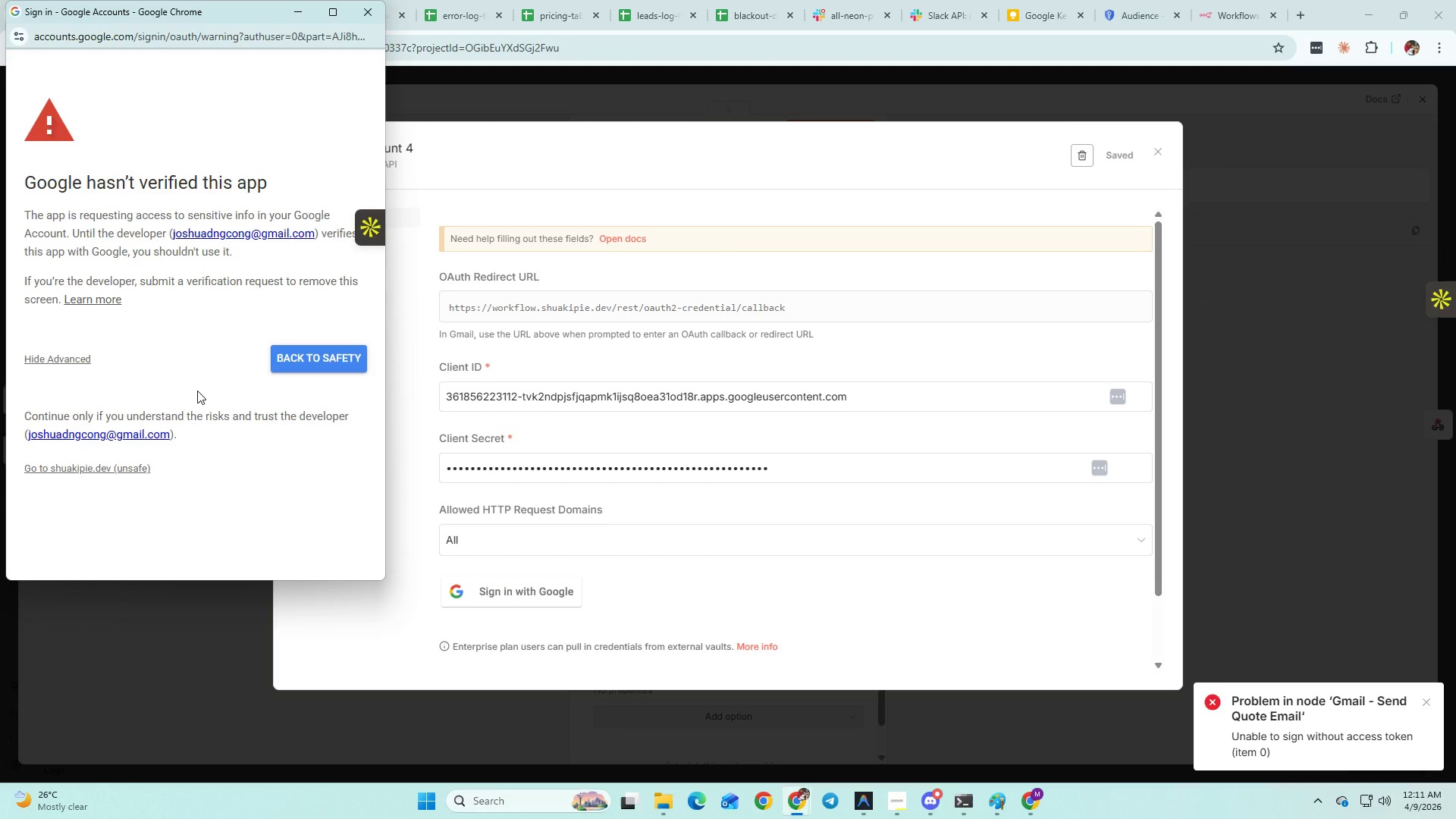 
left_click_drag(start_coordinate=[30, 174], to_coordinate=[222, 443])
 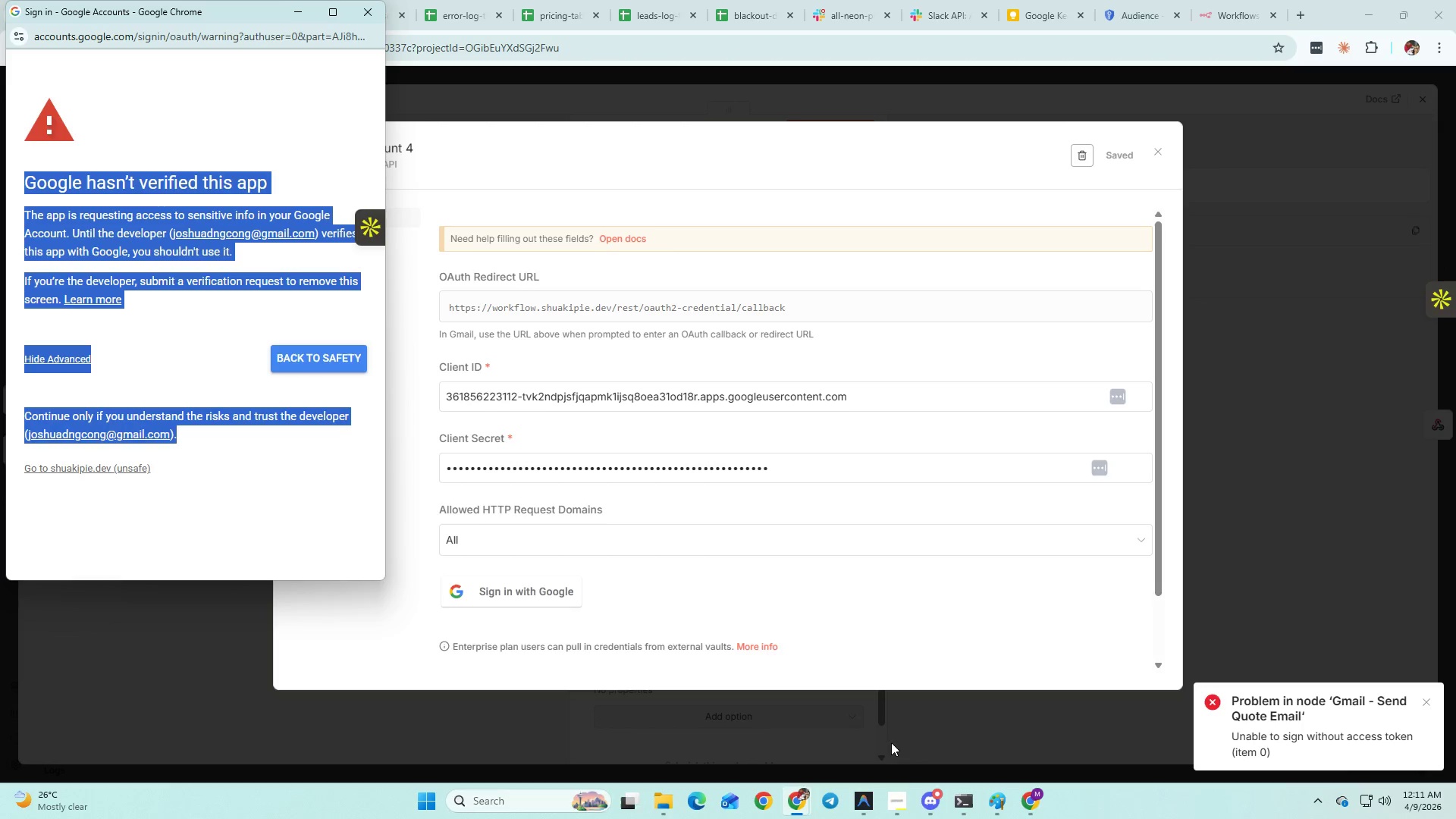 
key(Control+C)
 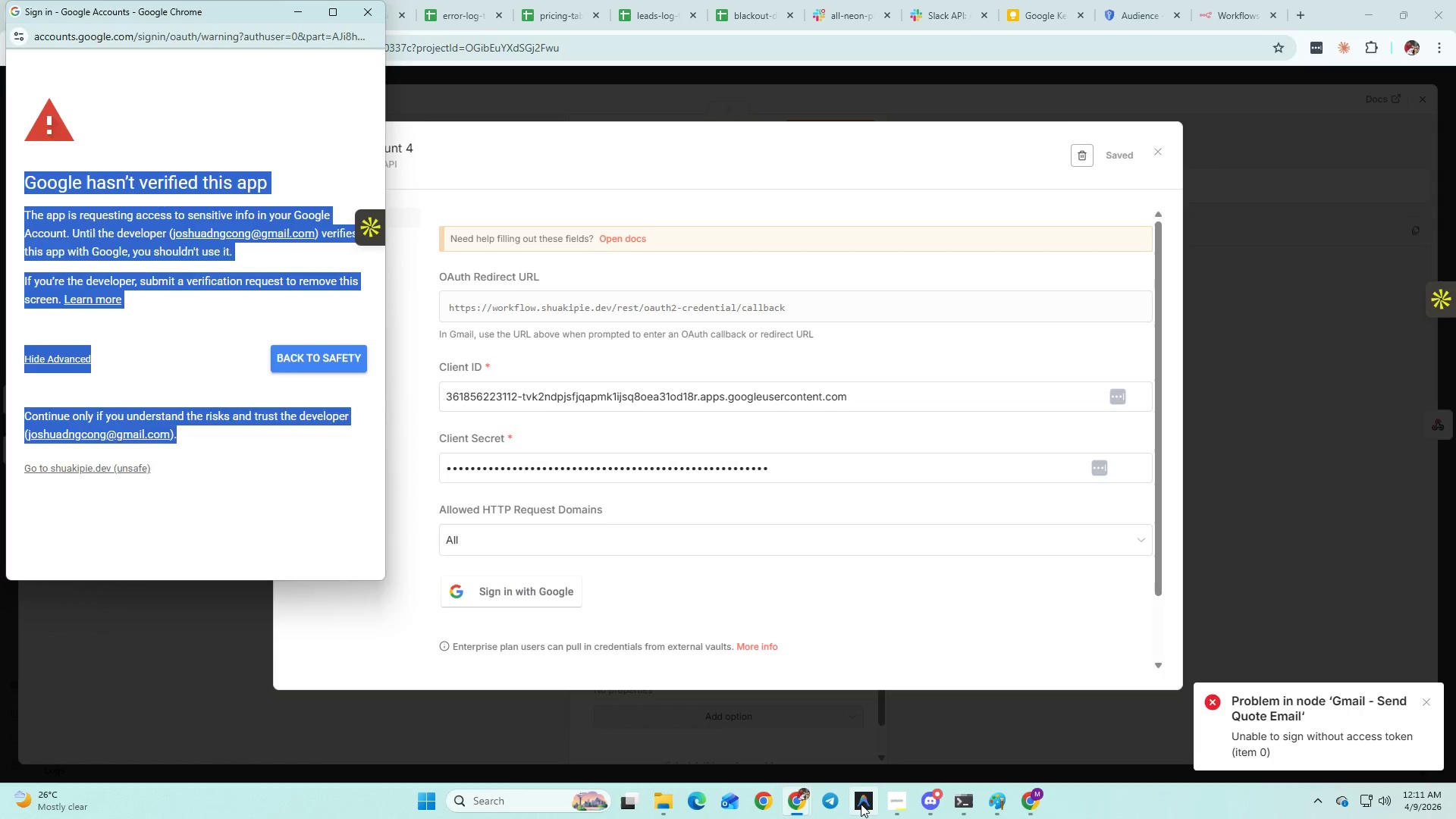 
left_click([861, 804])
 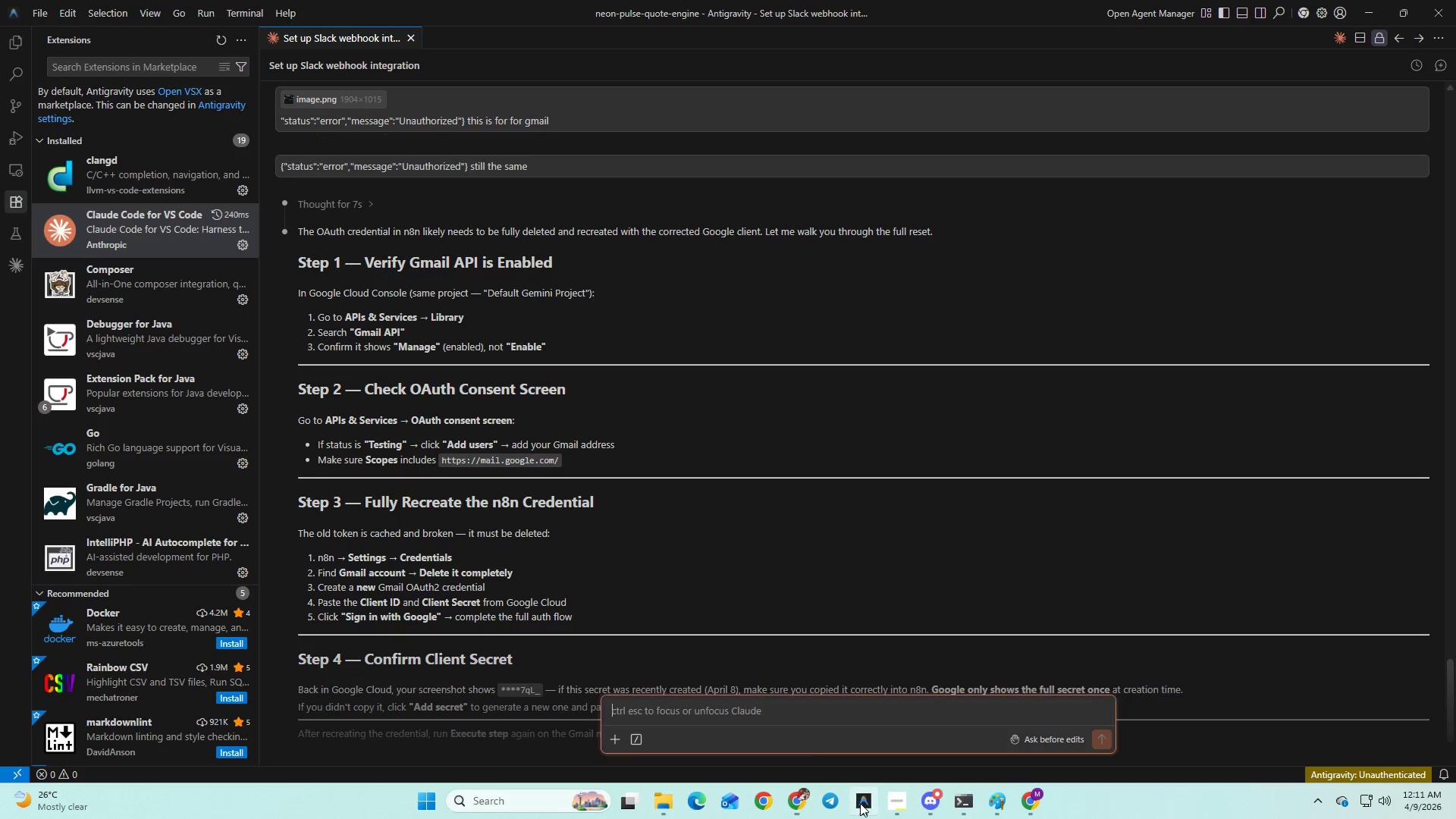 
key(Control+V)
 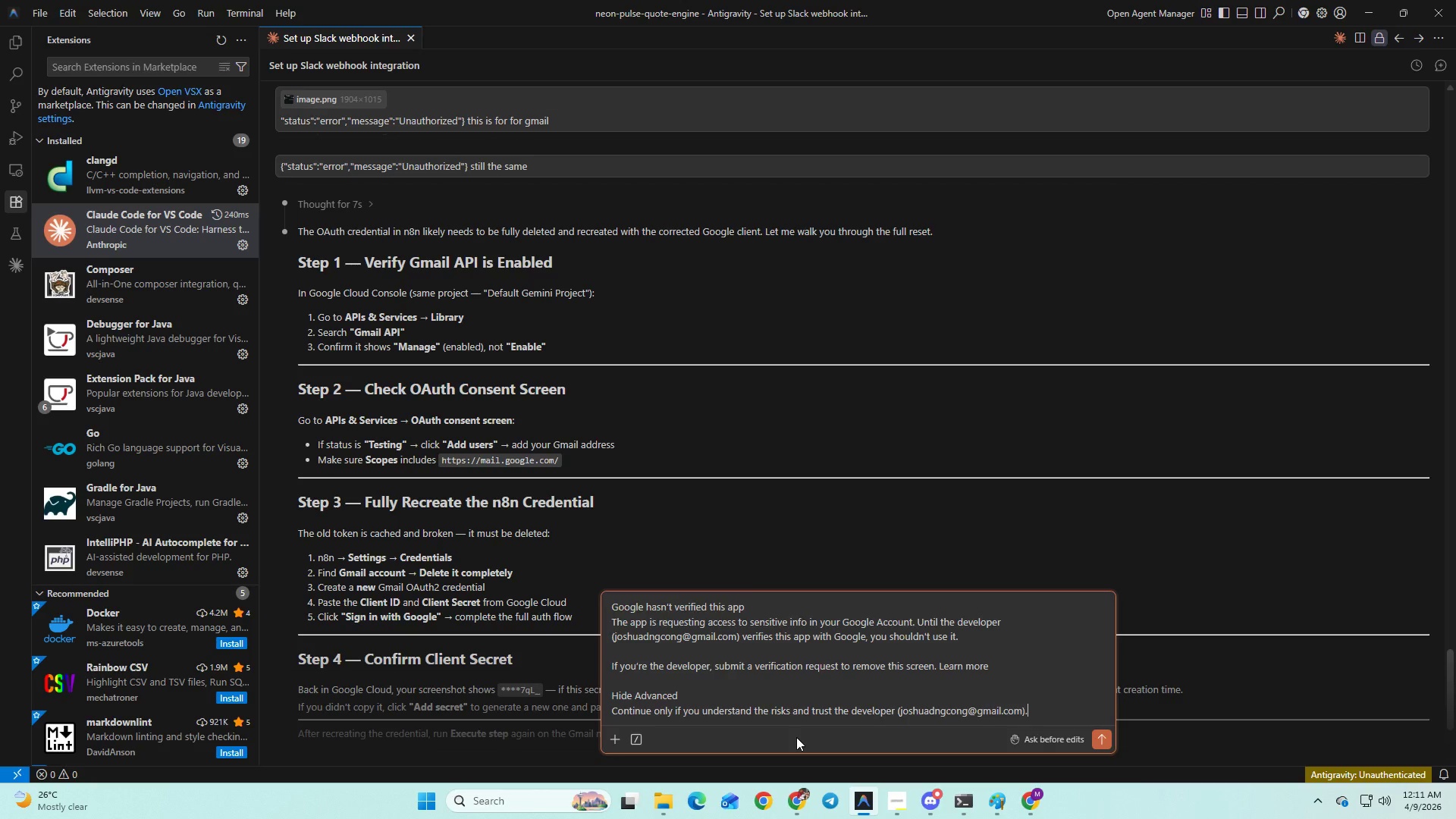 
key(Enter)
 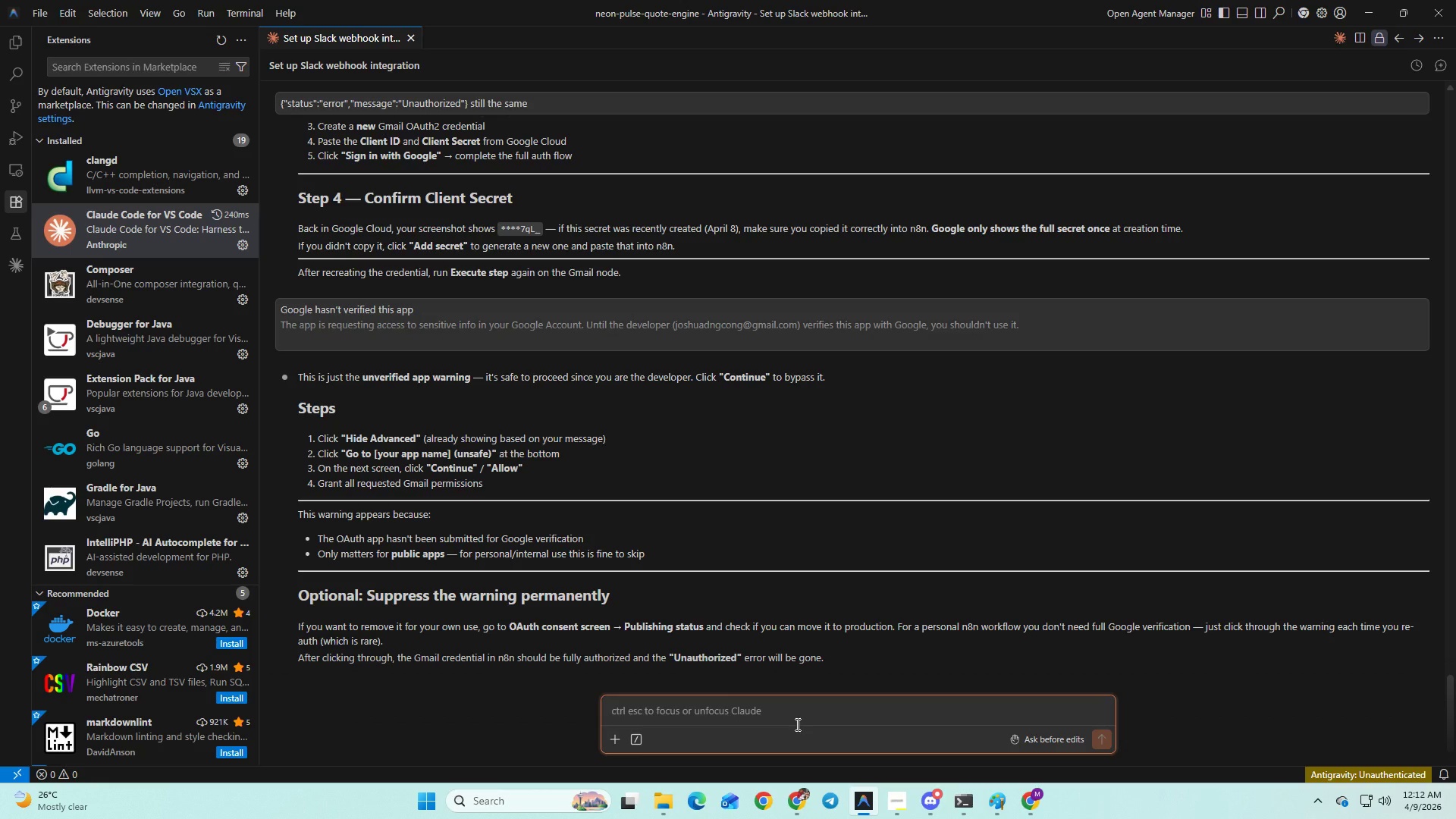 
wait(59.23)
 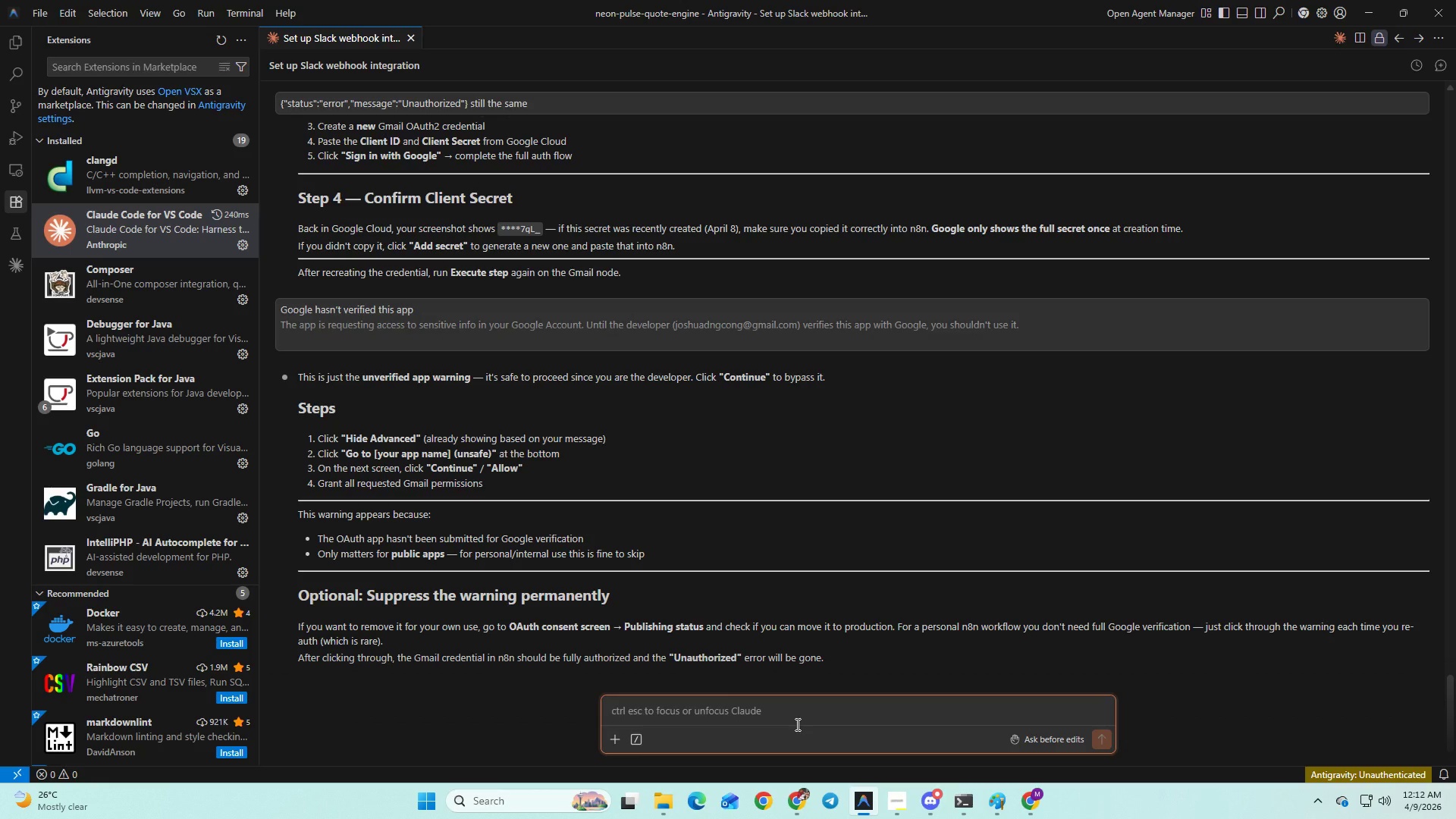 
scroll: coordinate [559, 512], scroll_direction: none, amount: 0.0
 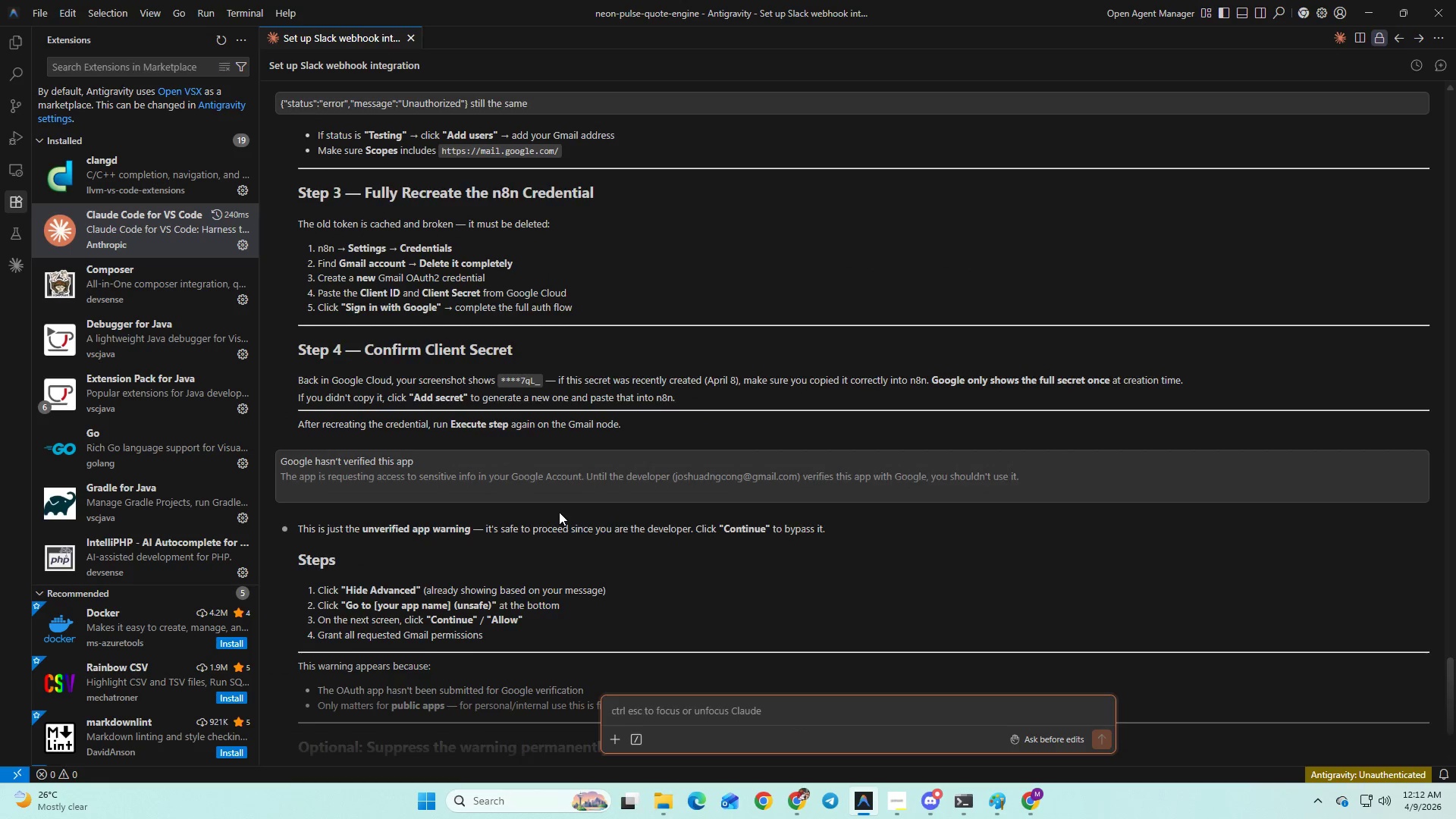 
scroll: coordinate [559, 512], scroll_direction: up, amount: 2.0
 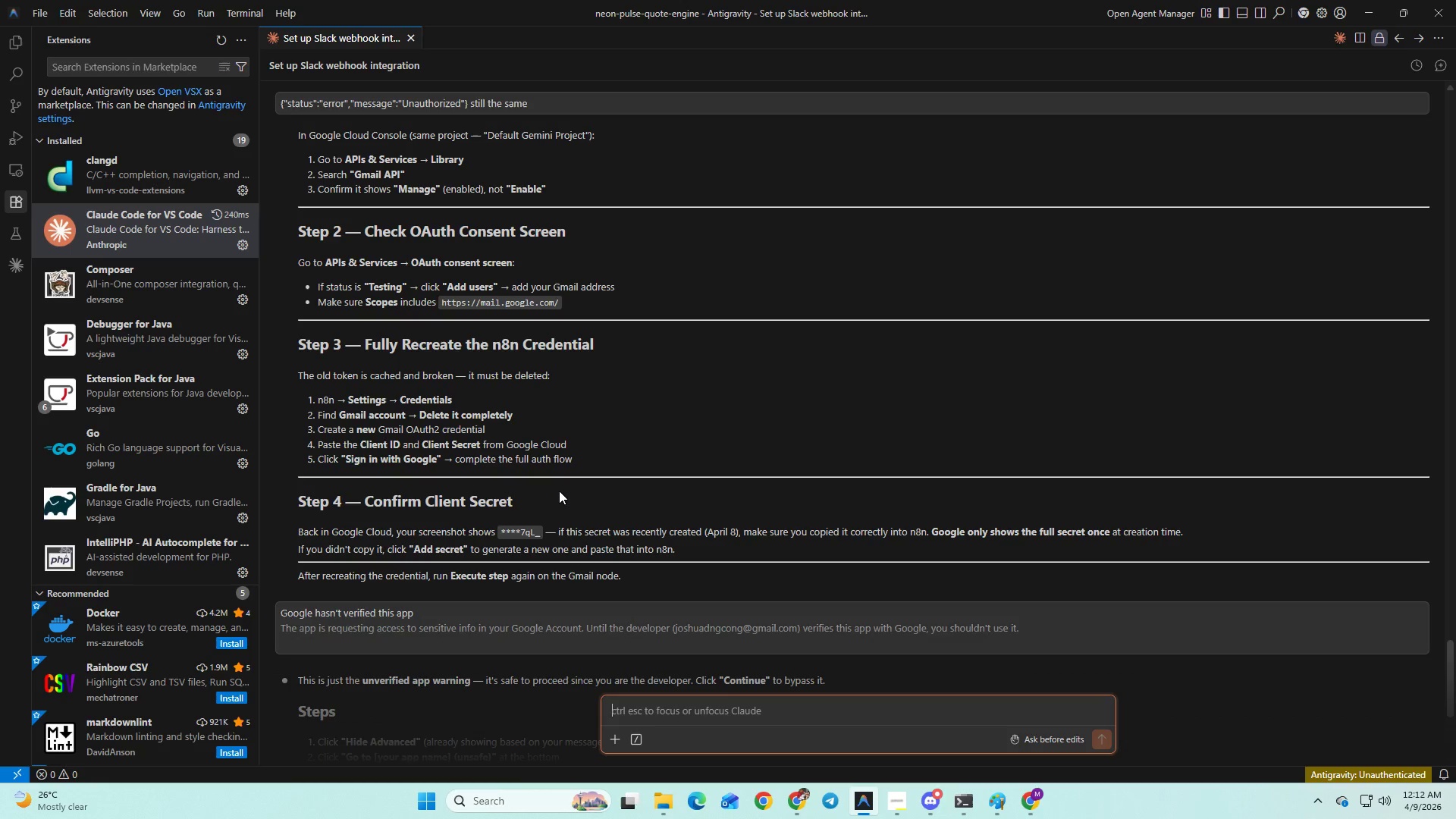 
wait(9.34)
 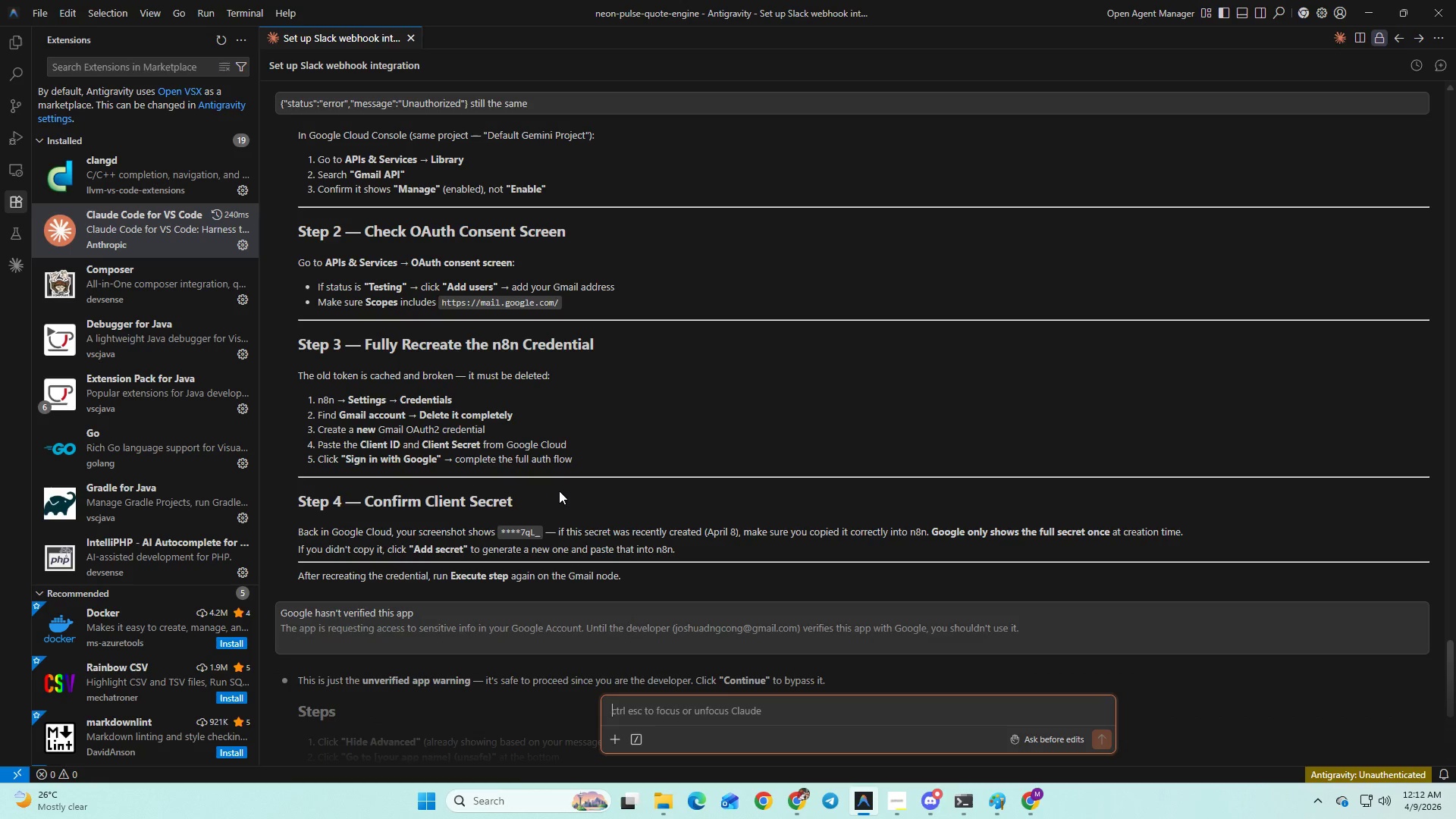 
scroll: coordinate [560, 491], scroll_direction: down, amount: 3.0
 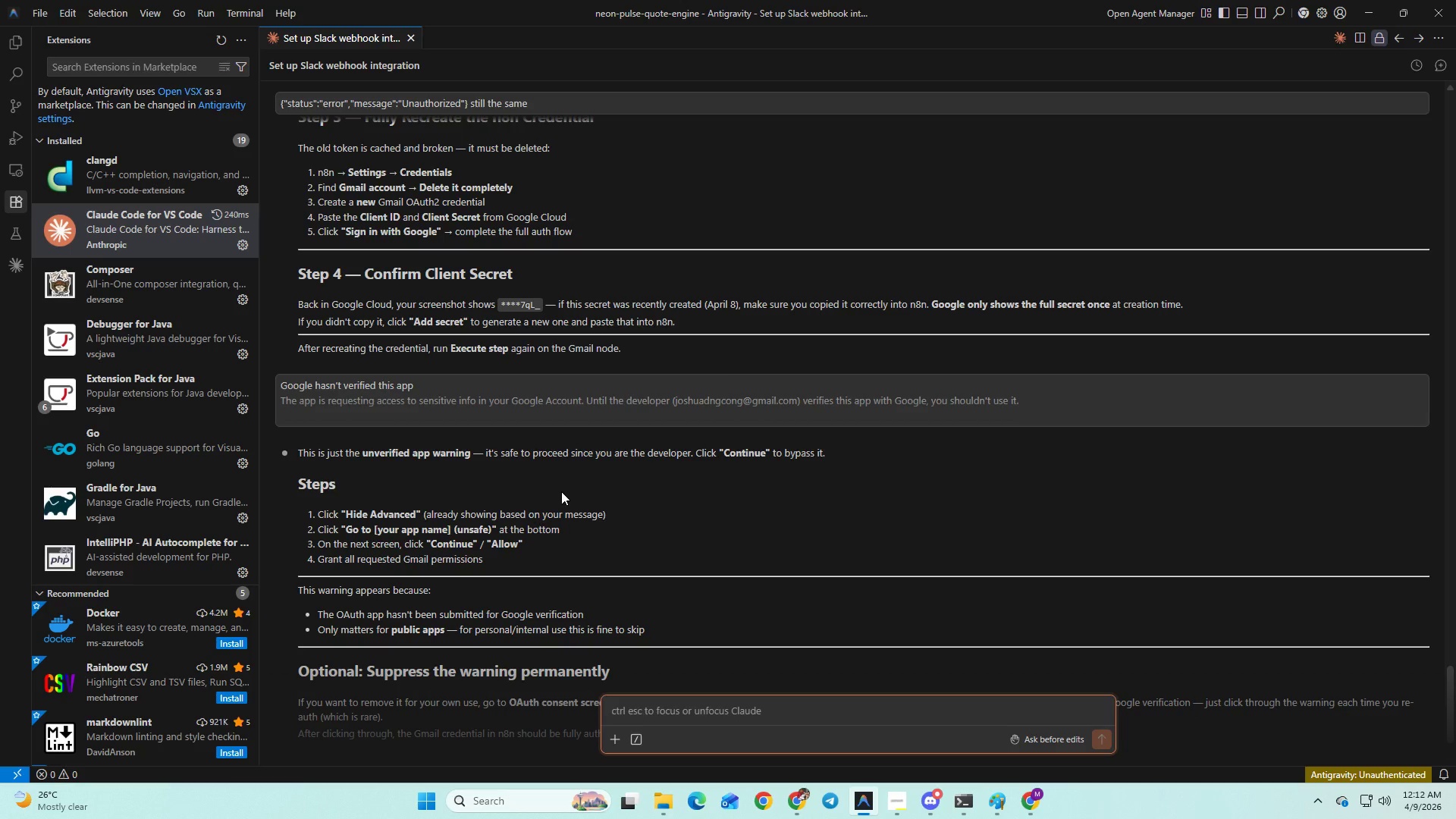 
wait(11.07)
 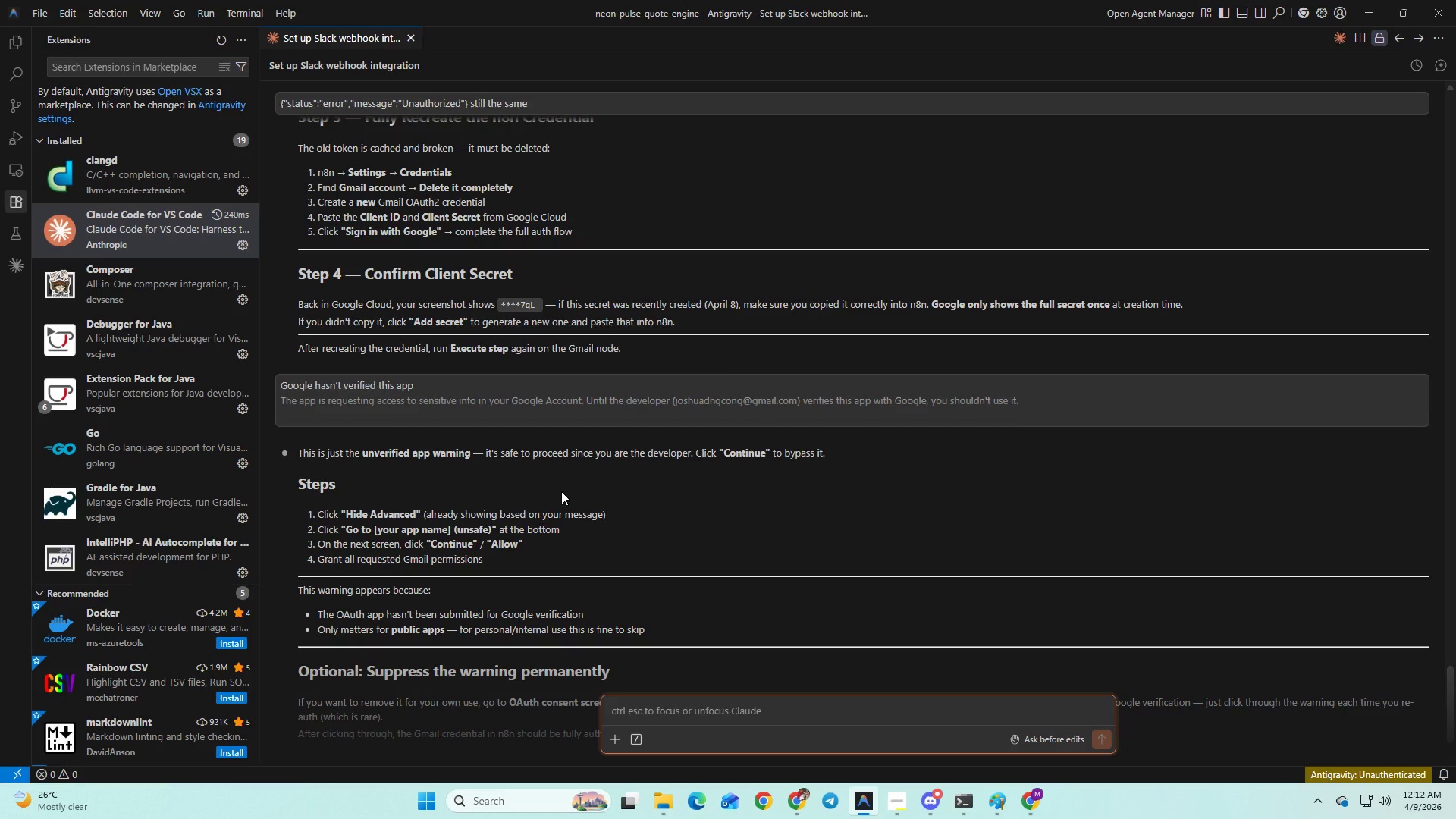 
scroll: coordinate [561, 491], scroll_direction: none, amount: 0.0
 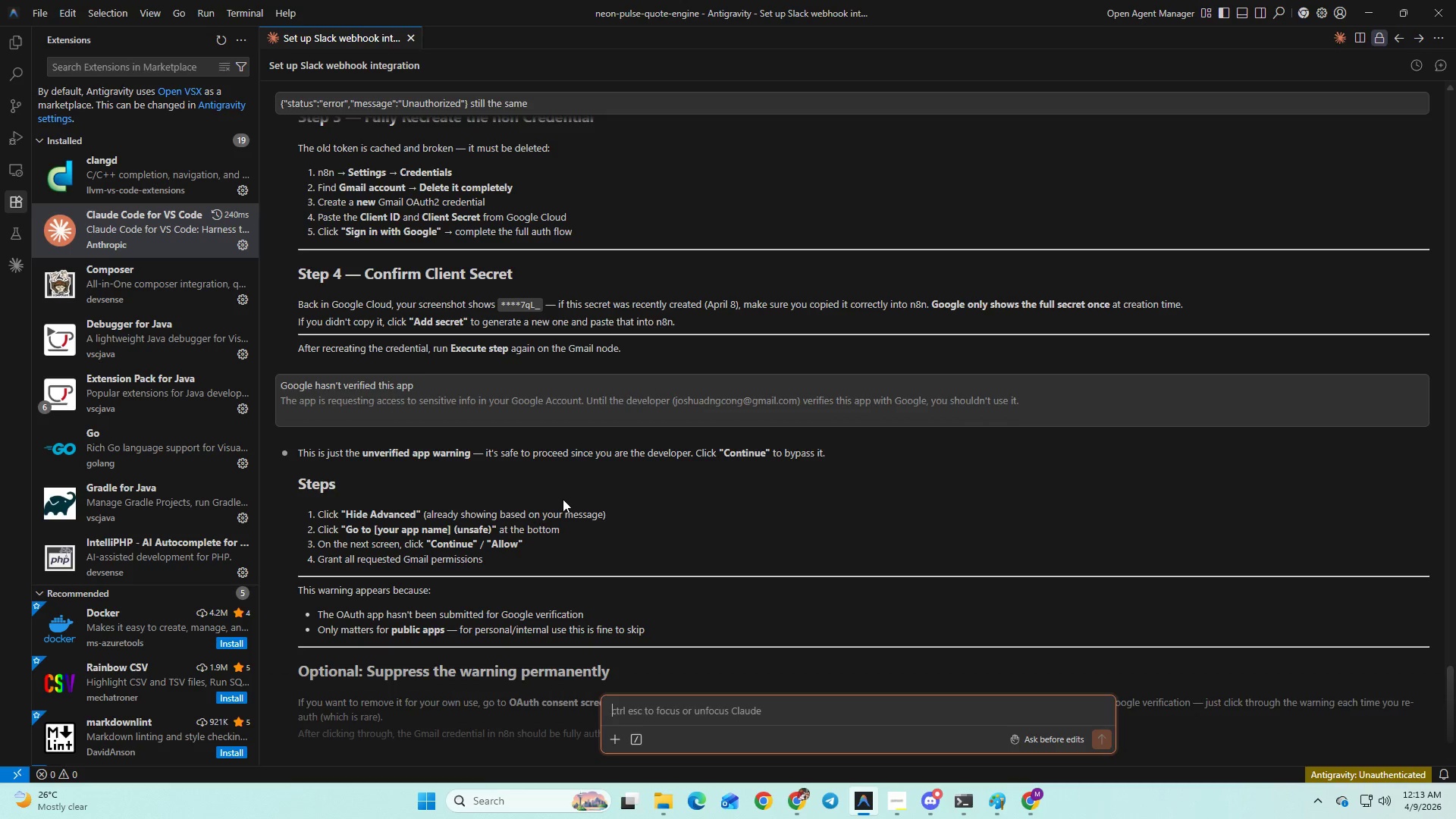 
scroll: coordinate [582, 560], scroll_direction: down, amount: 3.0
 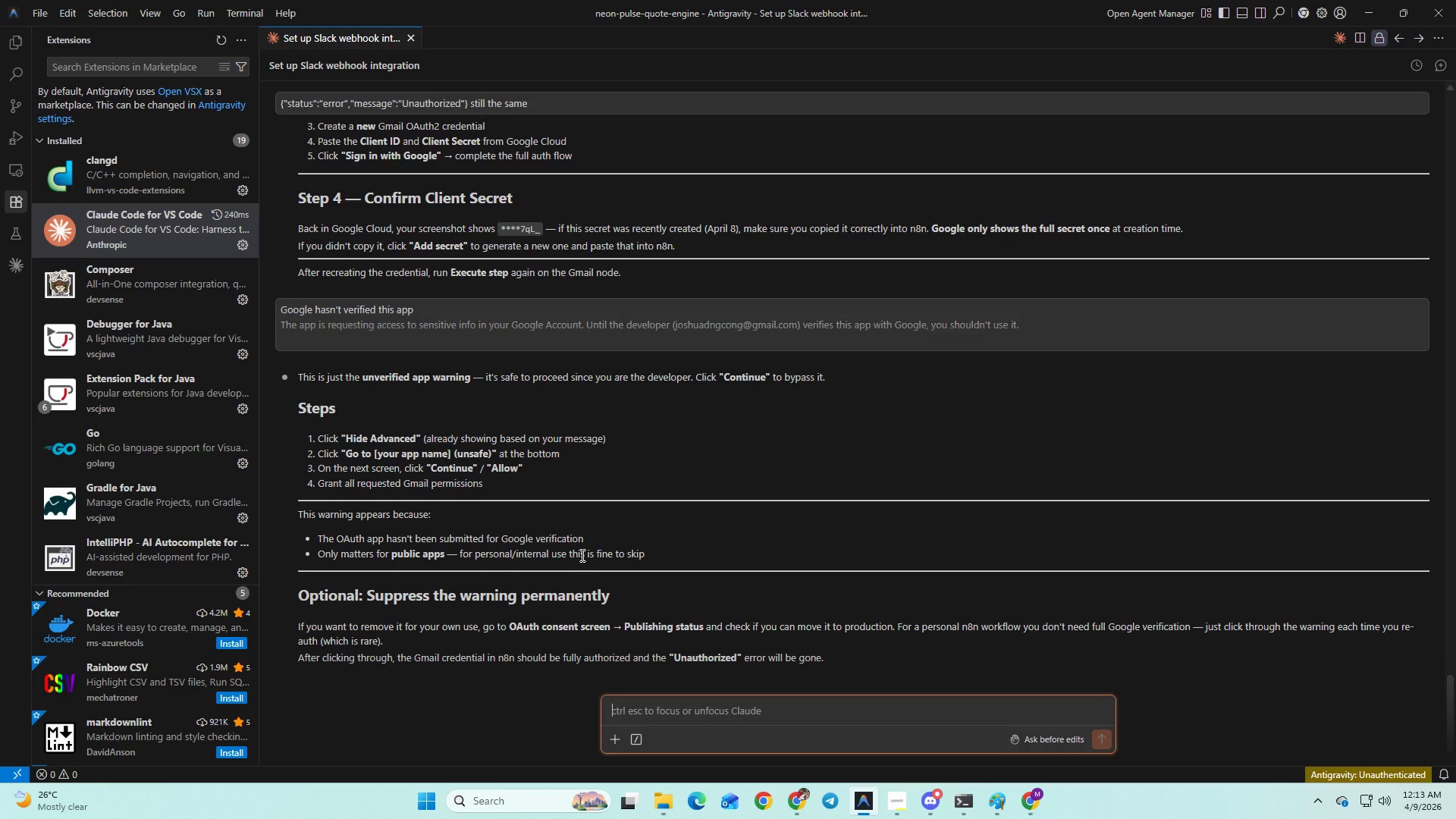 
wait(19.91)
 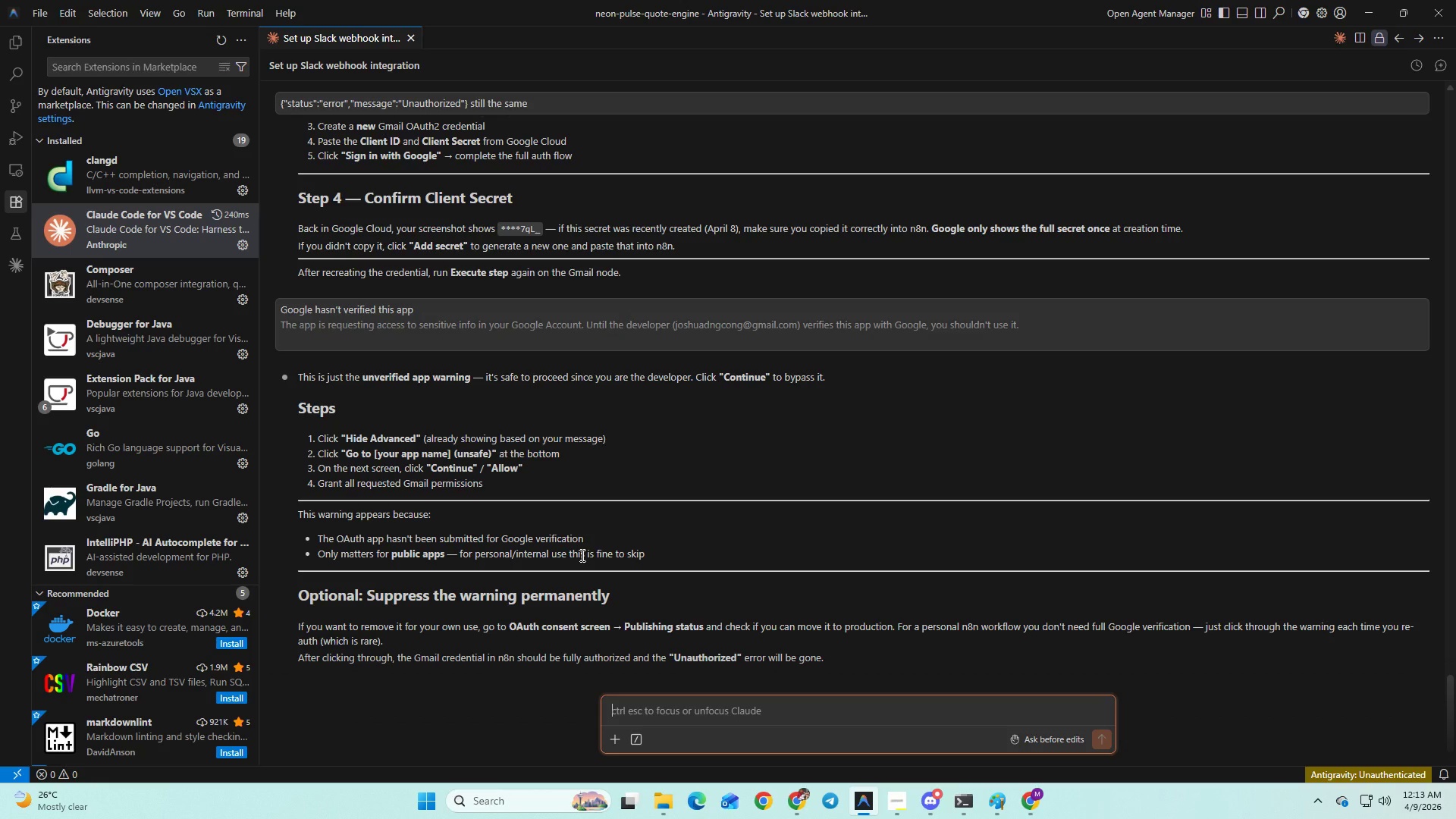 
hold_key(key=AltLeft, duration=1.5)
 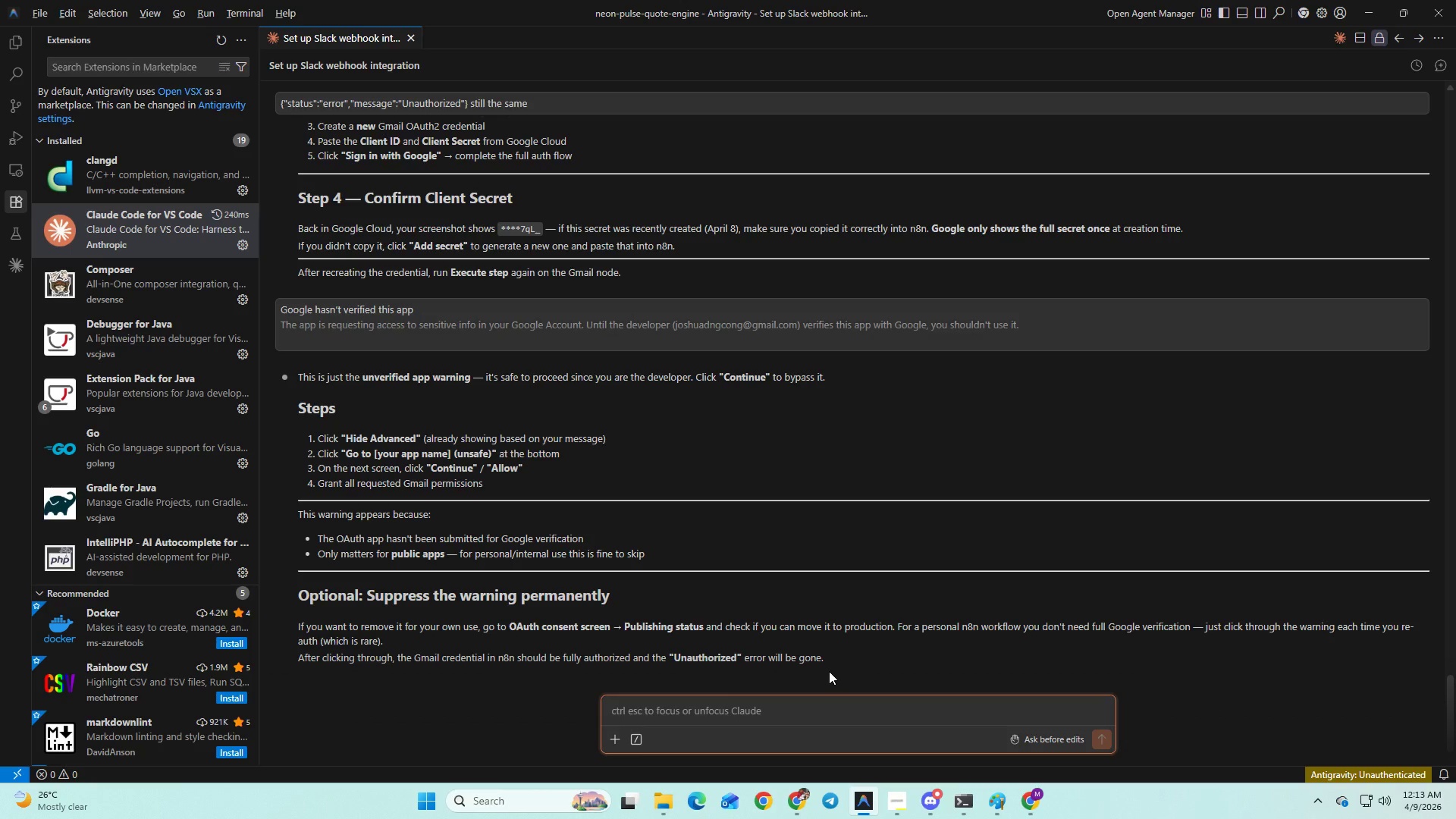 
hold_key(key=AltLeft, duration=1.51)
 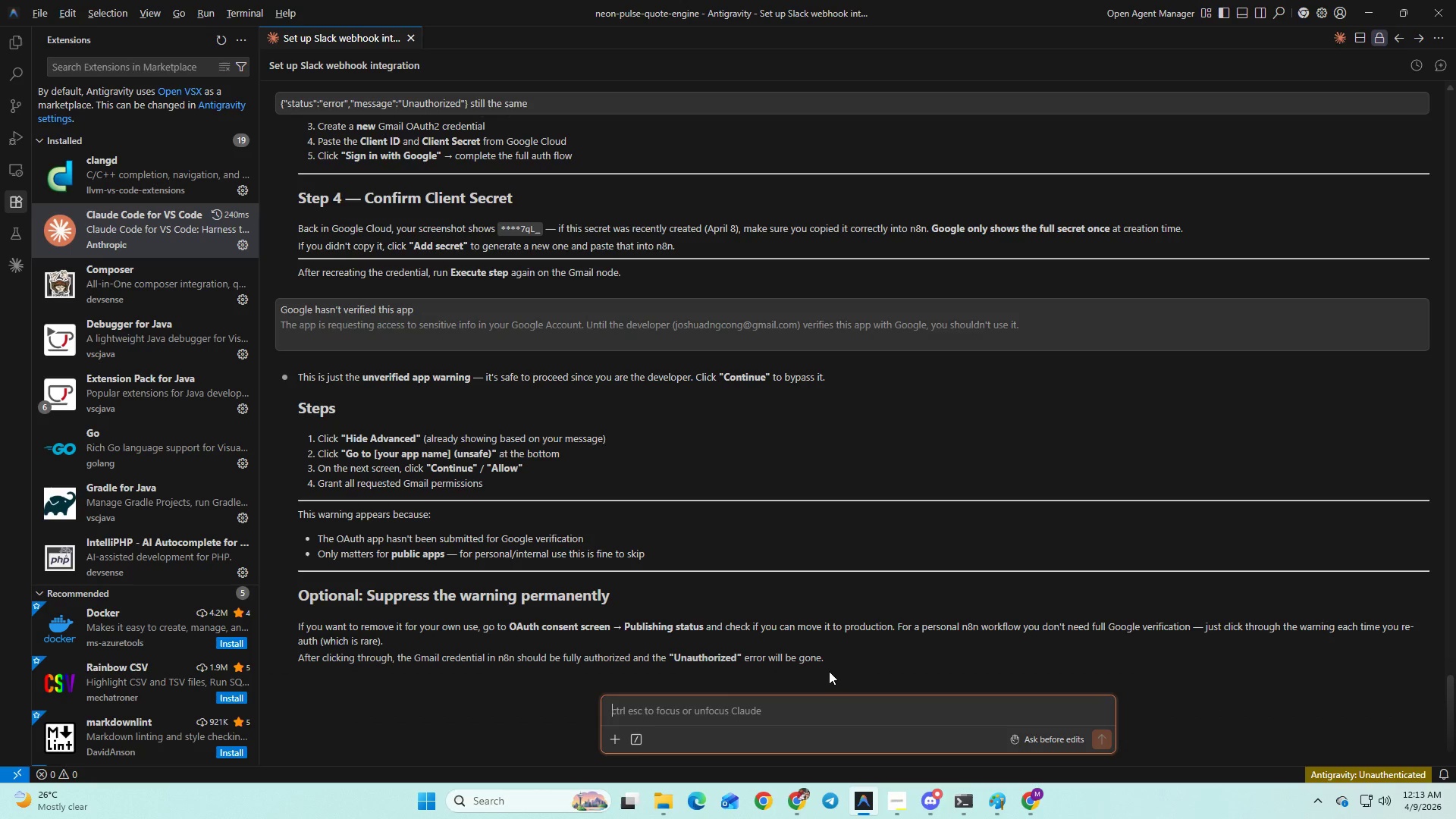 
key(Alt+Tab)
 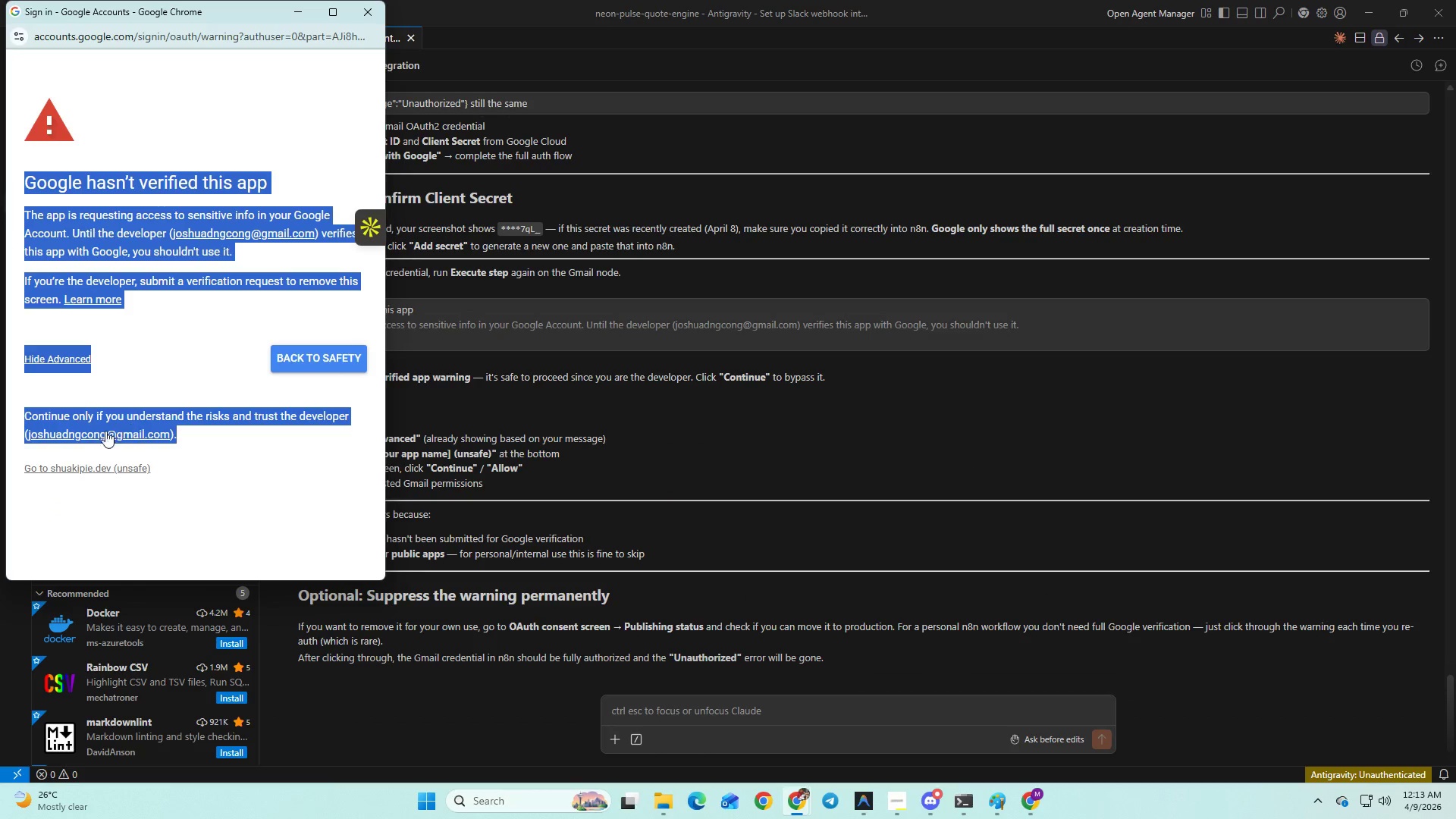 
left_click([127, 470])
 